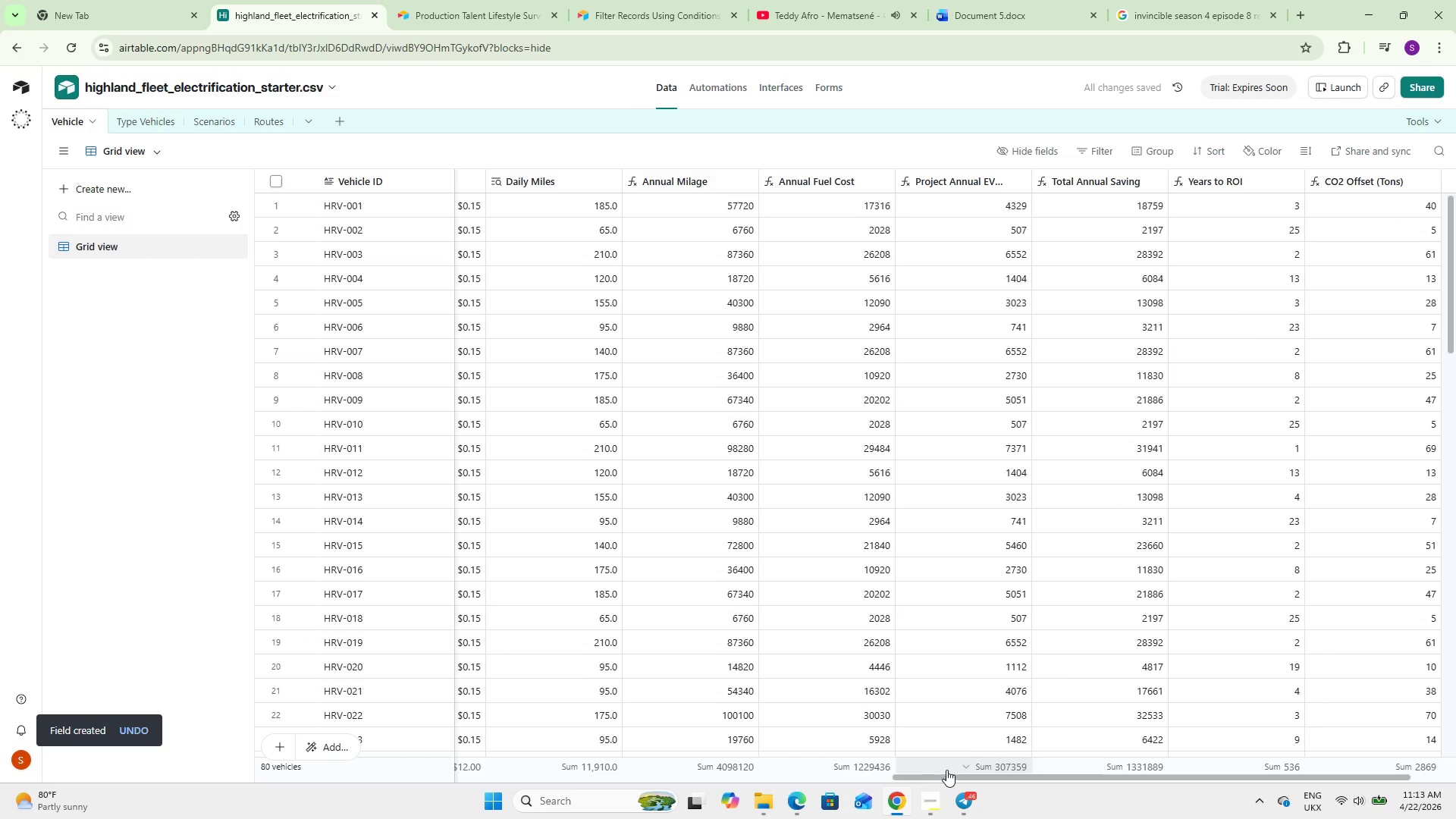 
left_click_drag(start_coordinate=[943, 777], to_coordinate=[1091, 783])
 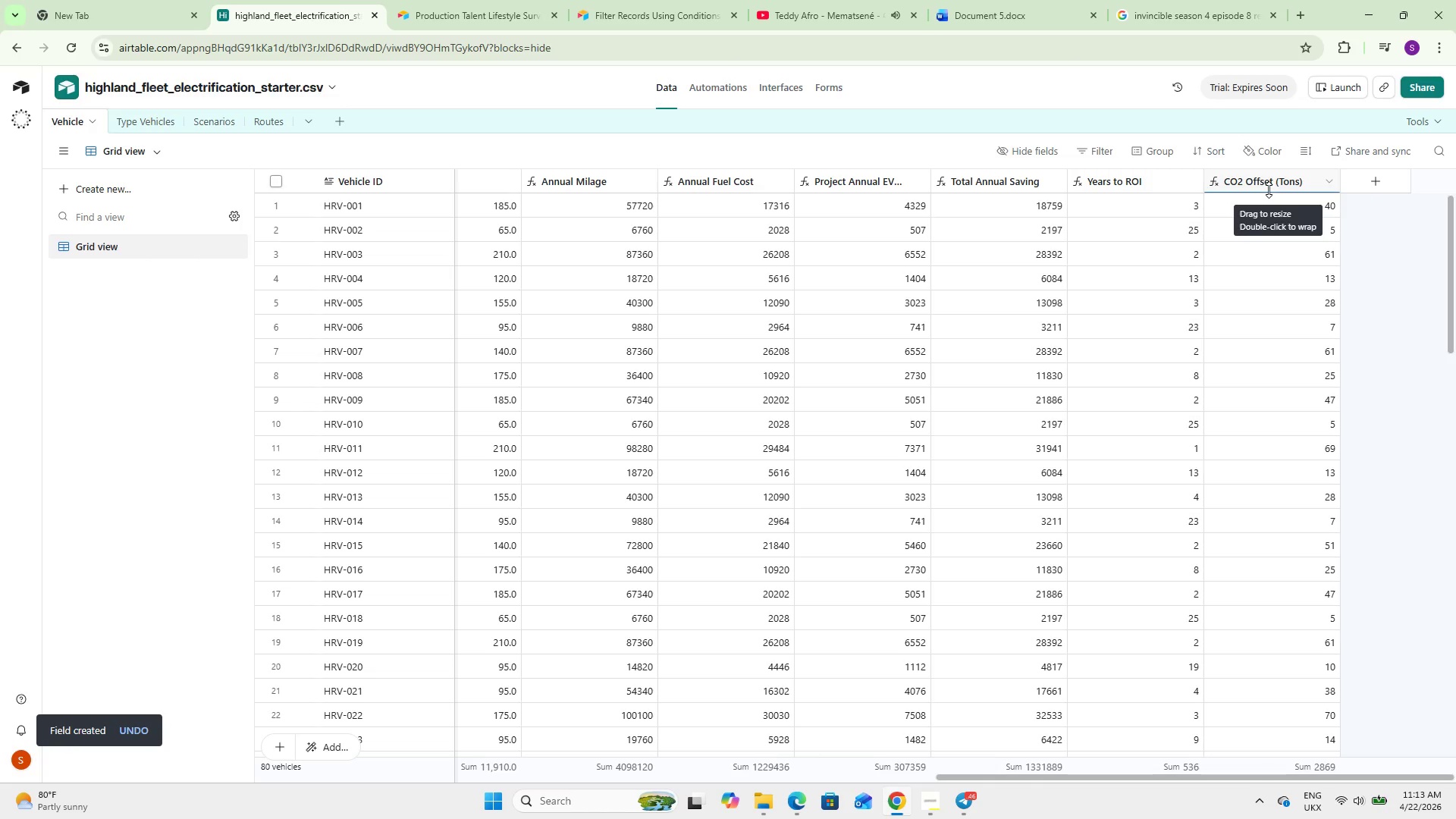 
wait(6.12)
 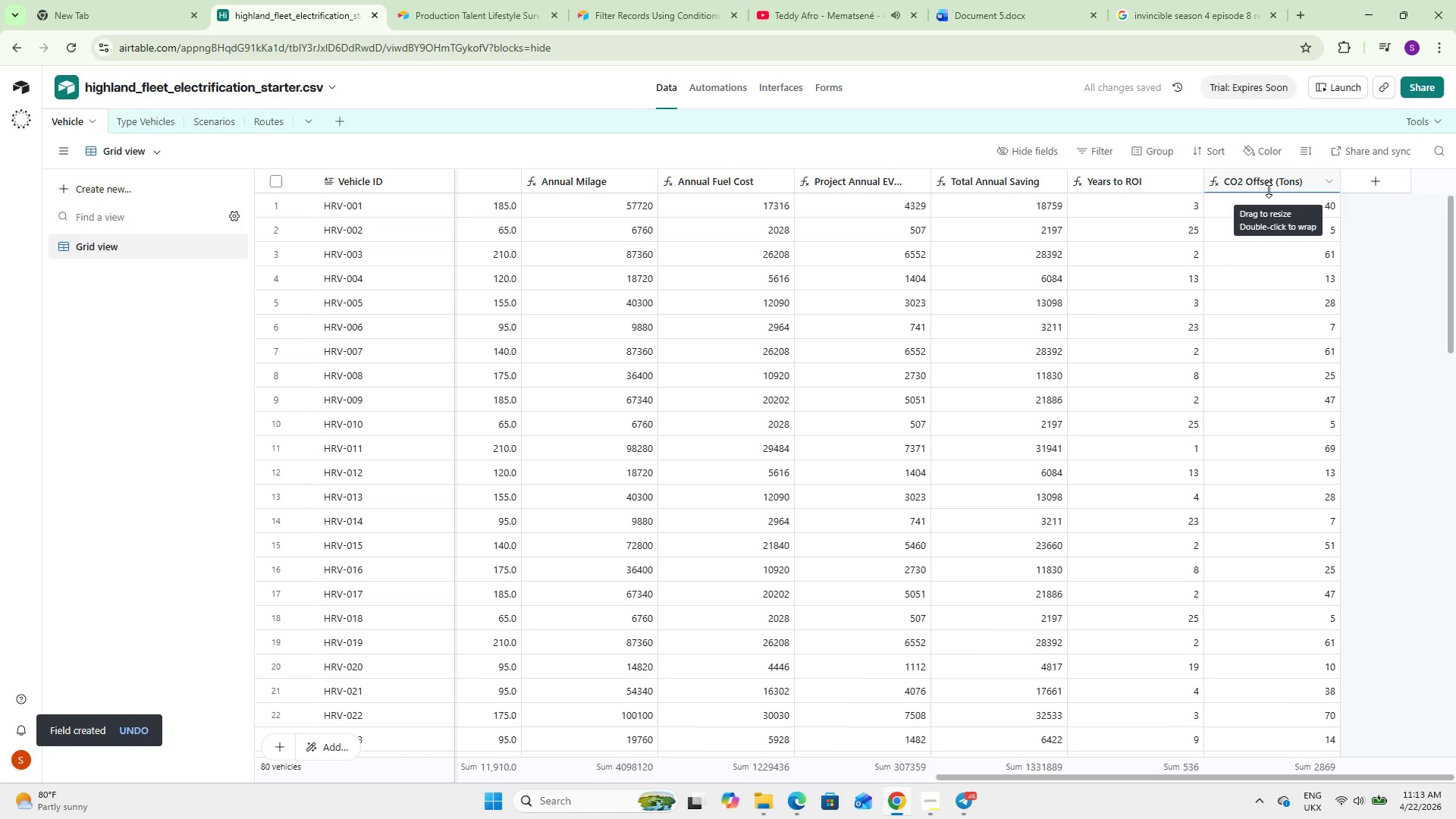 
double_click([1269, 187])
 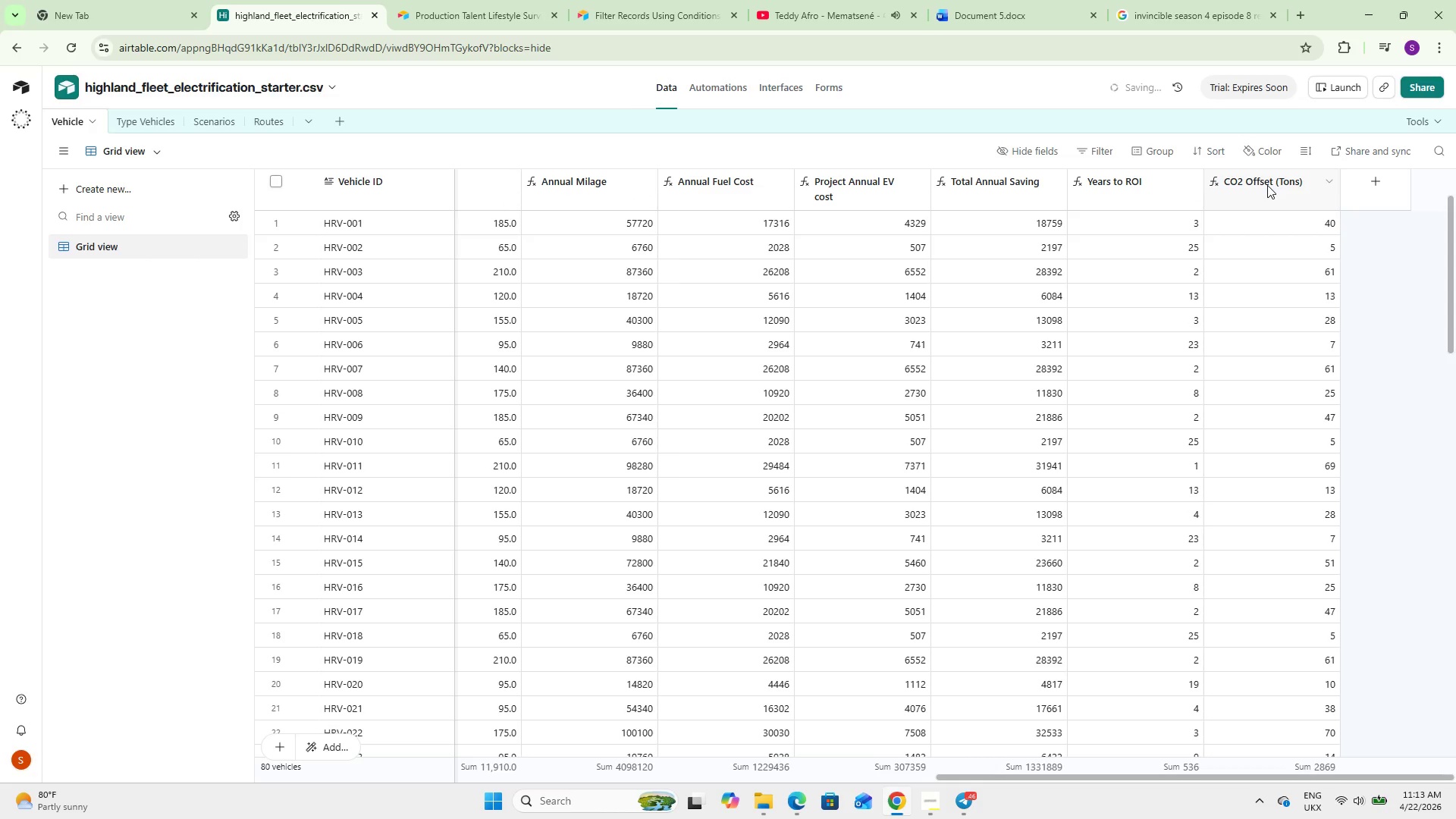 
double_click([1267, 185])
 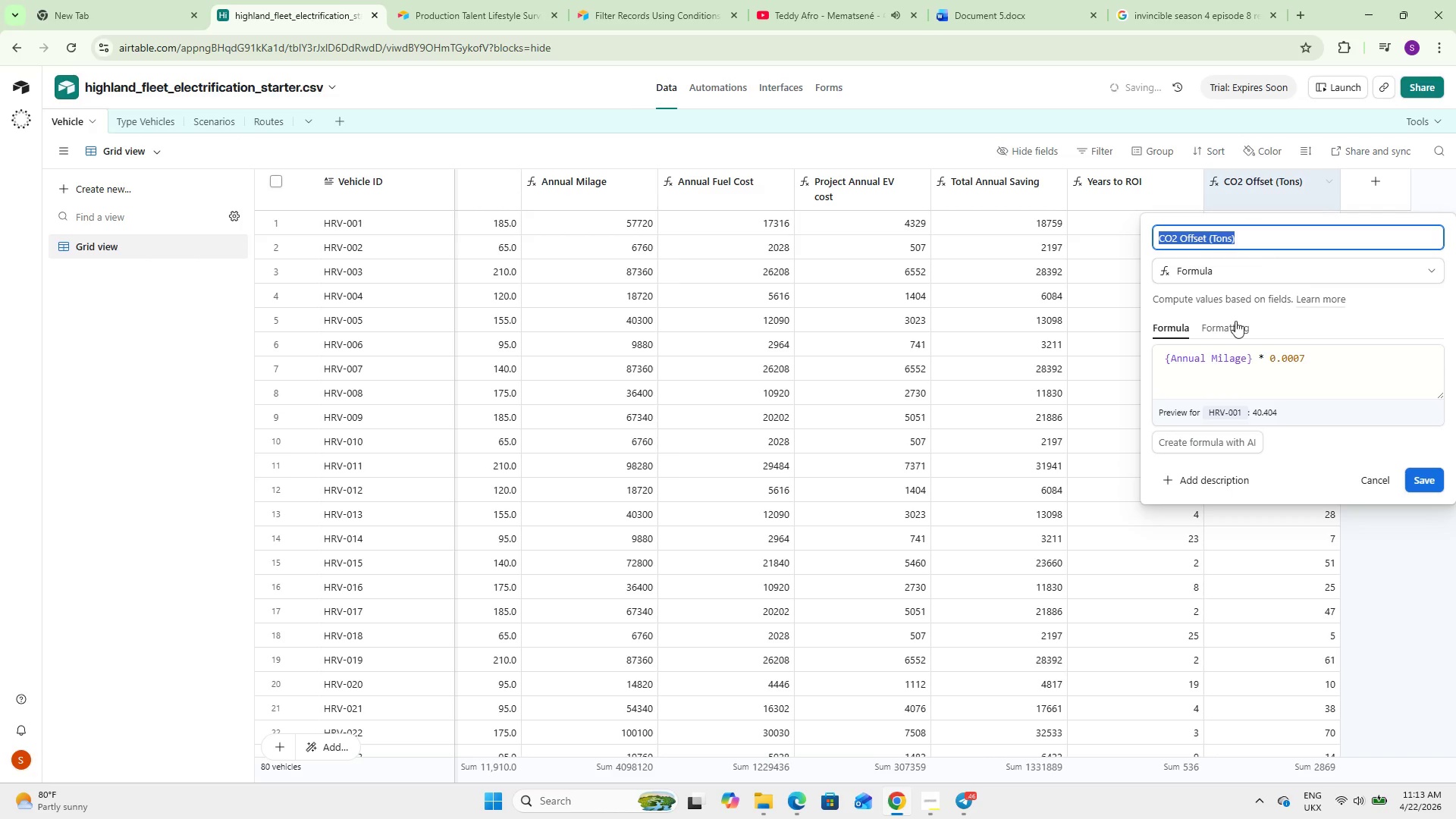 
left_click([1235, 321])
 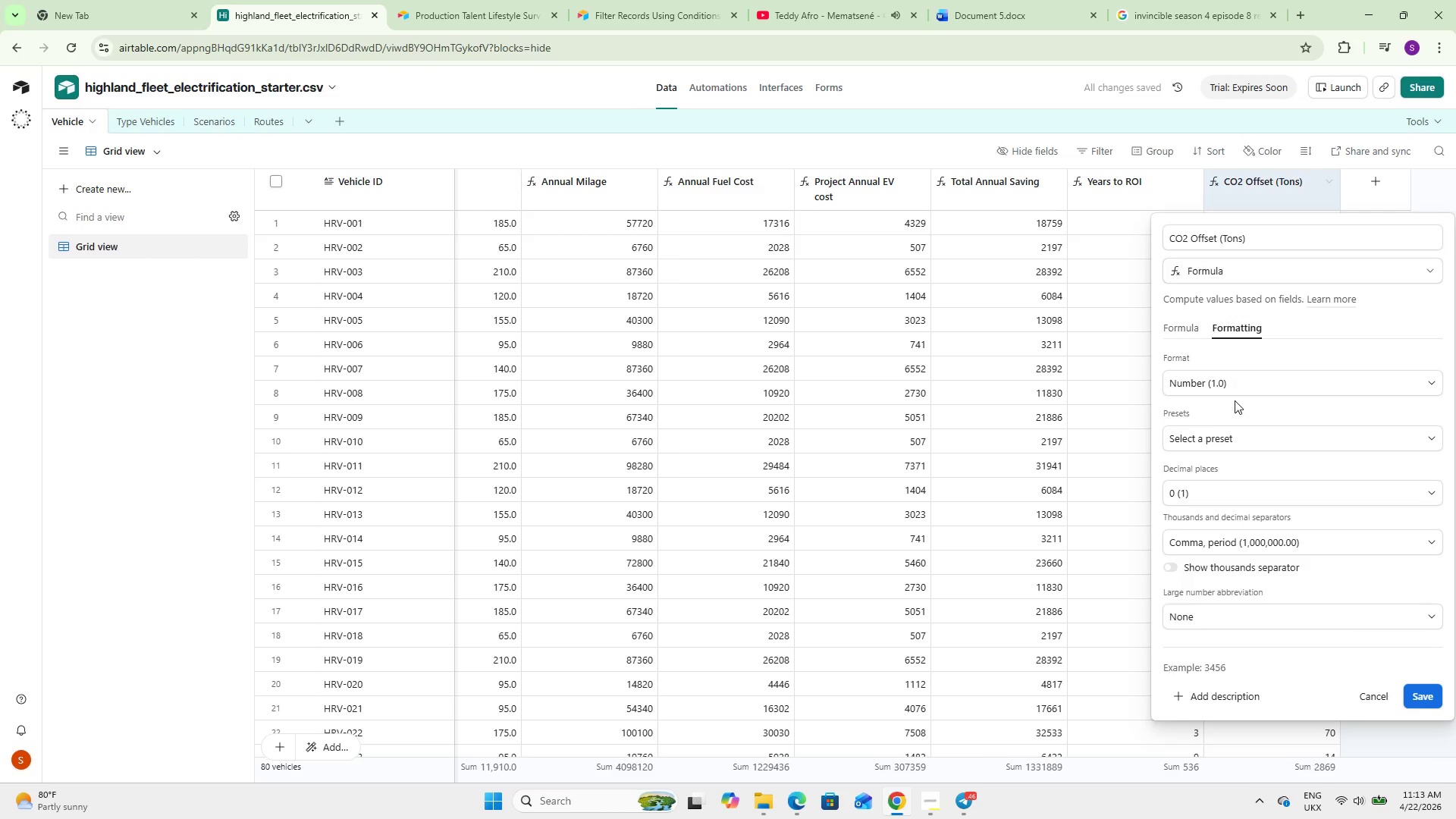 
left_click([1240, 482])
 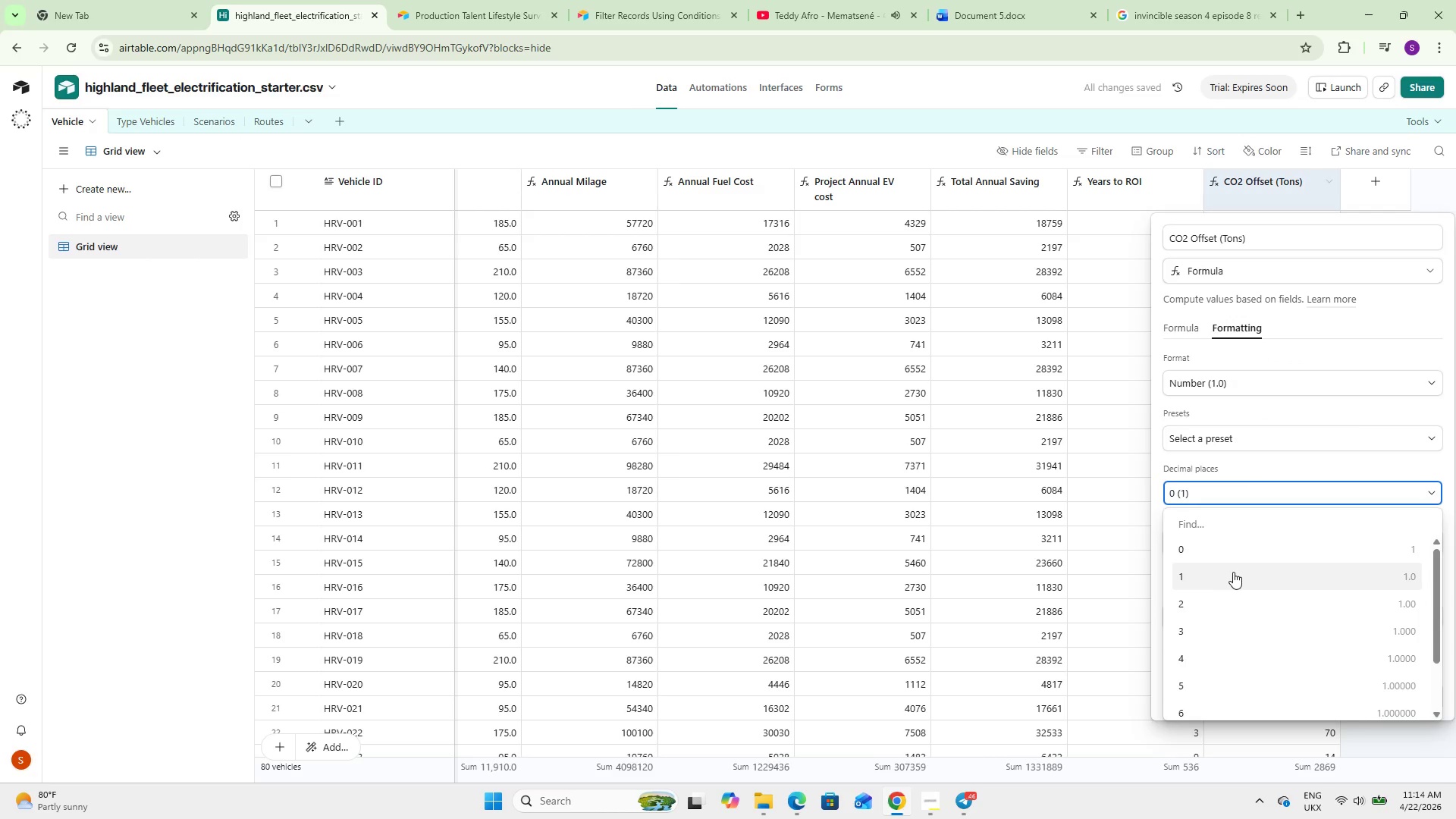 
left_click([1232, 572])
 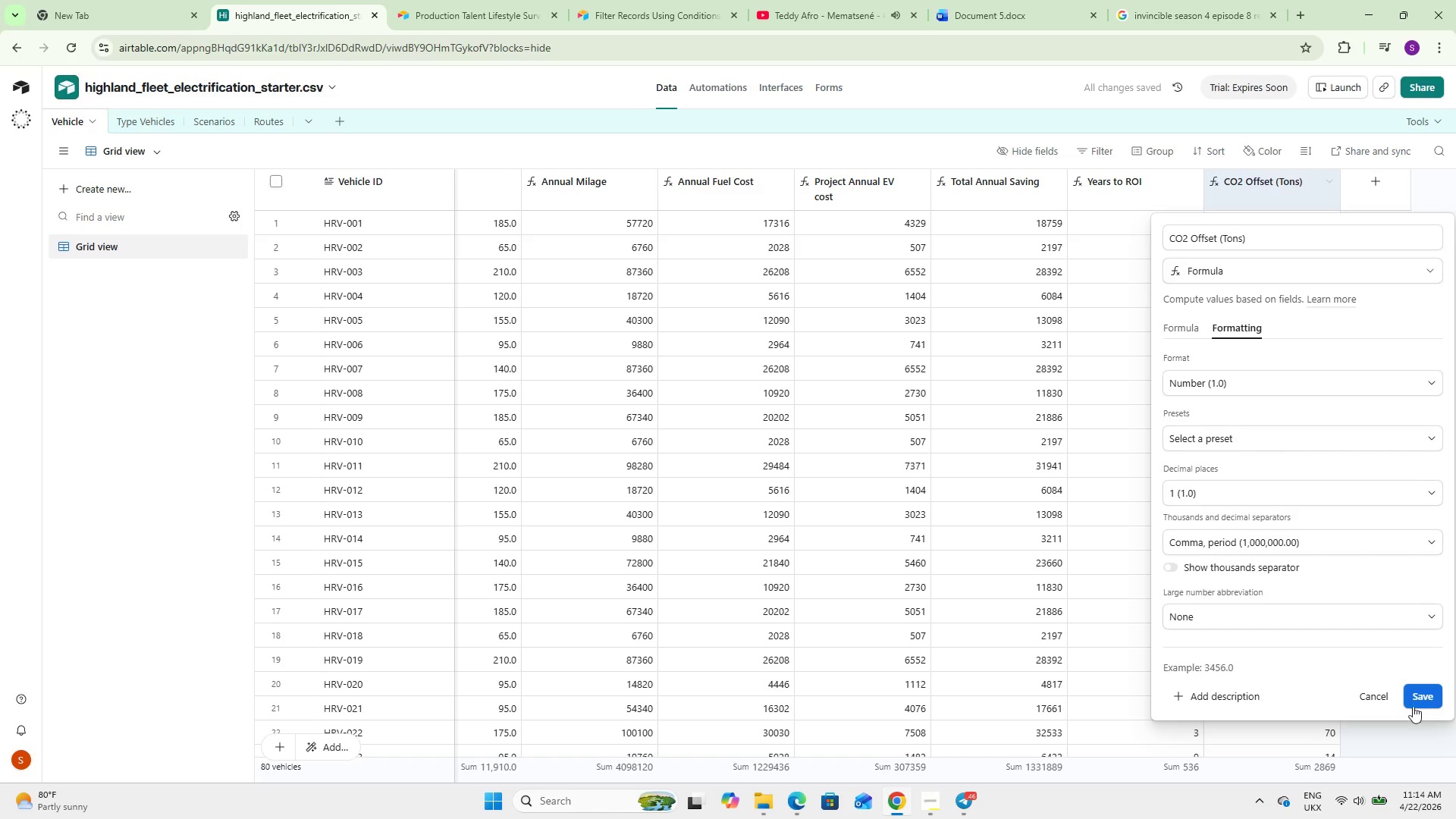 
left_click([1413, 698])
 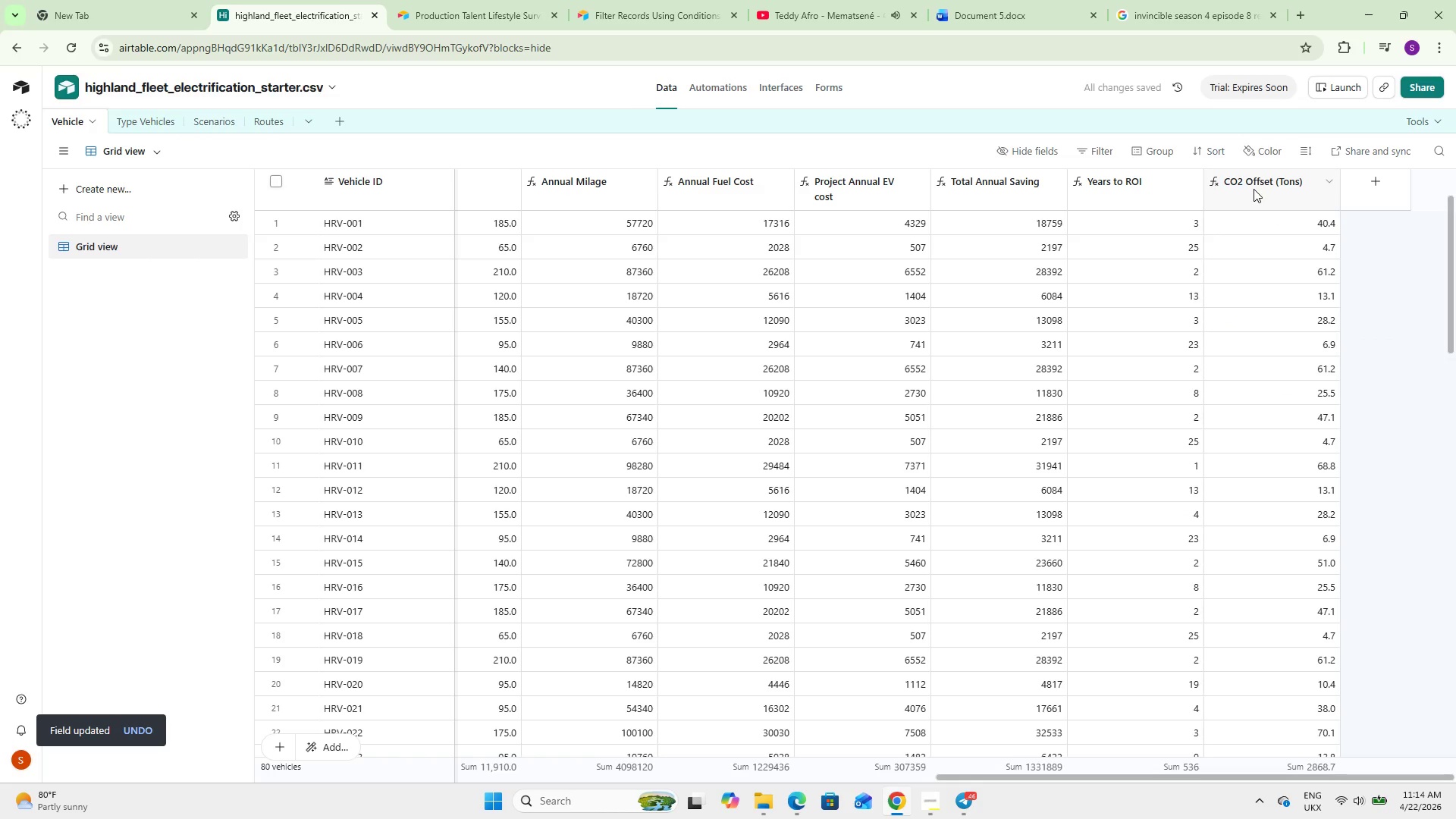 
double_click([1254, 189])
 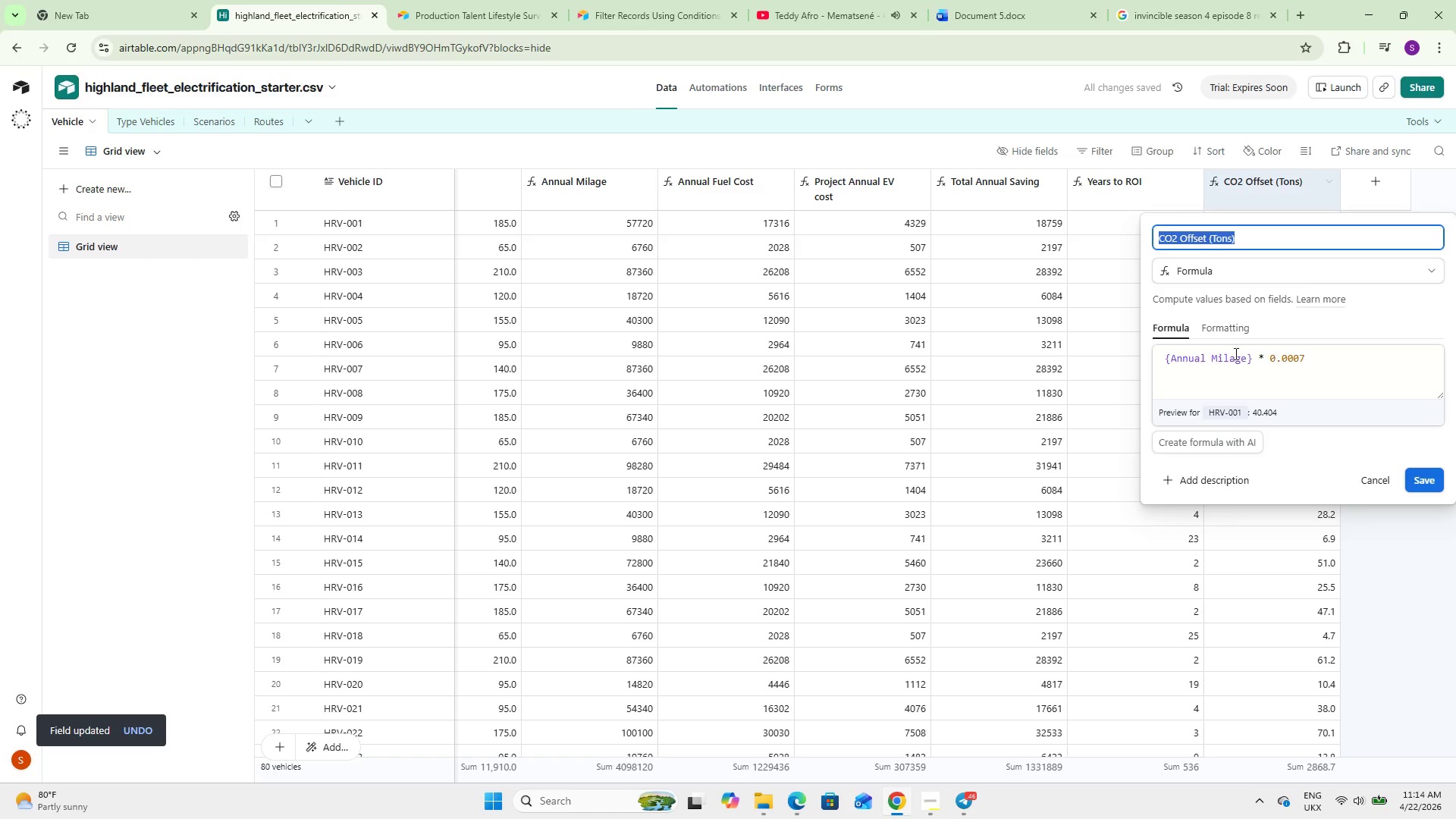 
left_click([1235, 330])
 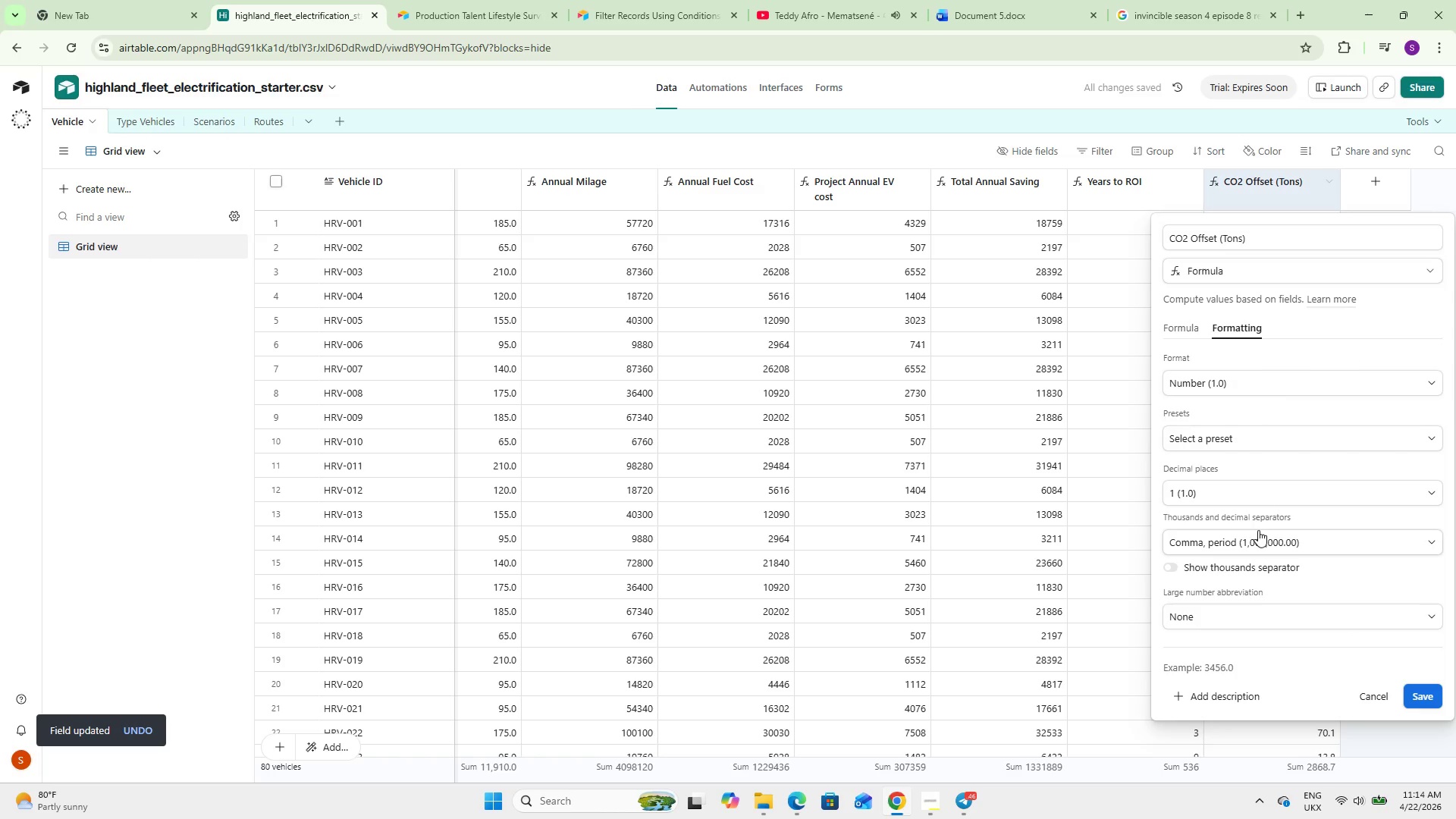 
left_click([1252, 498])
 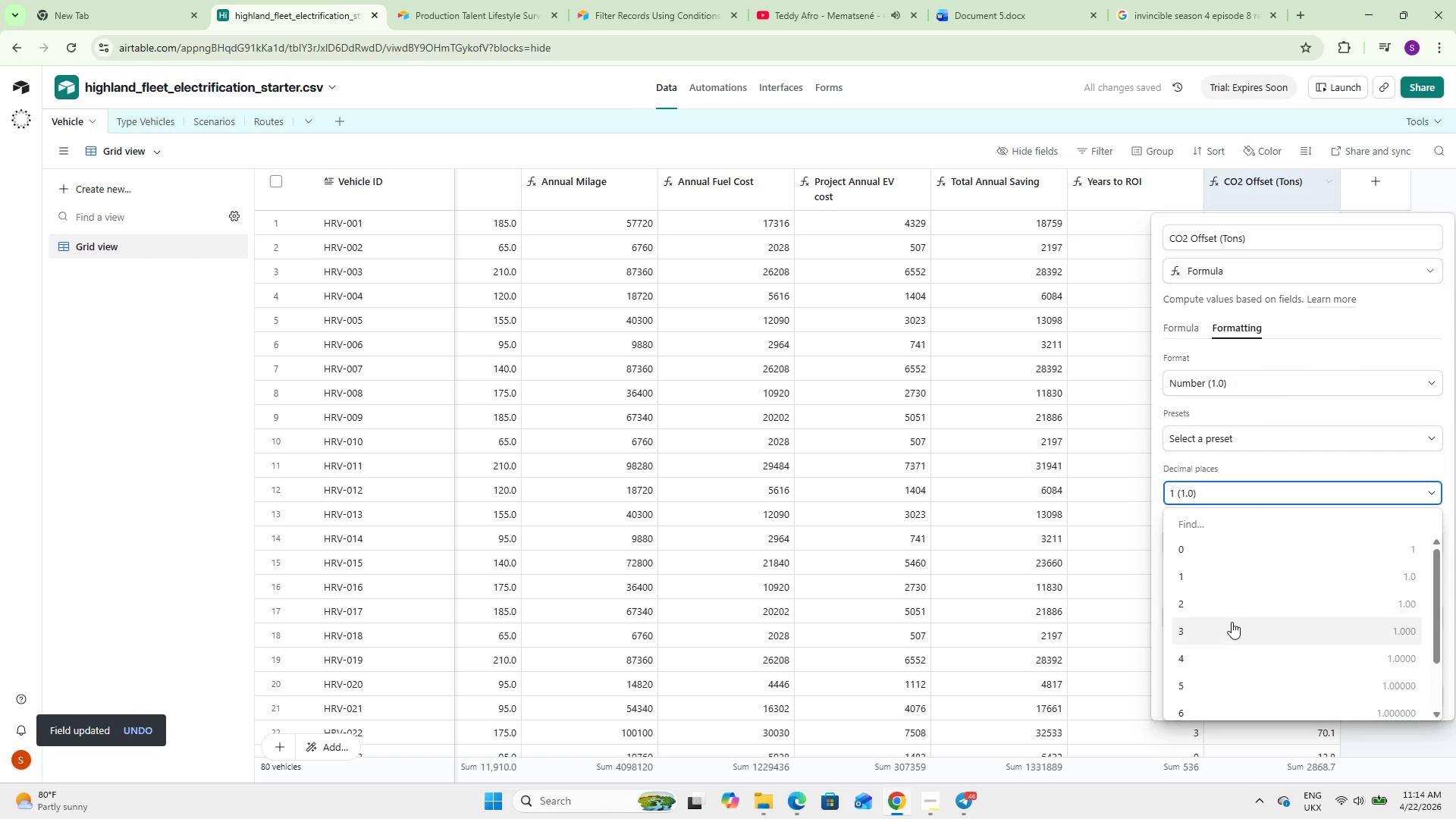 
left_click([1232, 610])
 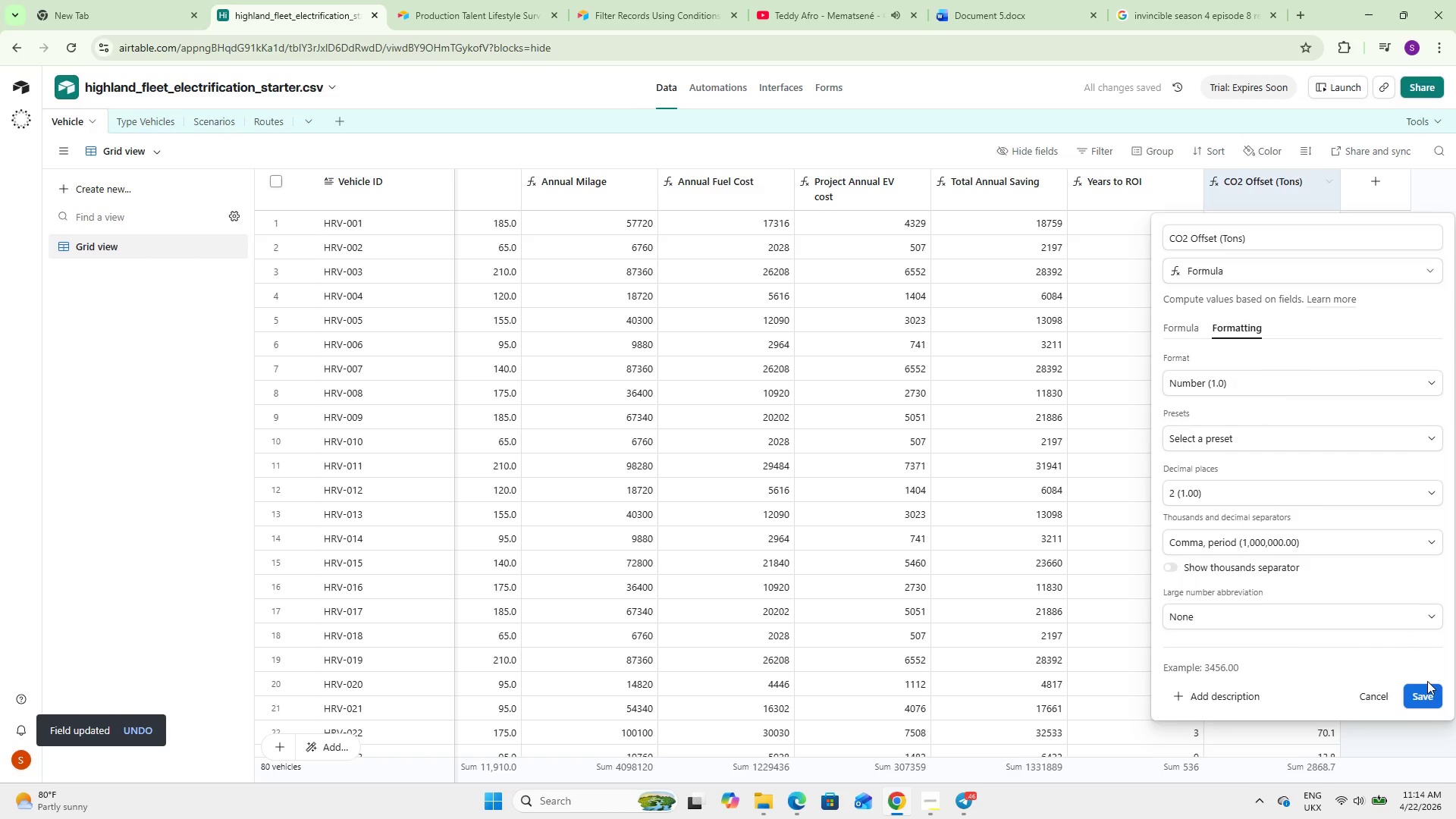 
left_click([1420, 692])
 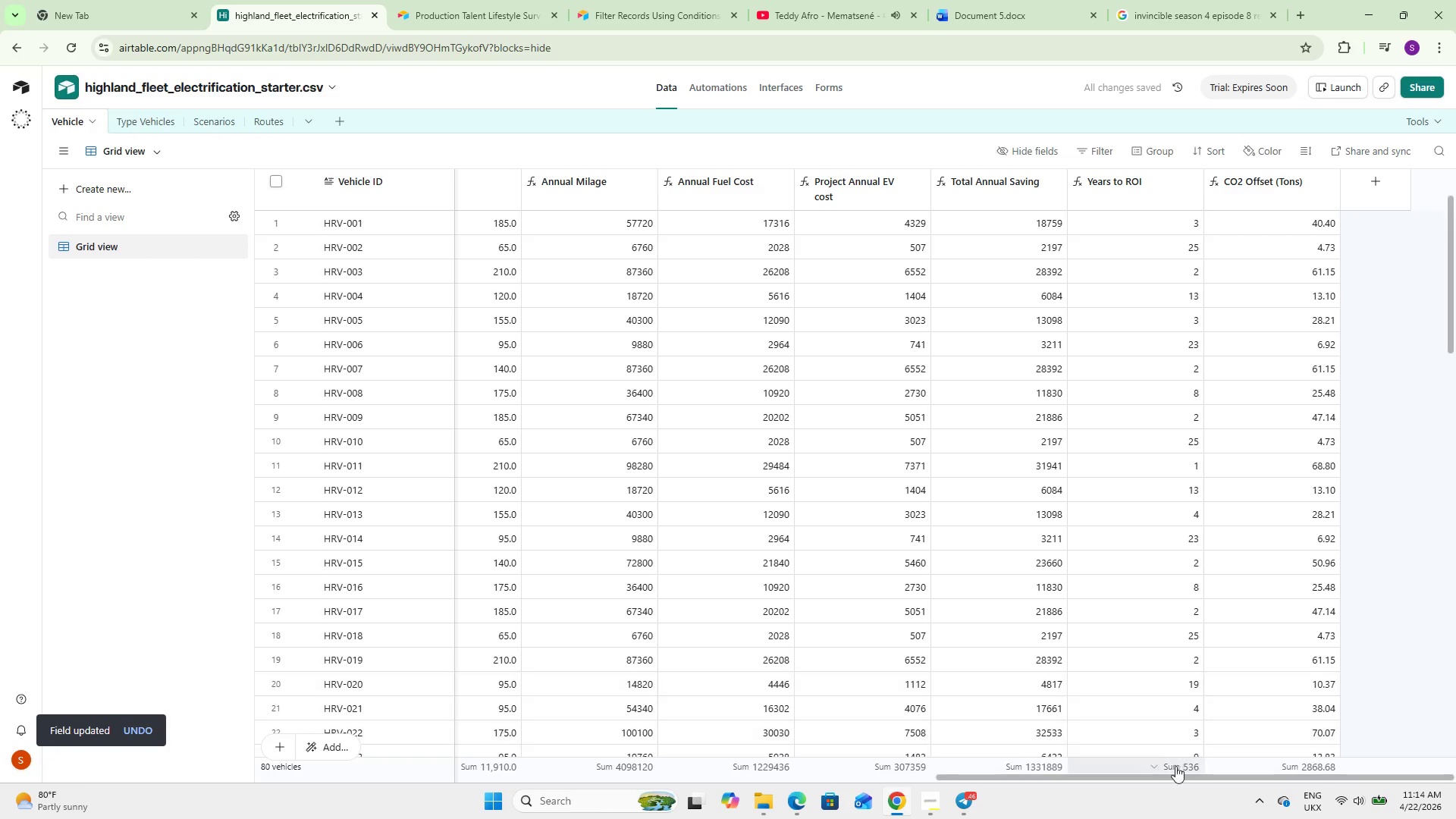 
scroll: coordinate [1255, 578], scroll_direction: up, amount: 10.0
 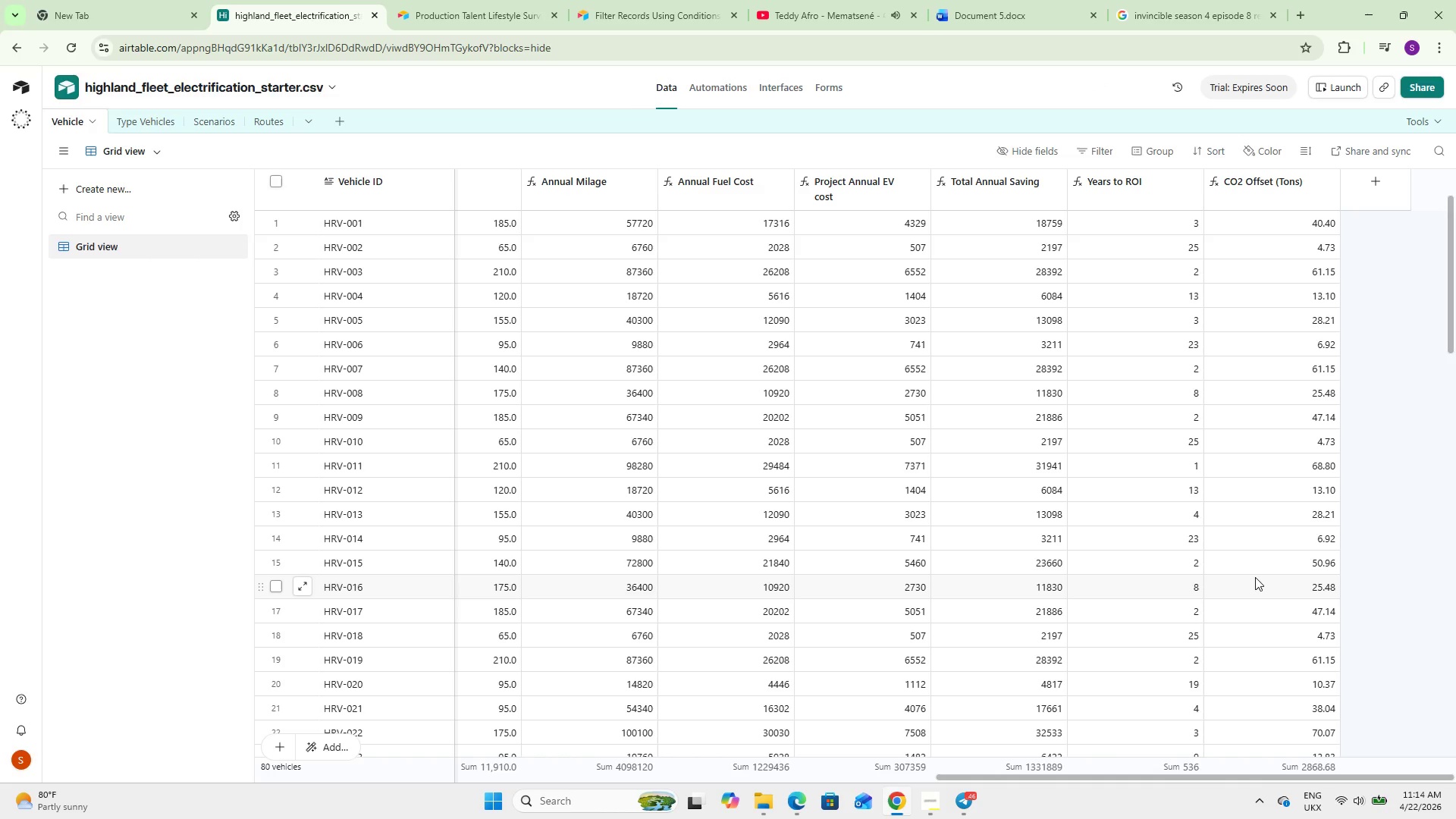 
wait(17.37)
 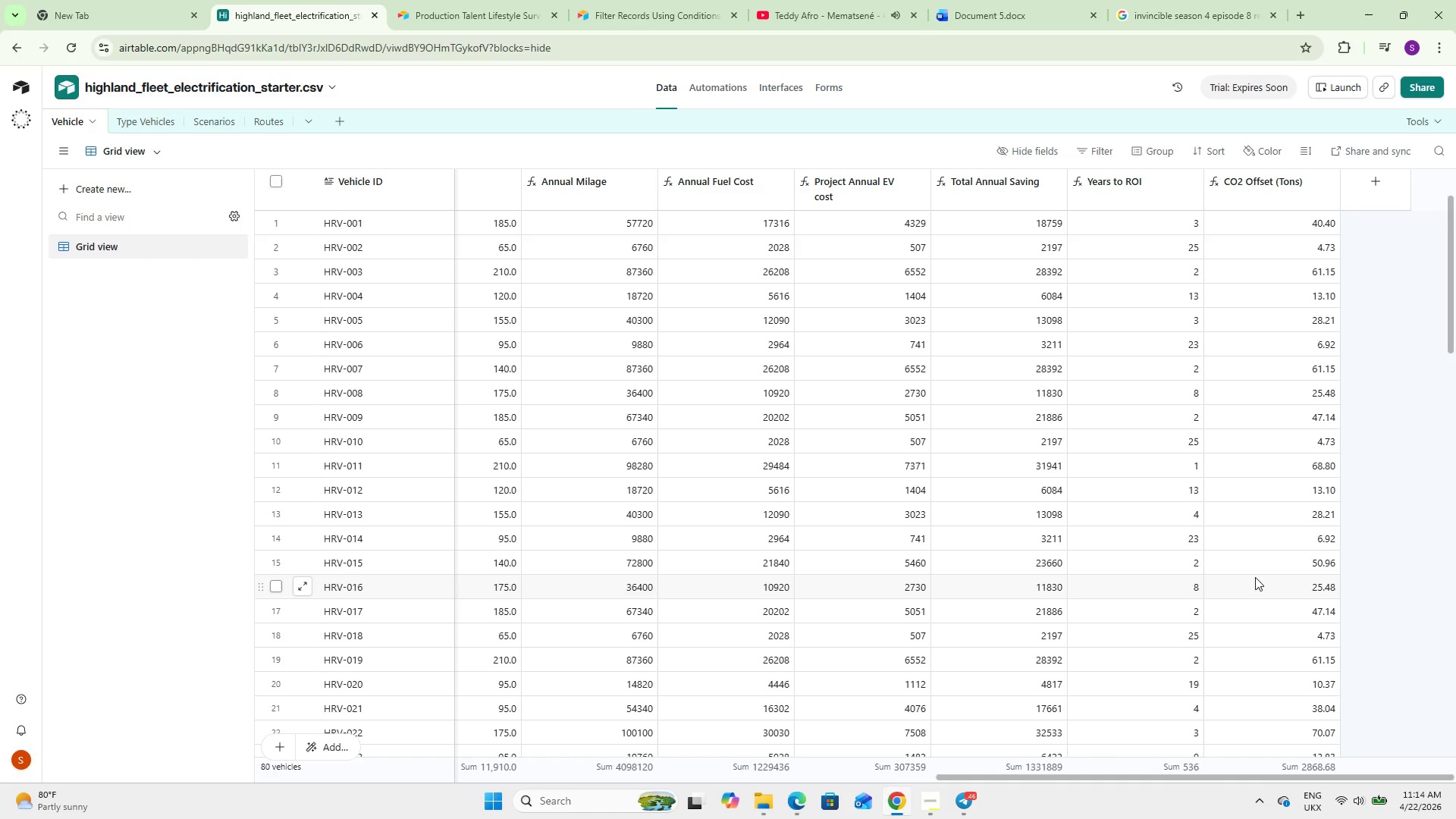 
left_click([186, 391])
 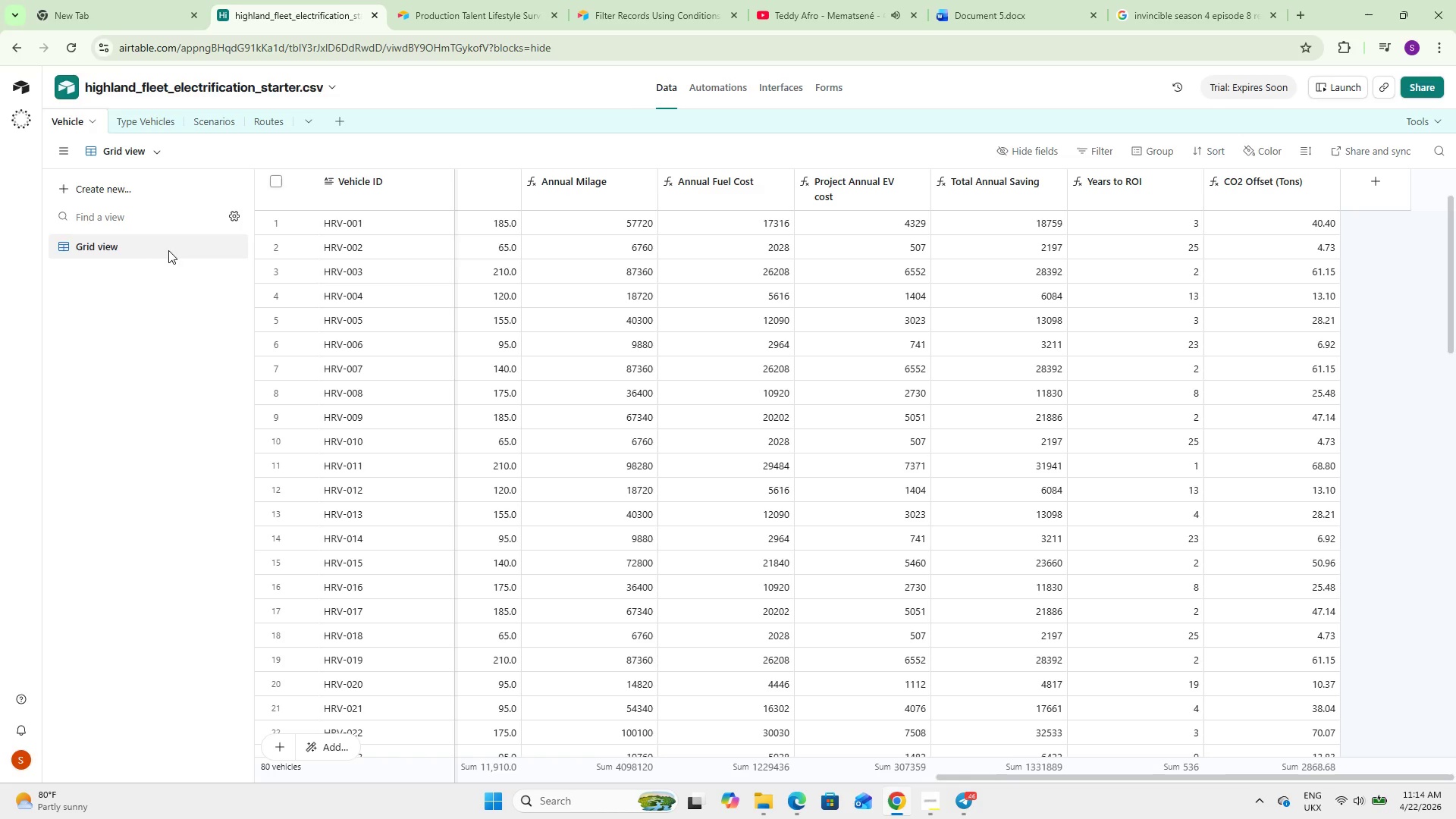 
left_click([151, 111])
 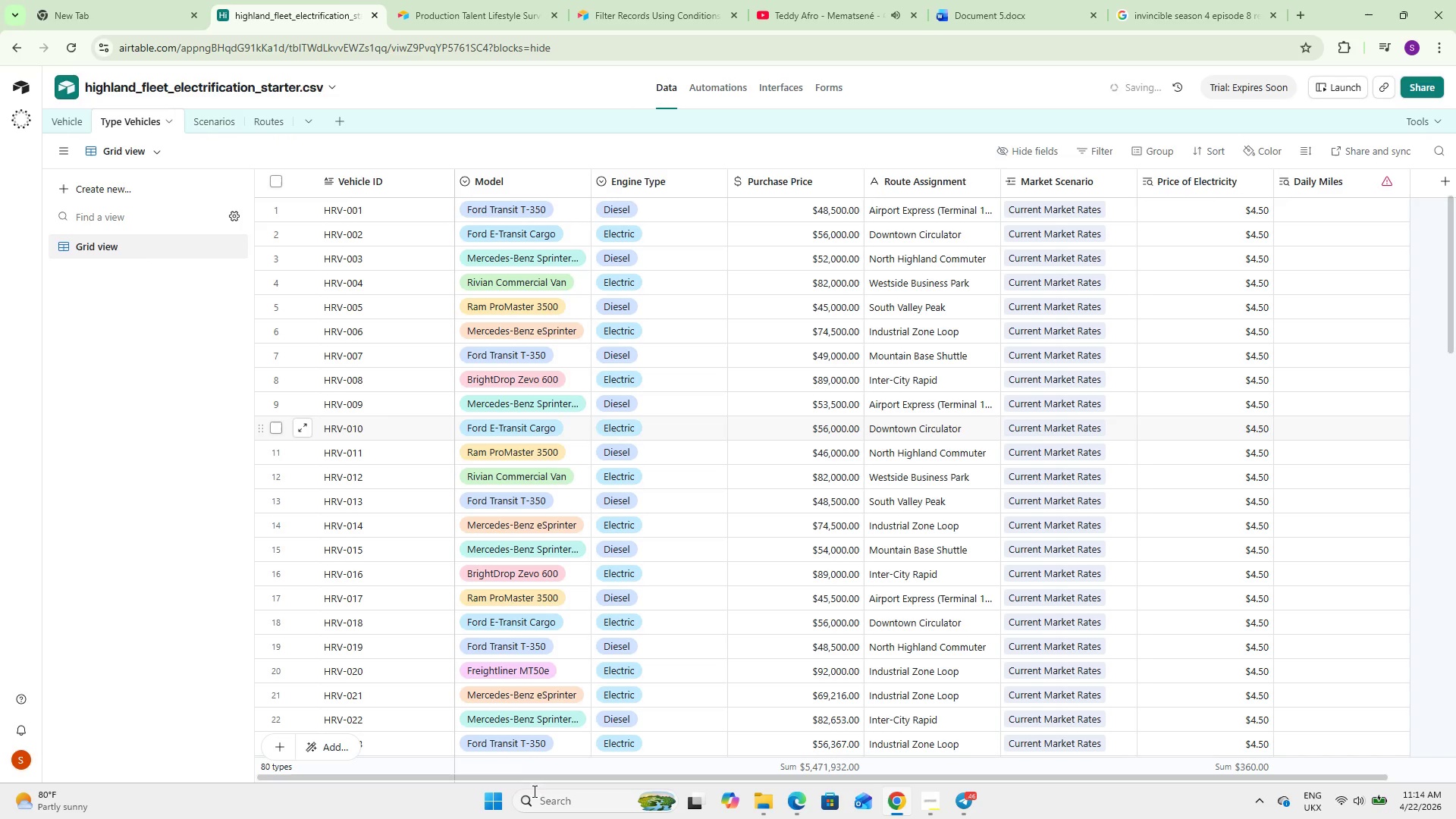 
left_click_drag(start_coordinate=[538, 777], to_coordinate=[695, 774])
 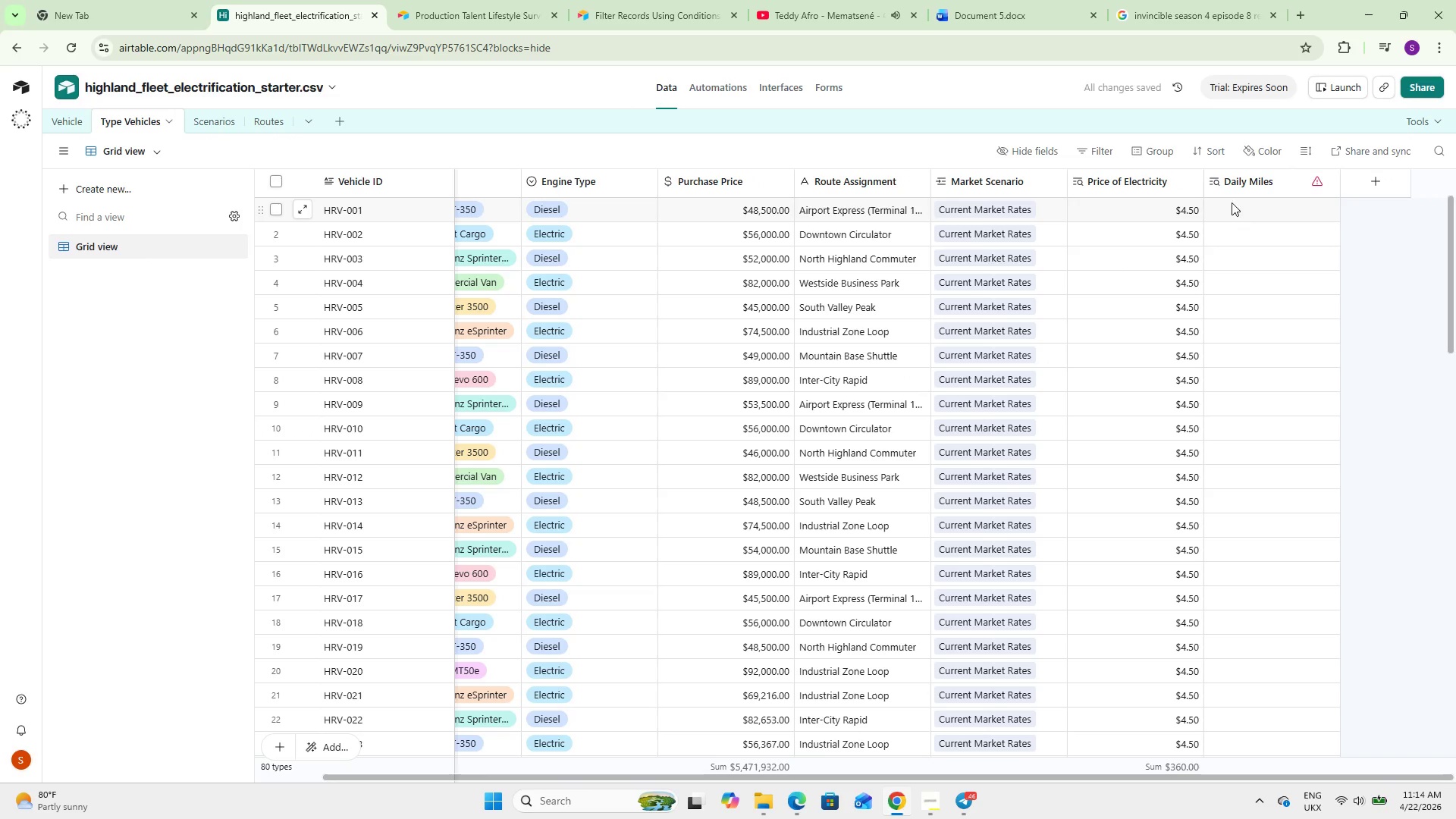 
right_click([1235, 183])
 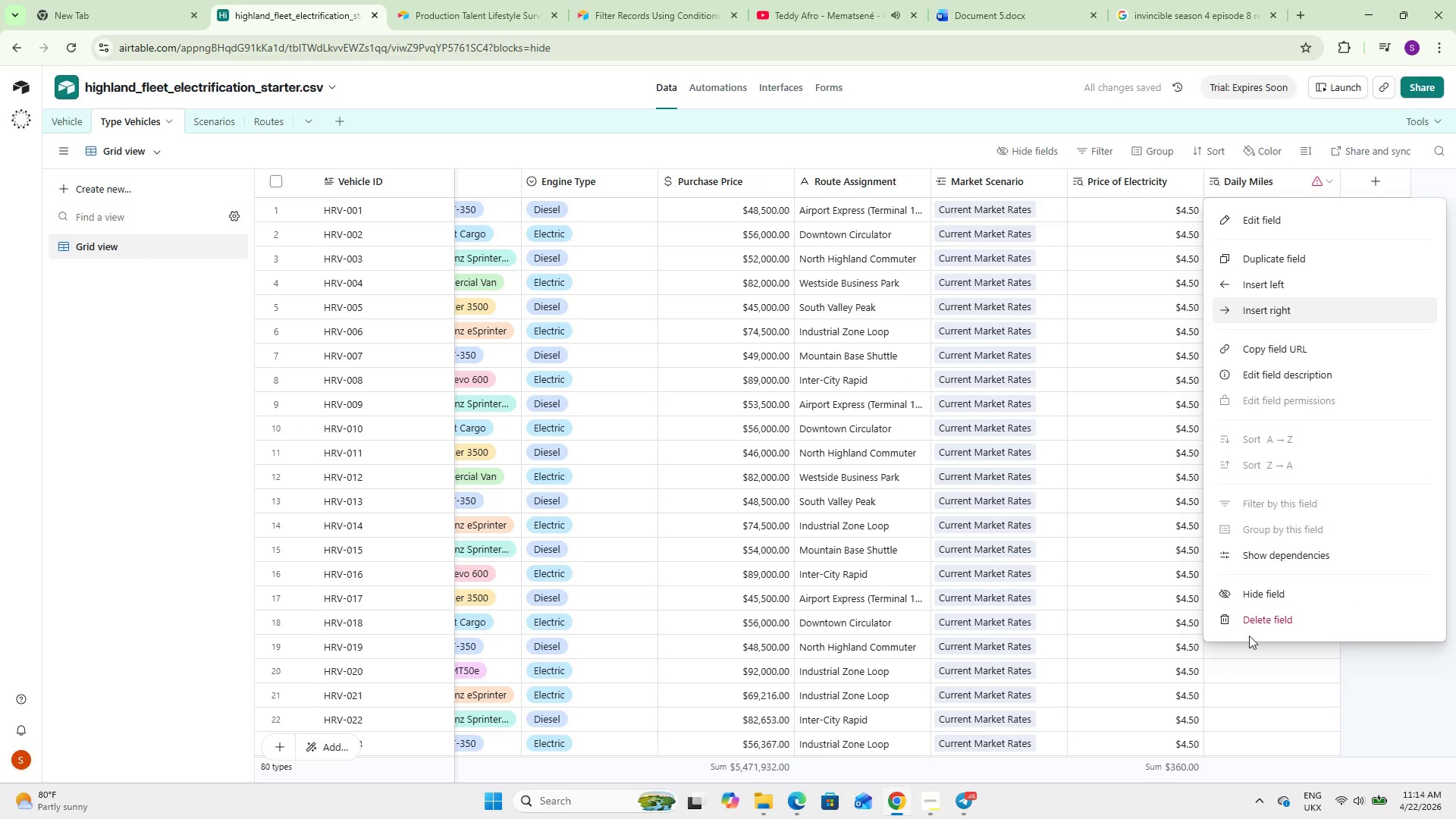 
left_click([1254, 608])
 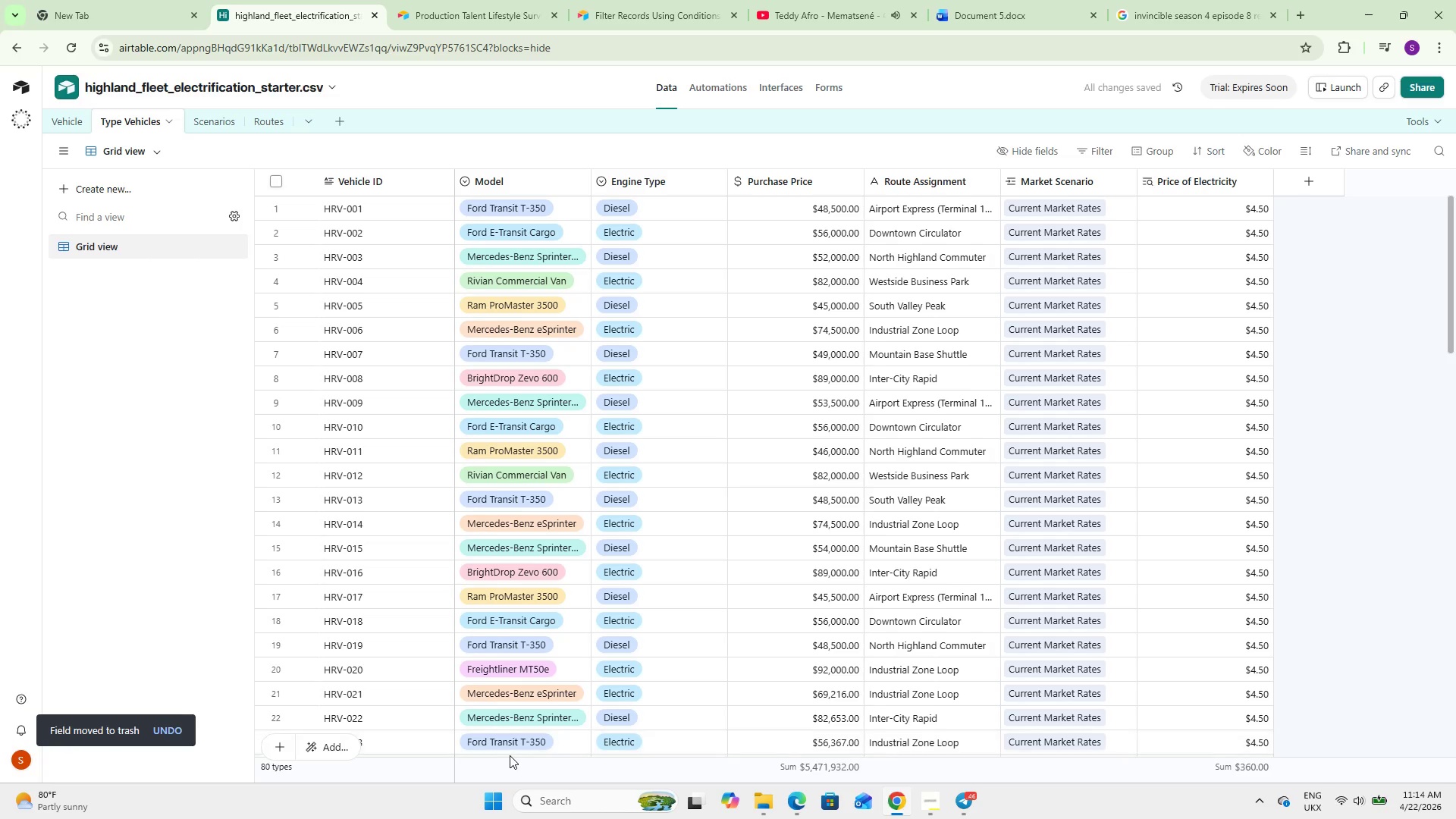 
wait(7.97)
 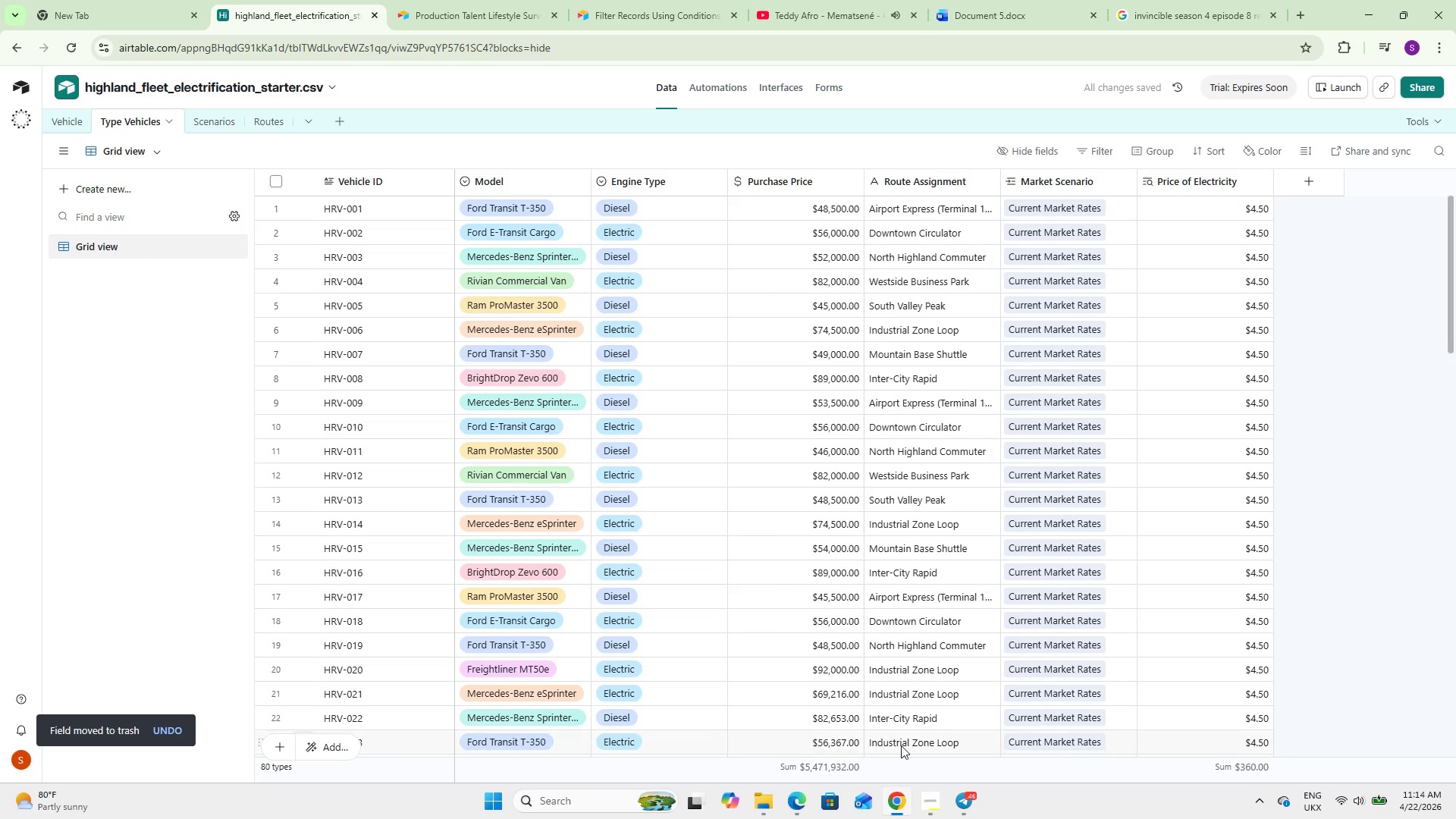 
left_click([211, 120])
 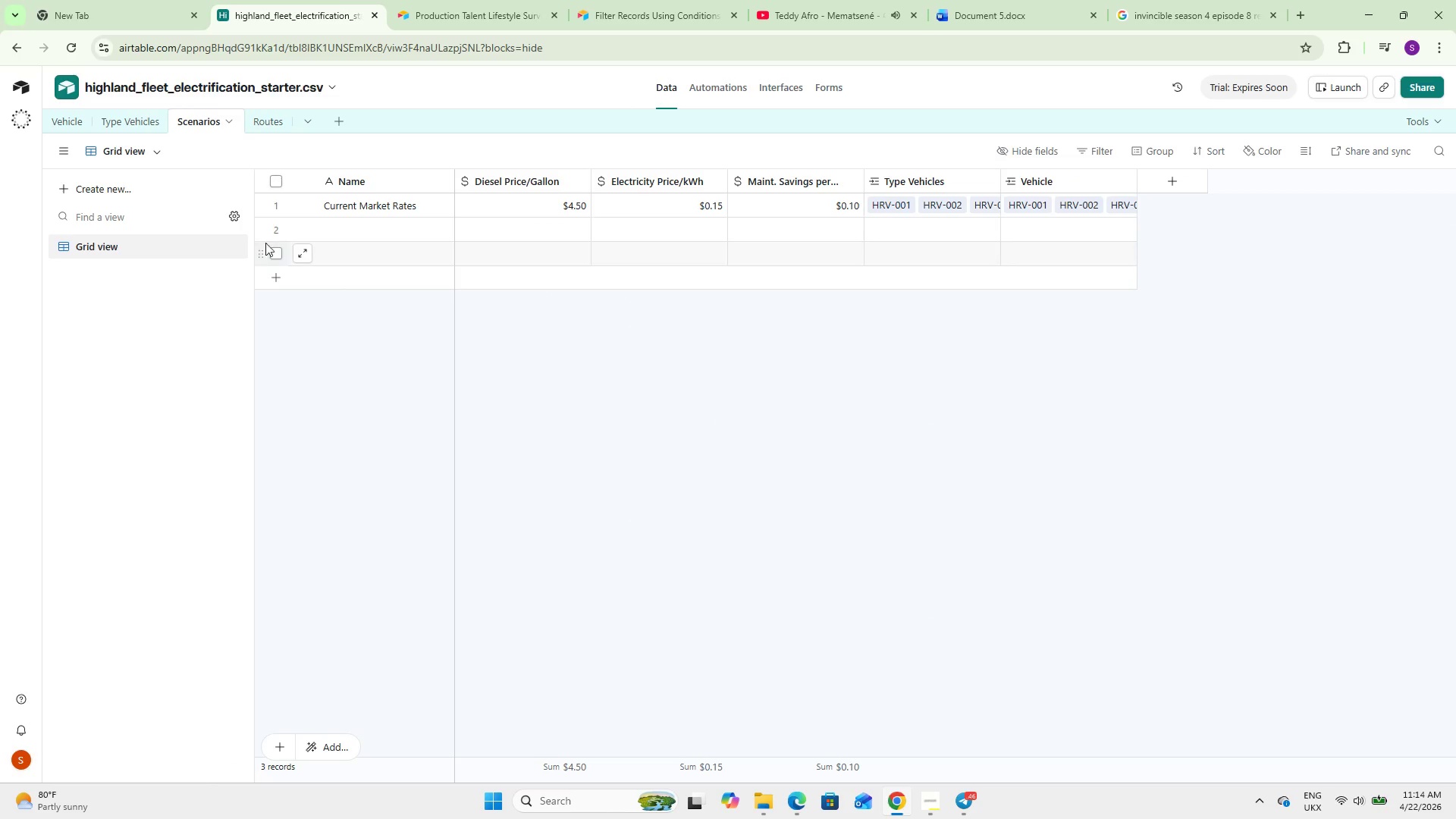 
left_click([268, 121])
 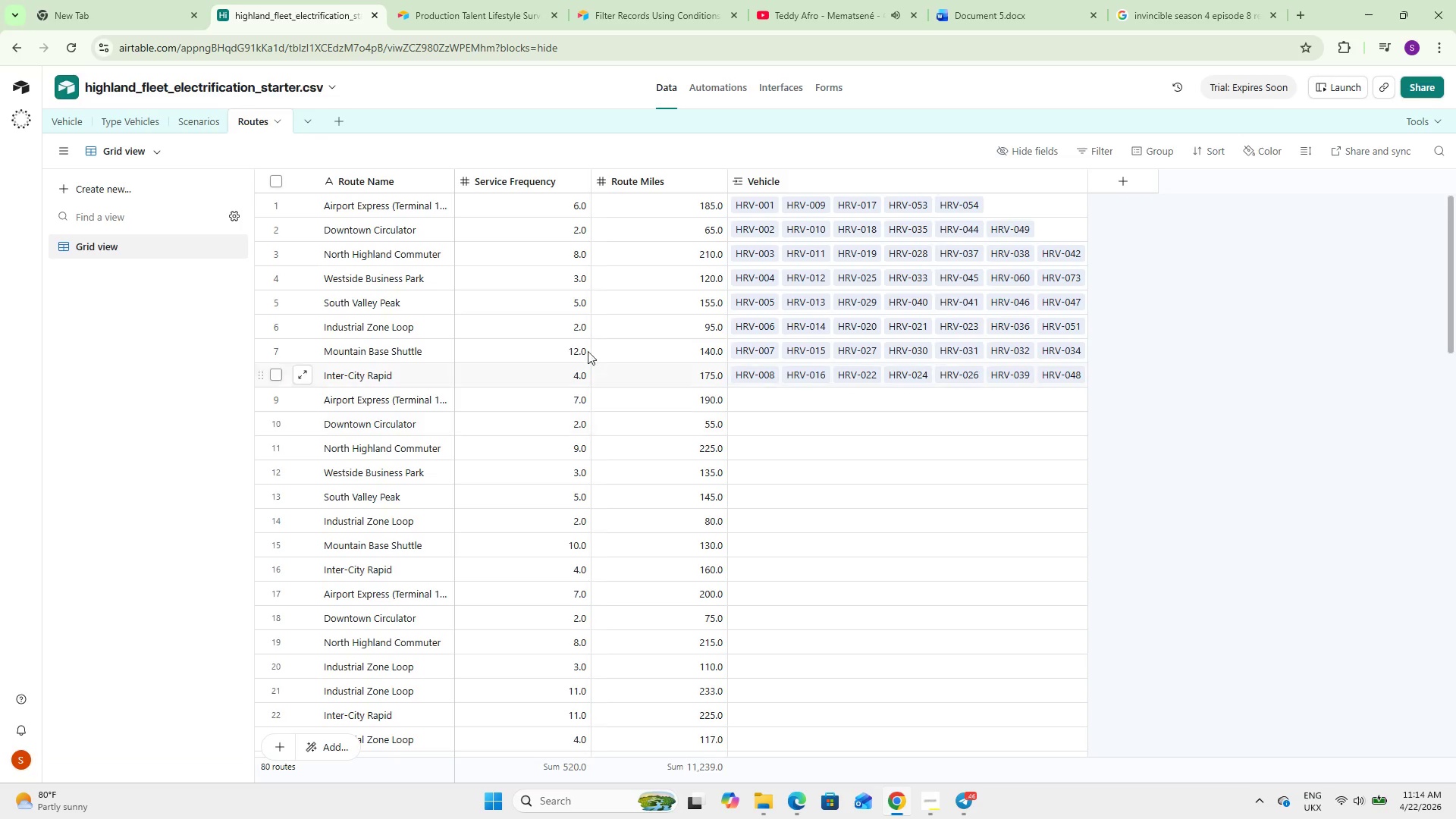 
left_click([66, 121])
 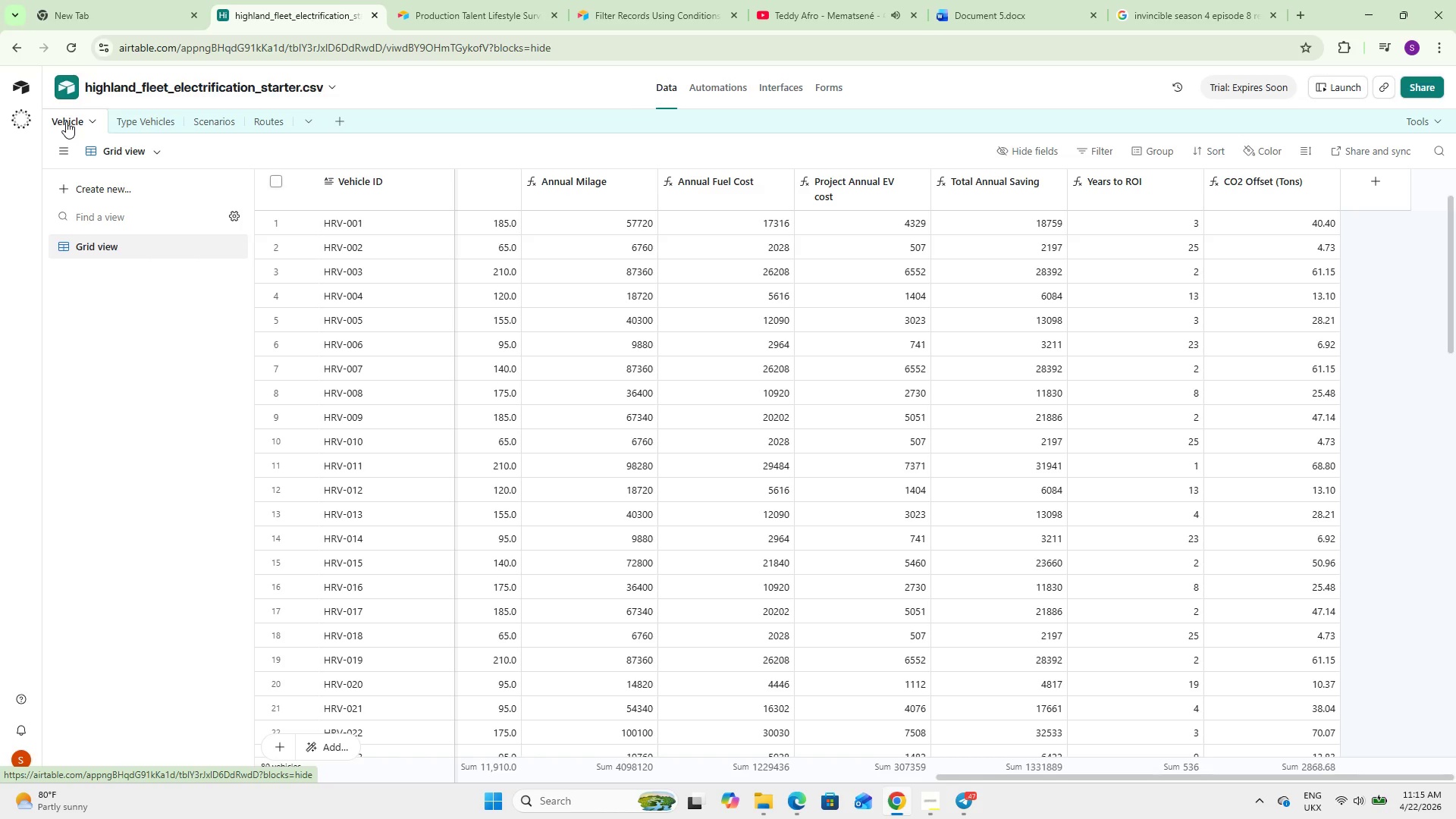 
wait(26.16)
 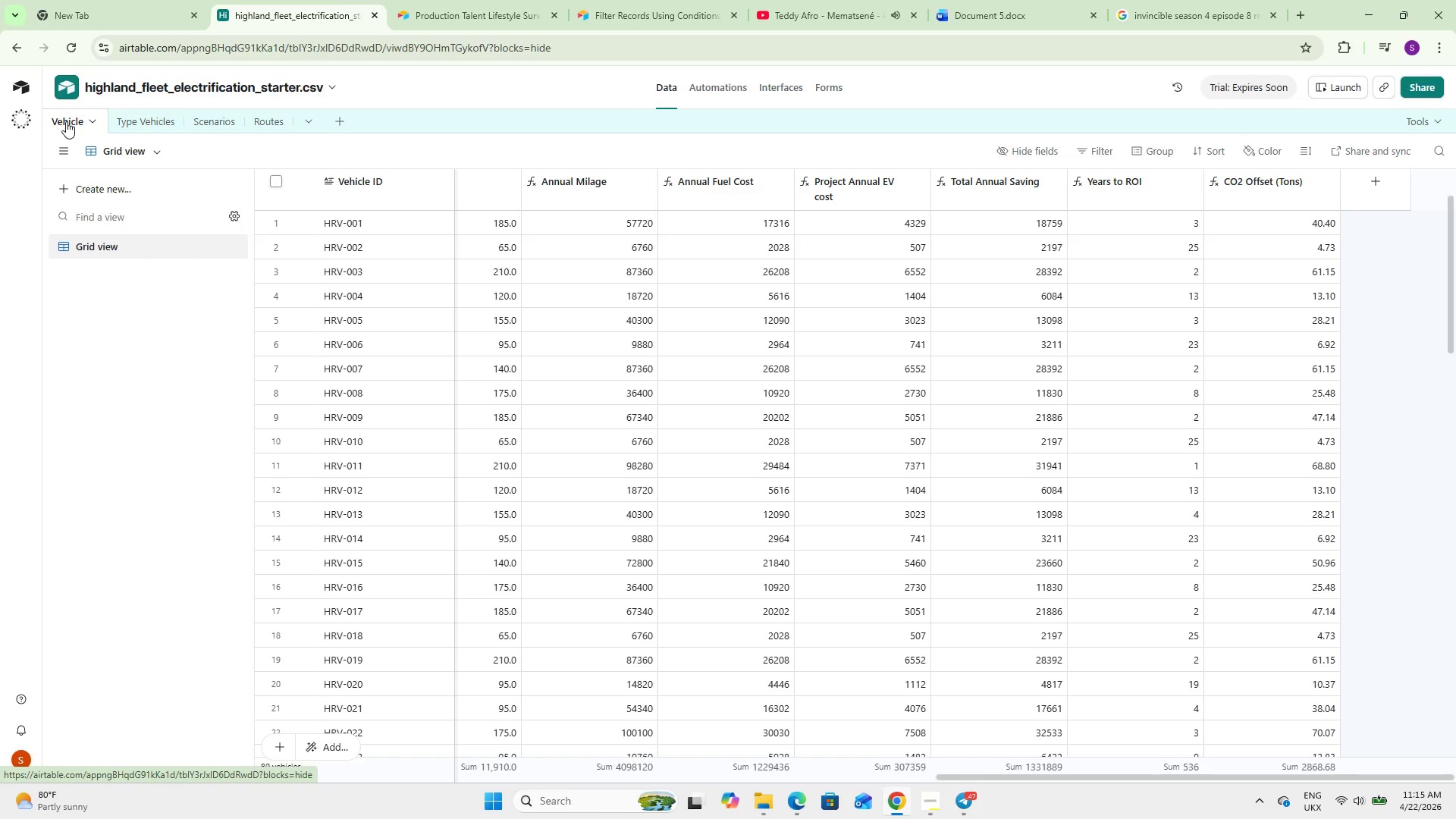 
left_click([771, 98])
 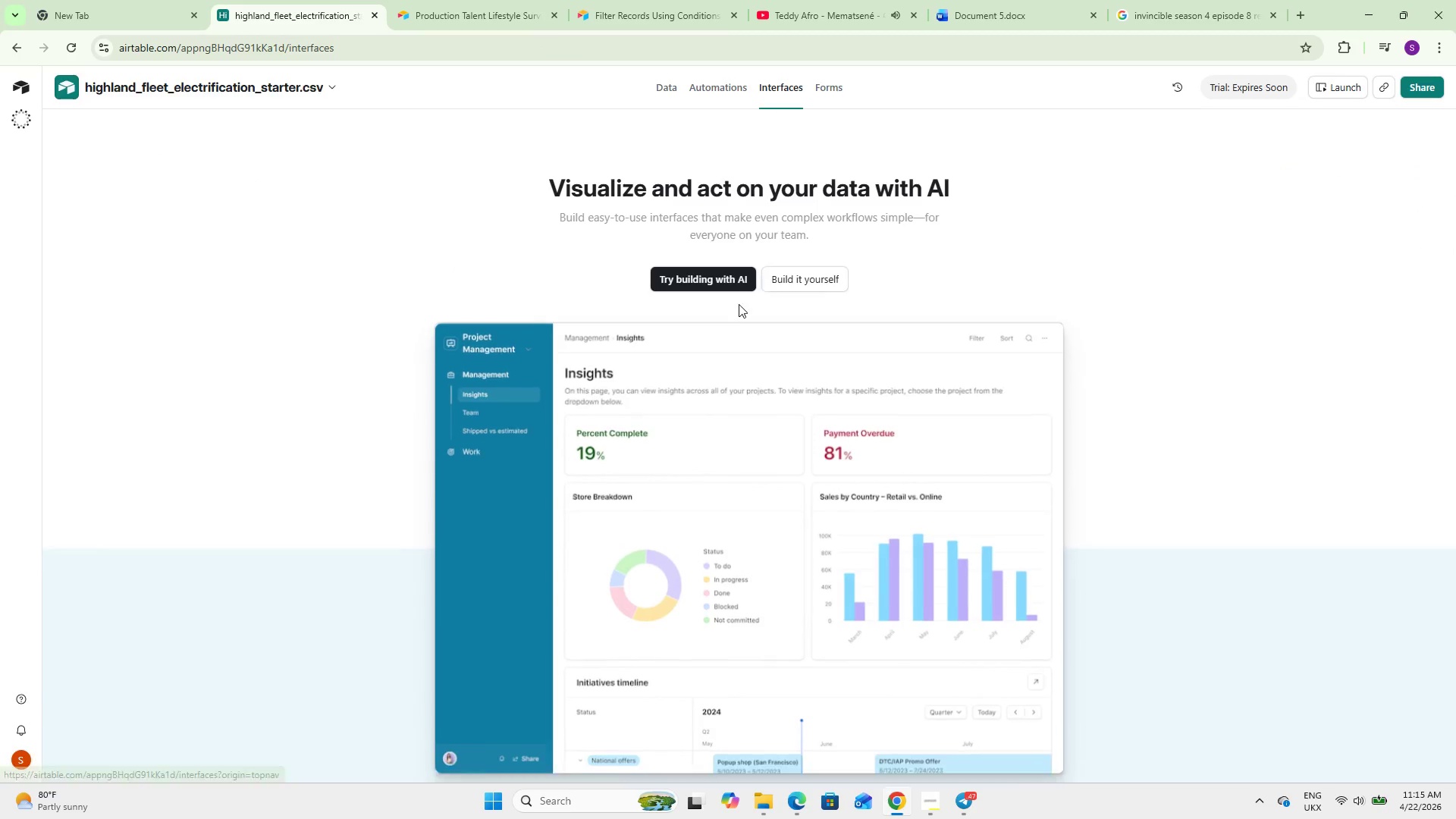 
left_click([792, 269])
 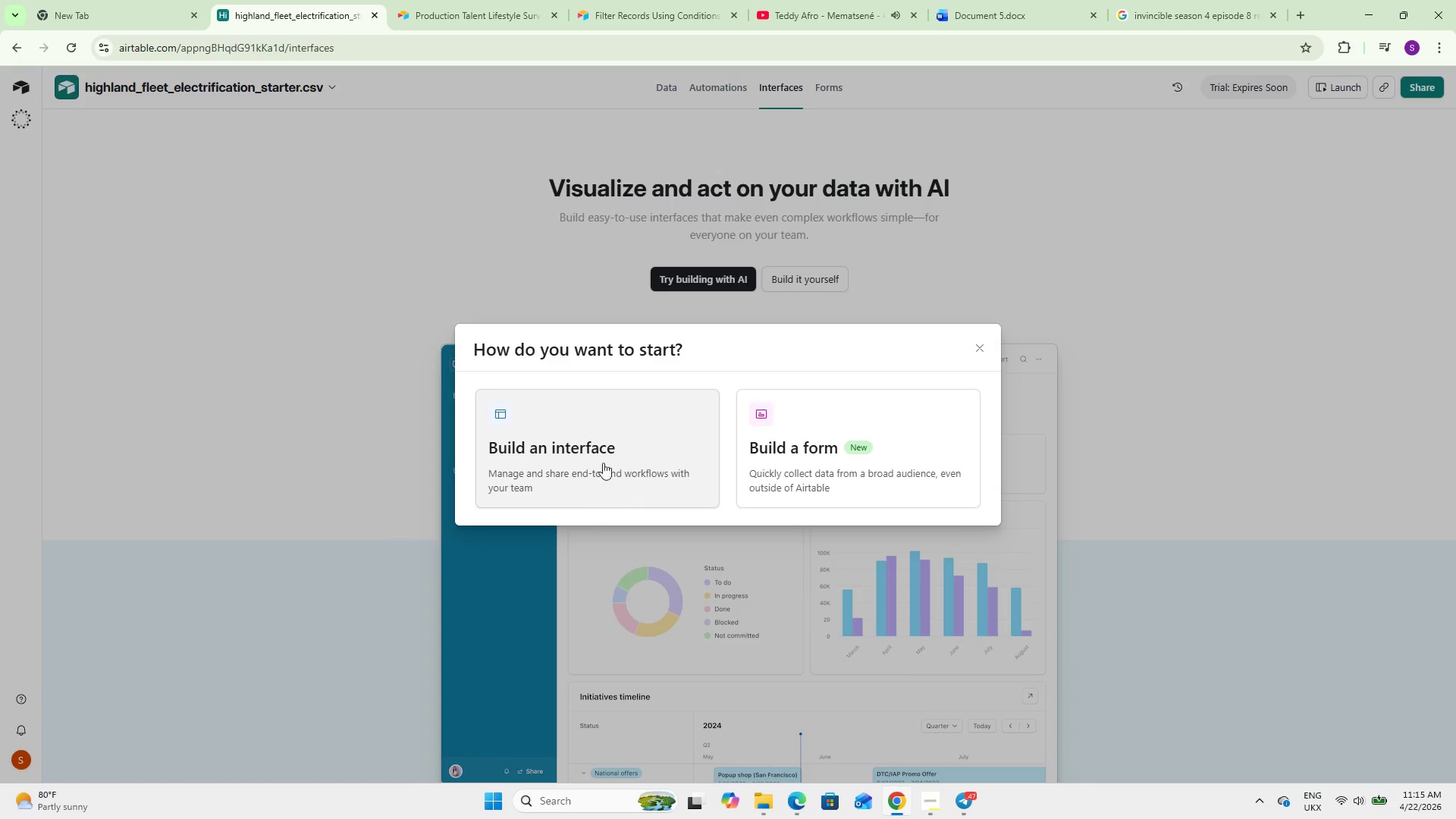 
left_click([585, 411])
 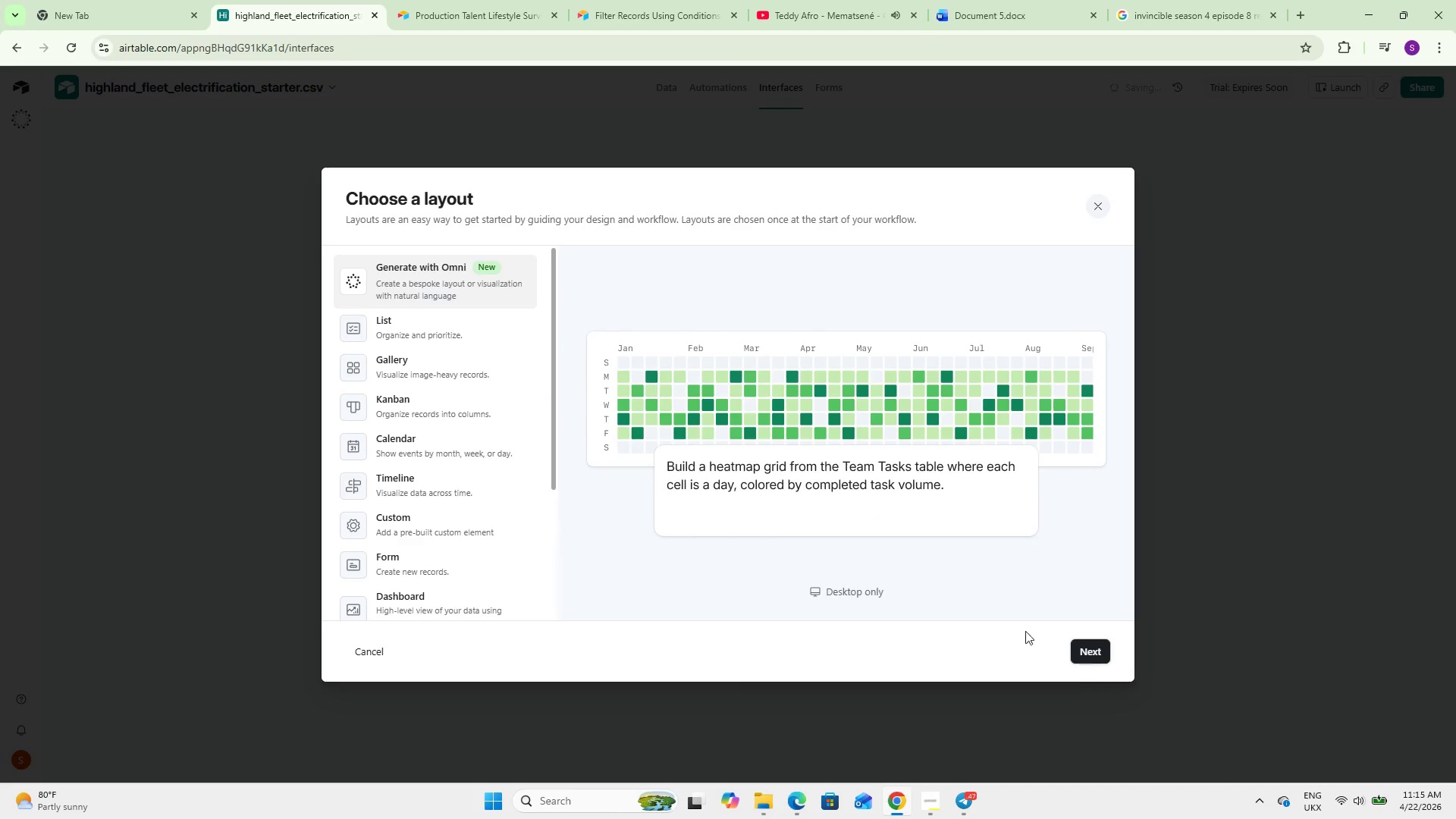 
scroll: coordinate [441, 457], scroll_direction: down, amount: 8.0
 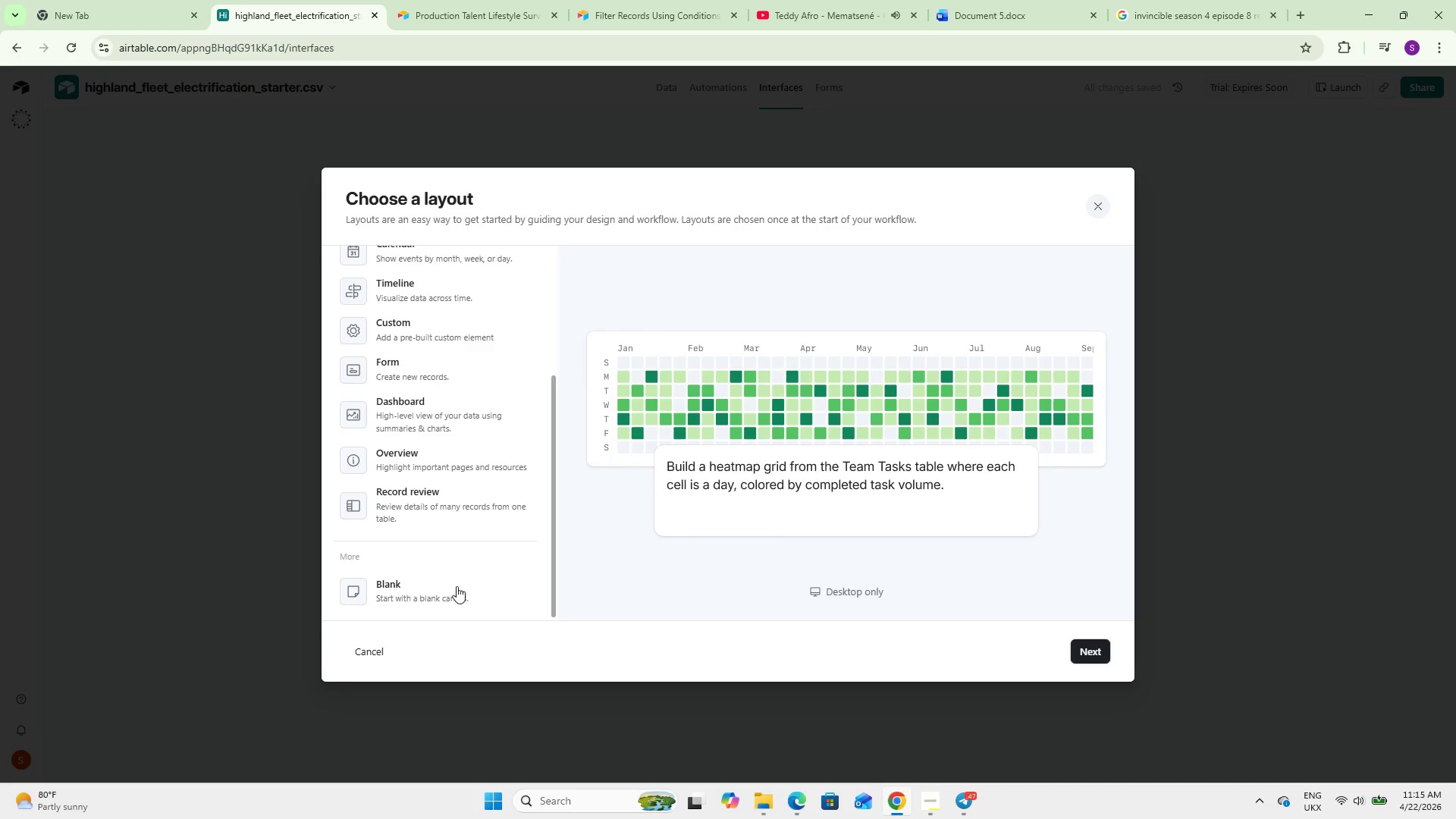 
left_click([457, 579])
 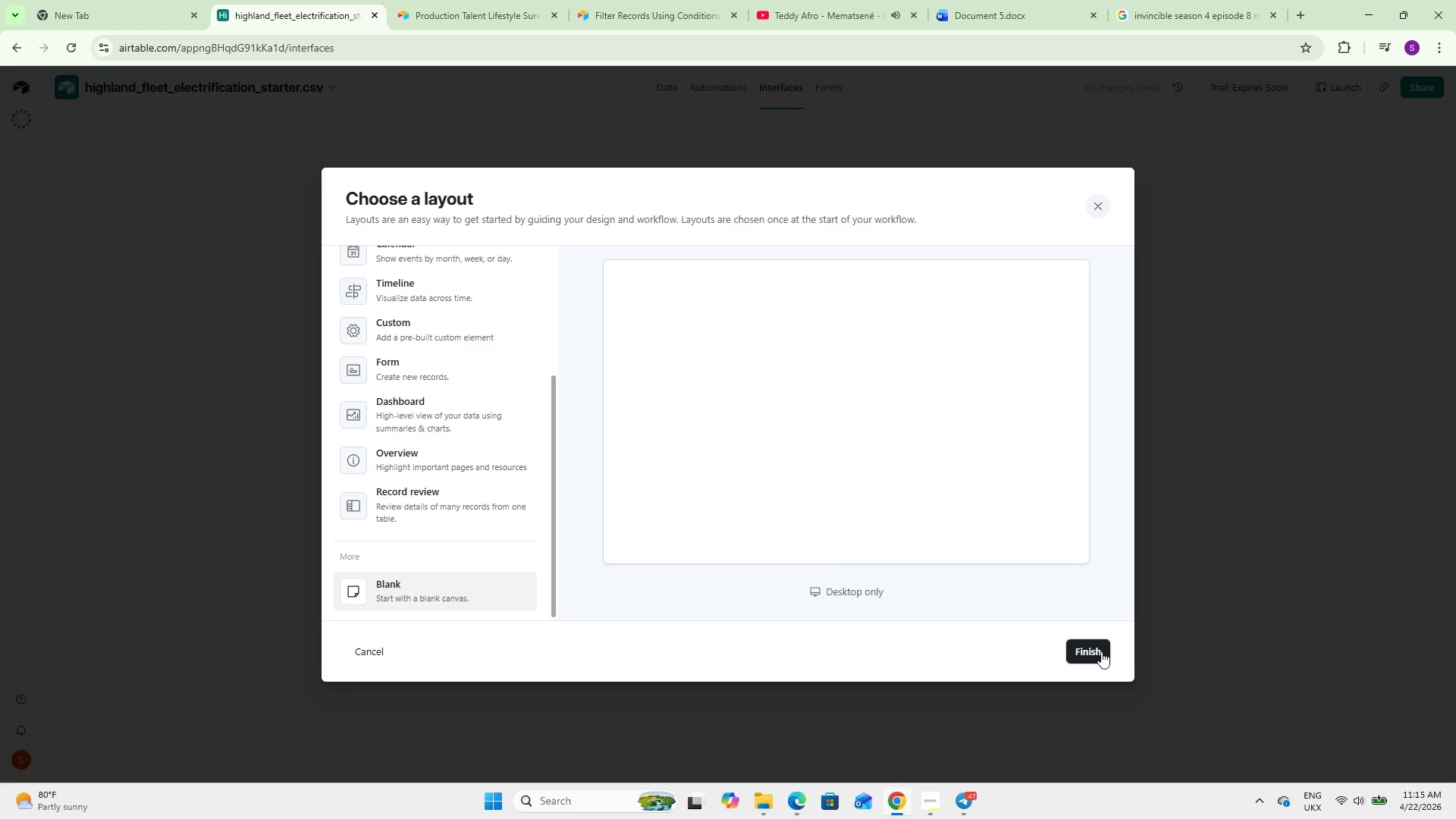 
left_click([1087, 651])
 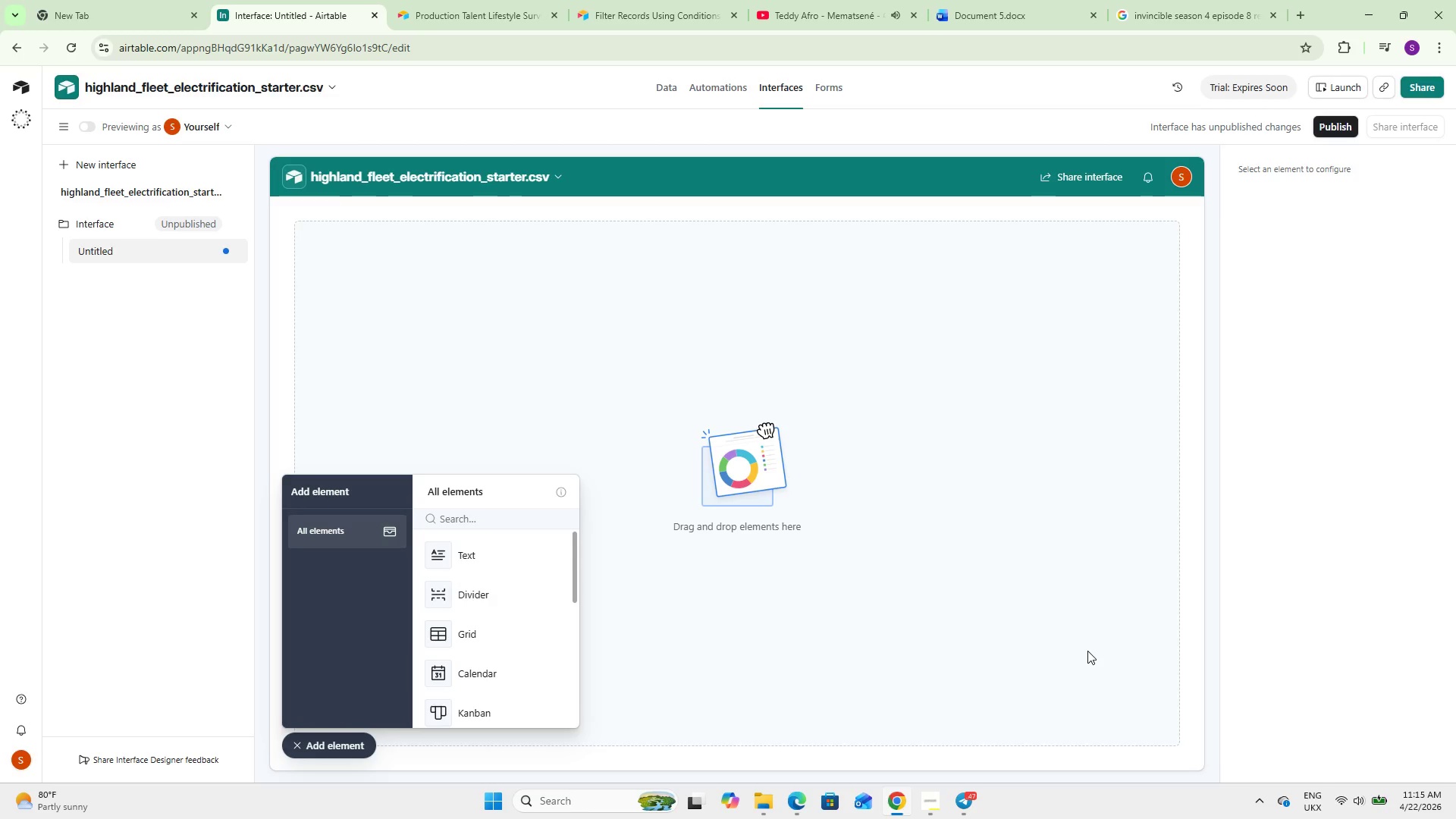 
wait(15.09)
 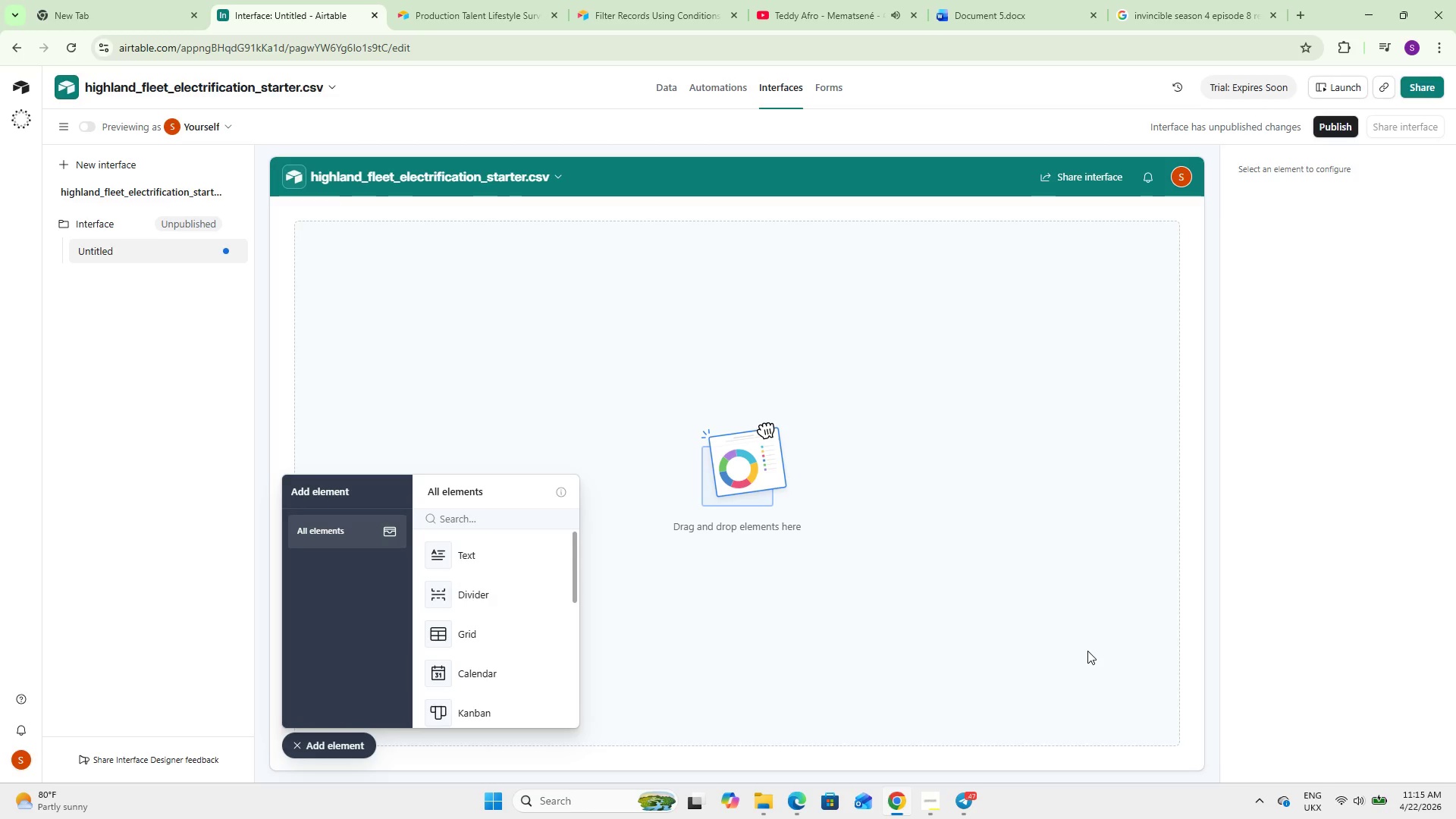 
left_click([463, 521])
 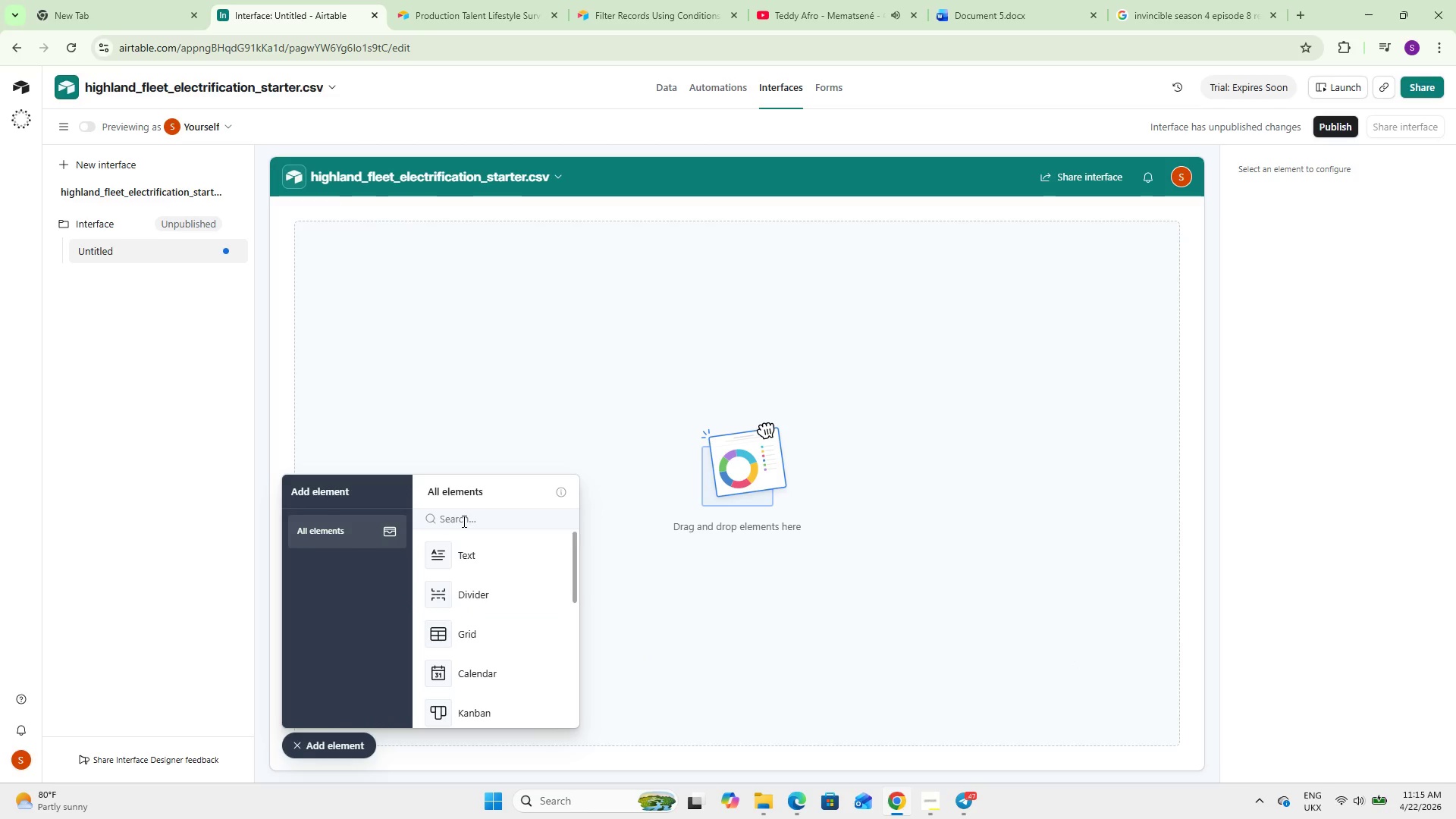 
type(bar)
 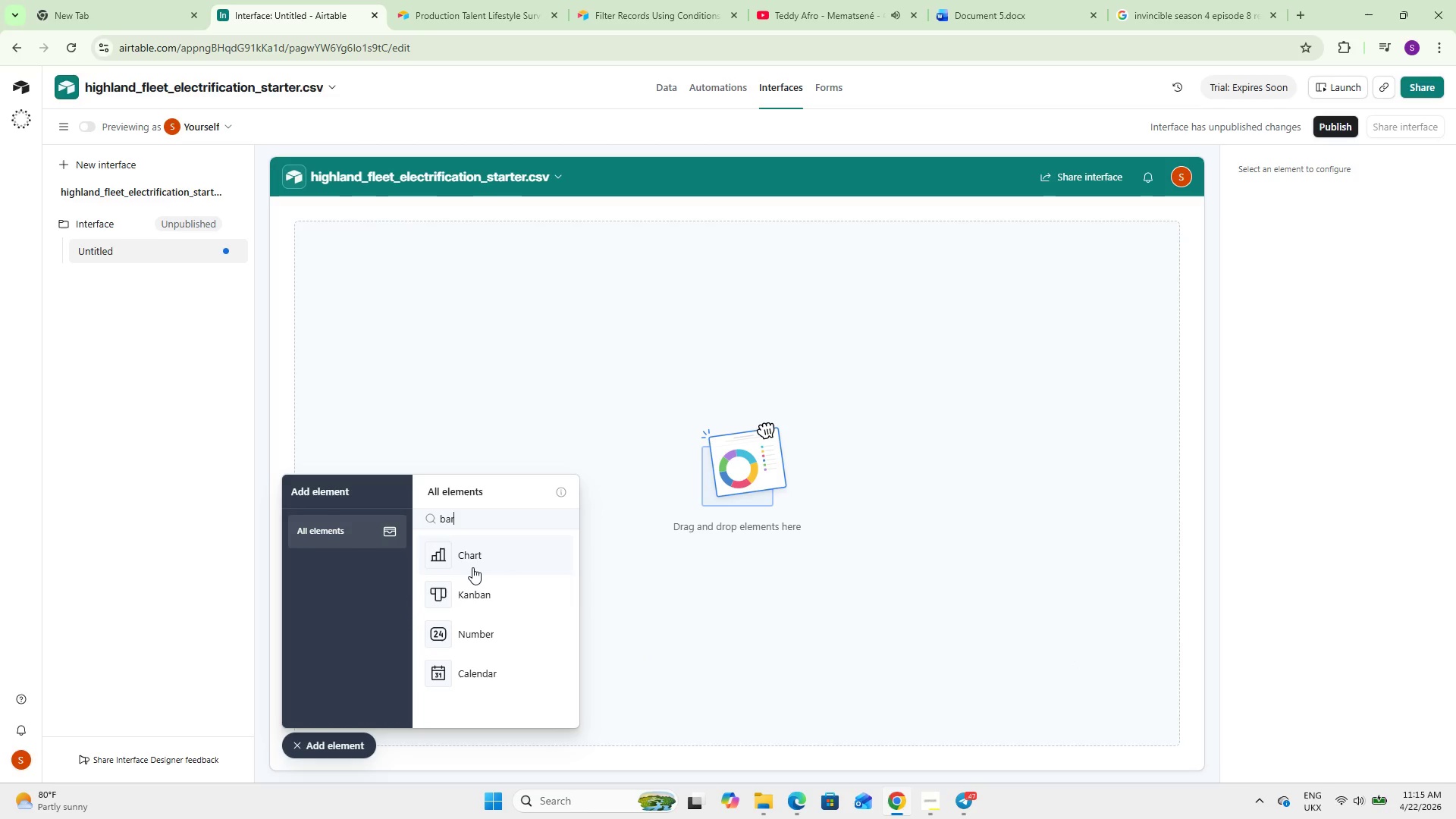 
left_click([474, 559])
 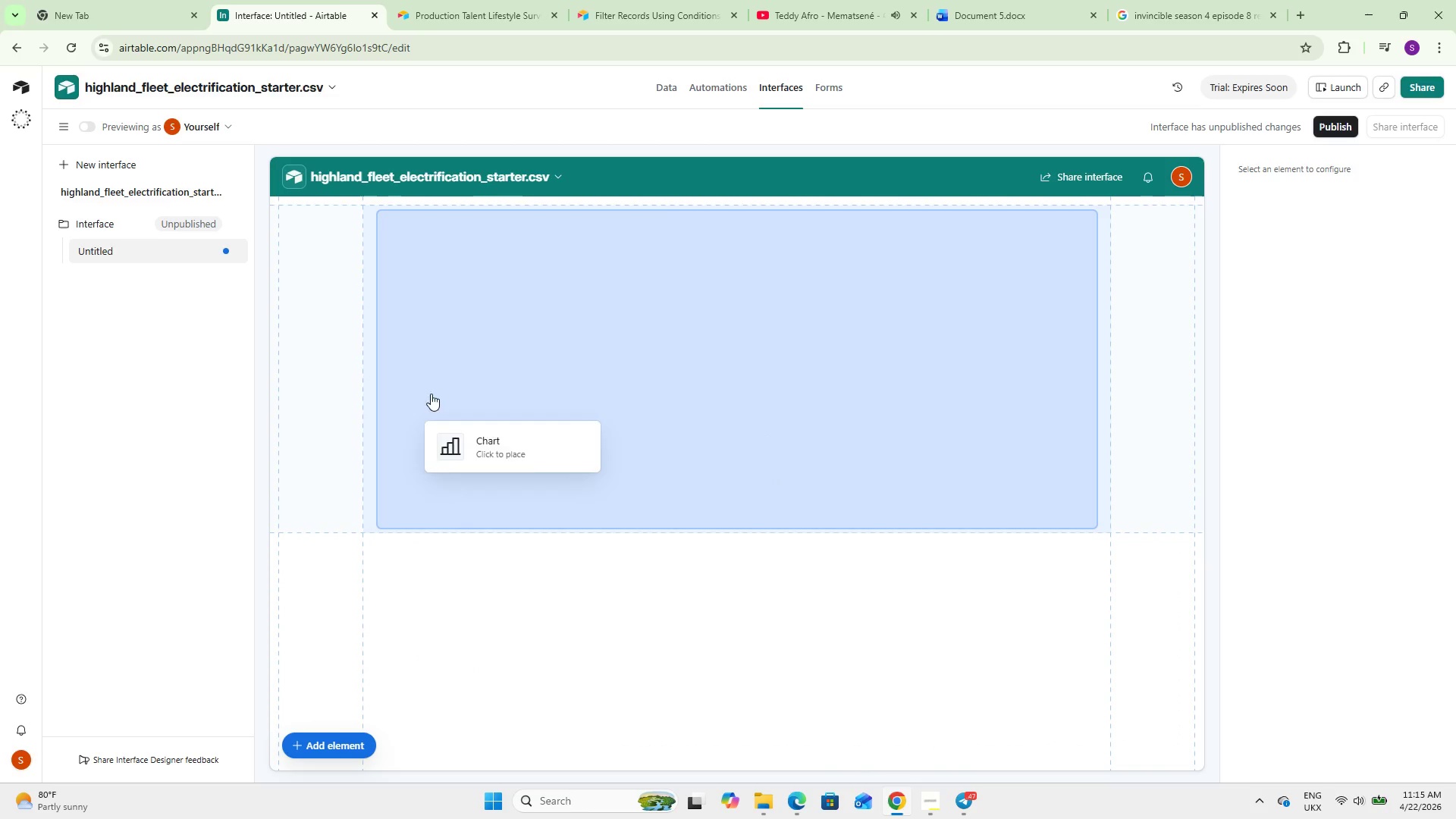 
mouse_move([568, 403])
 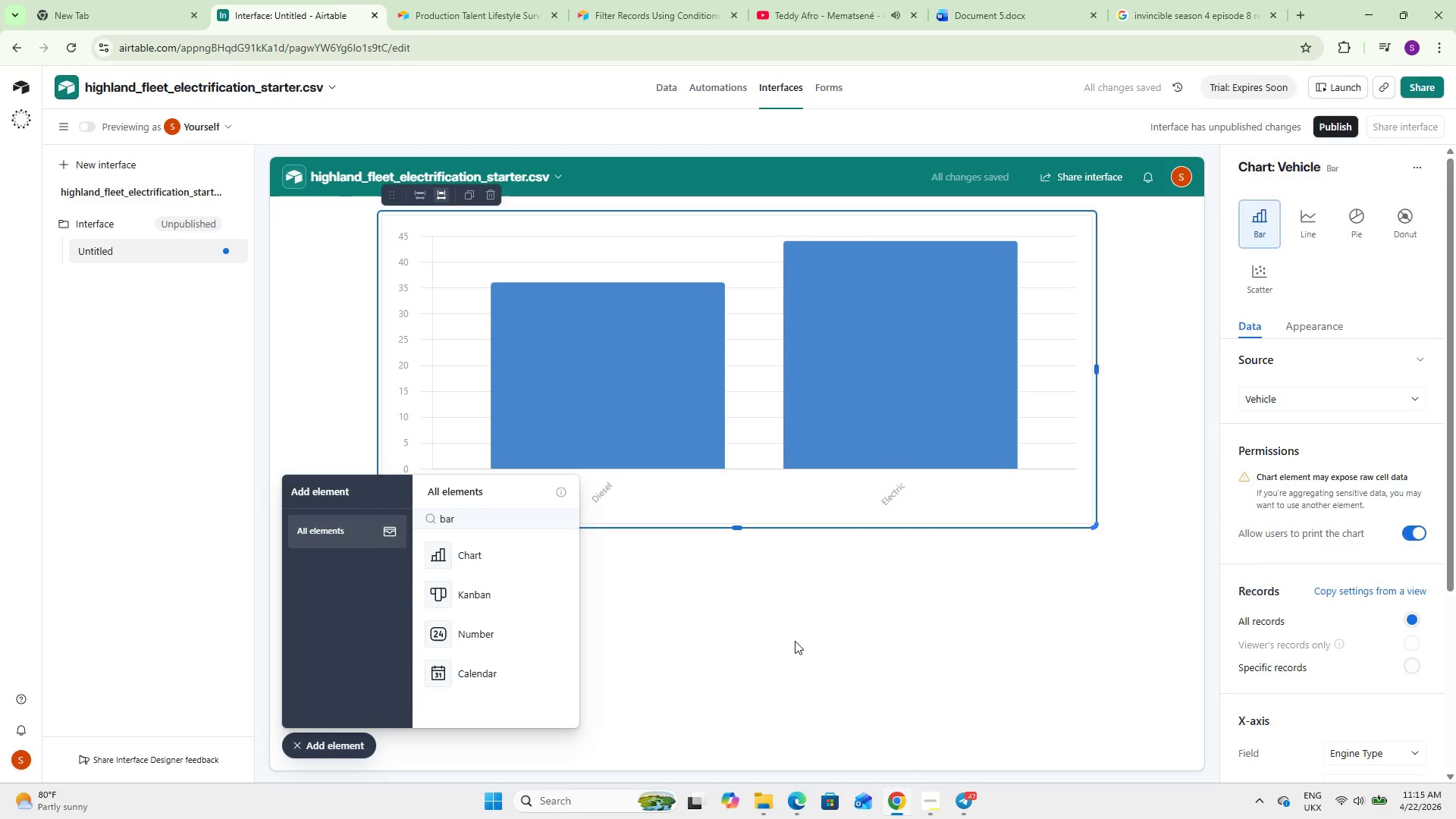 
scroll: coordinate [676, 526], scroll_direction: up, amount: 4.0
 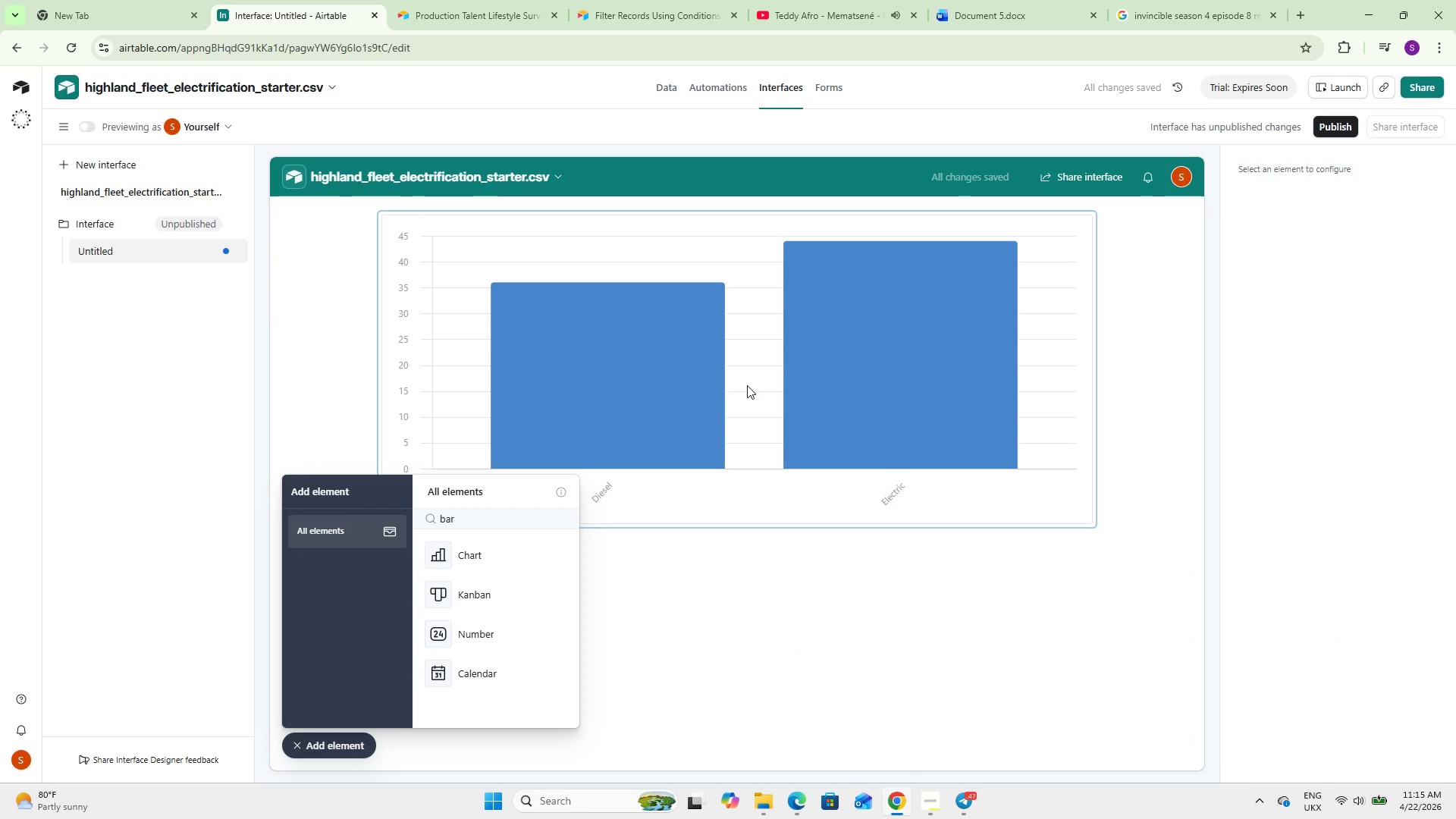 
left_click([748, 384])
 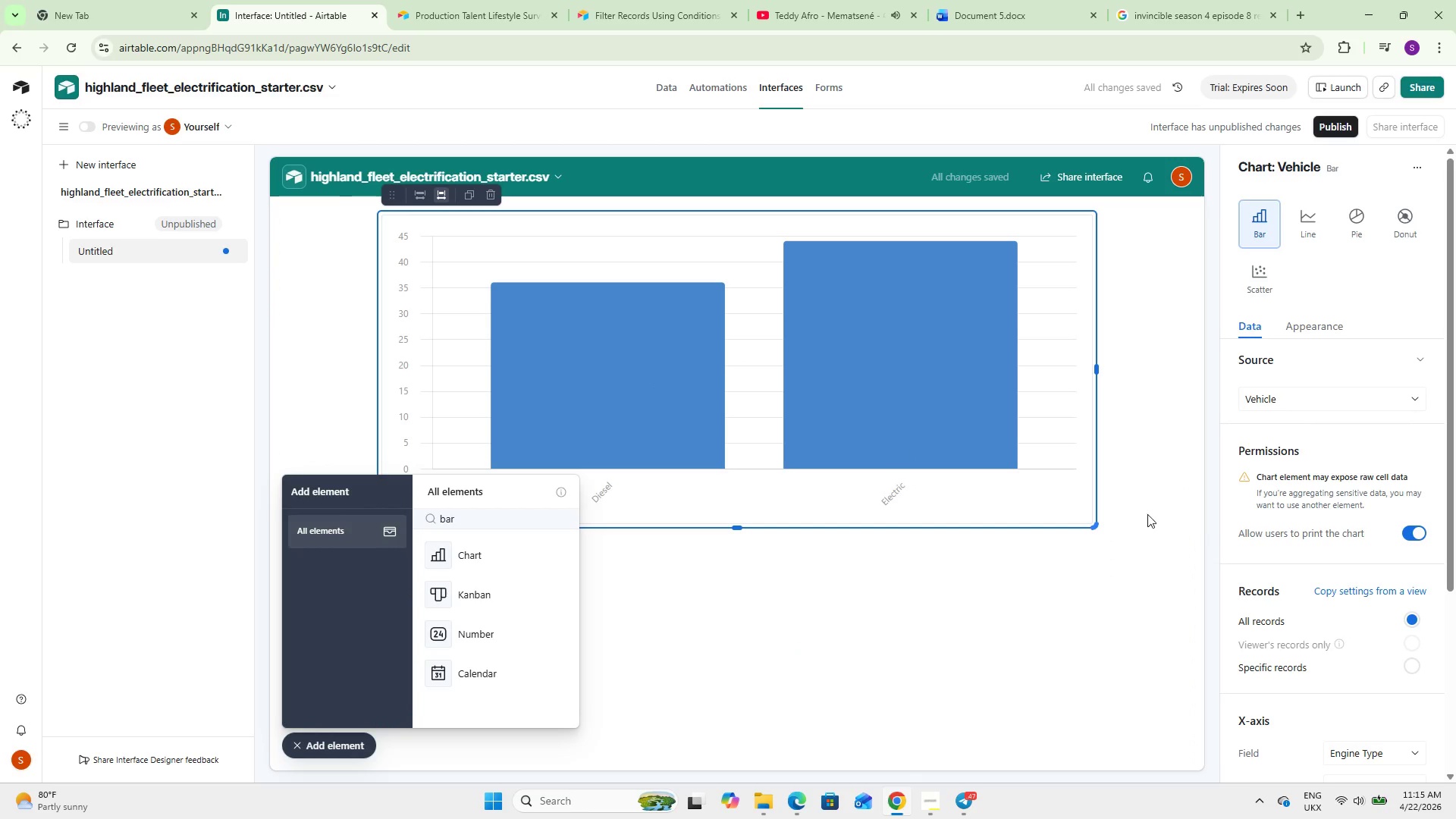 
left_click([1153, 526])
 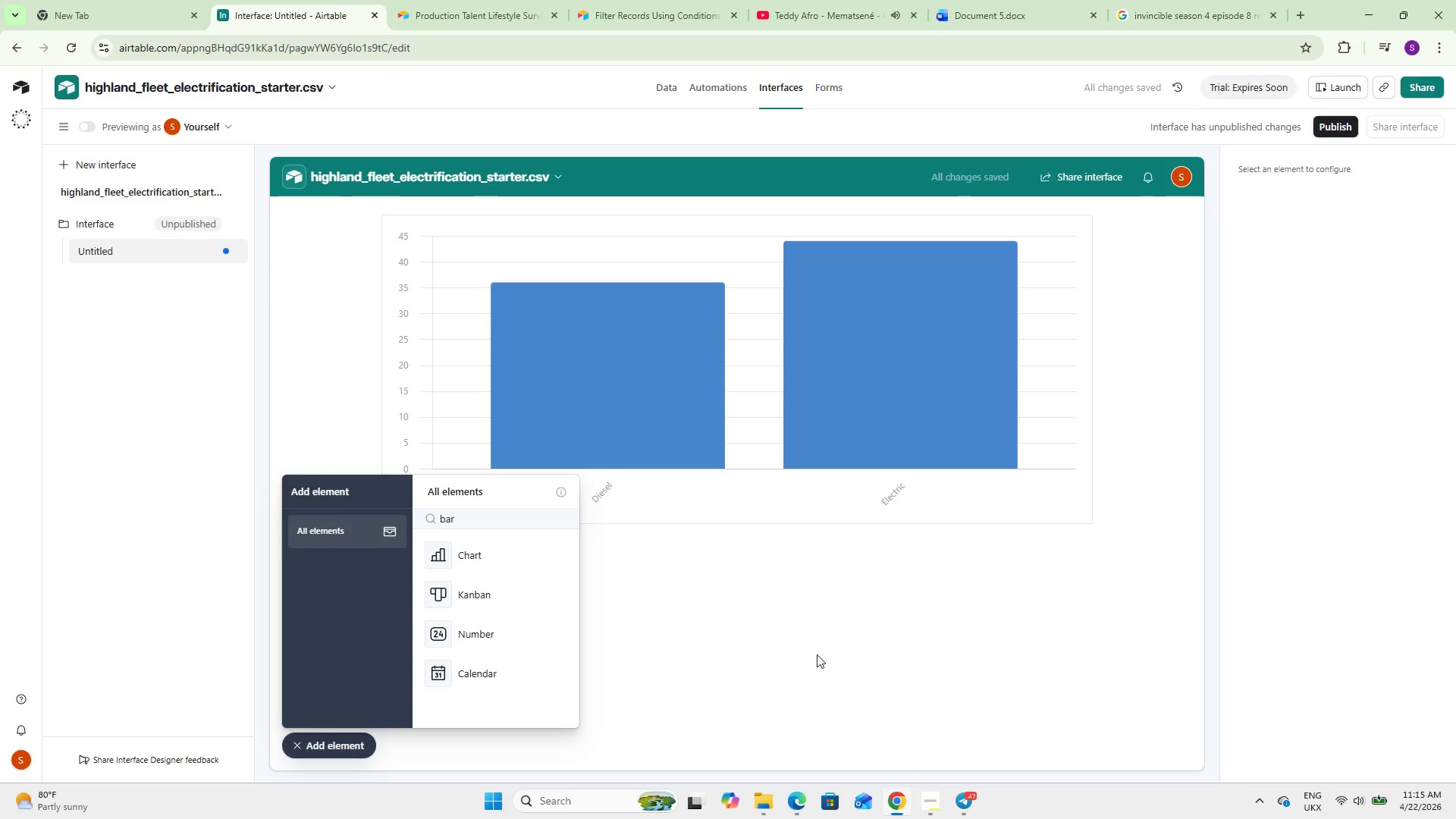 
scroll: coordinate [815, 654], scroll_direction: up, amount: 4.0
 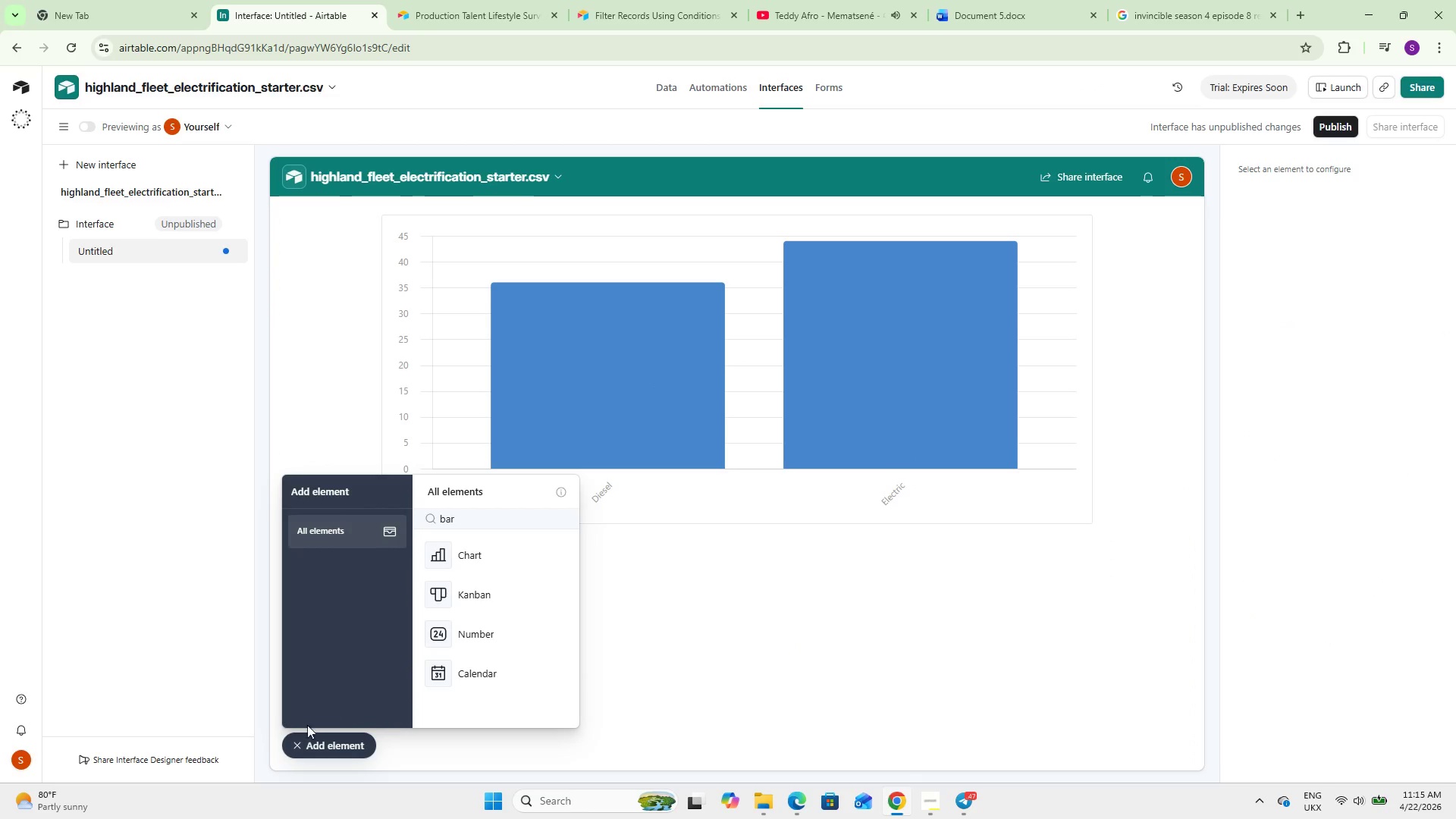 
left_click([303, 736])
 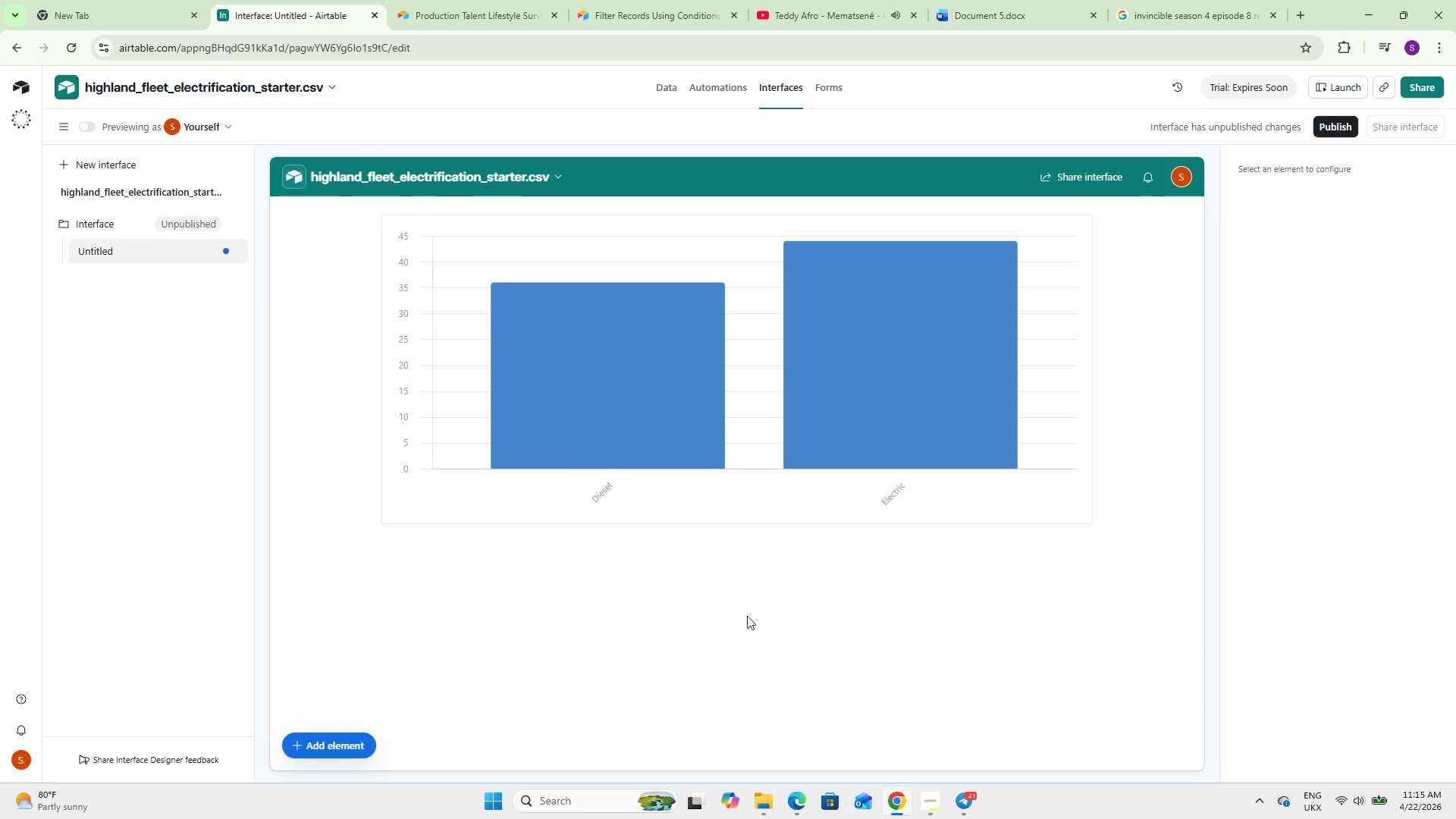 
left_click([717, 398])
 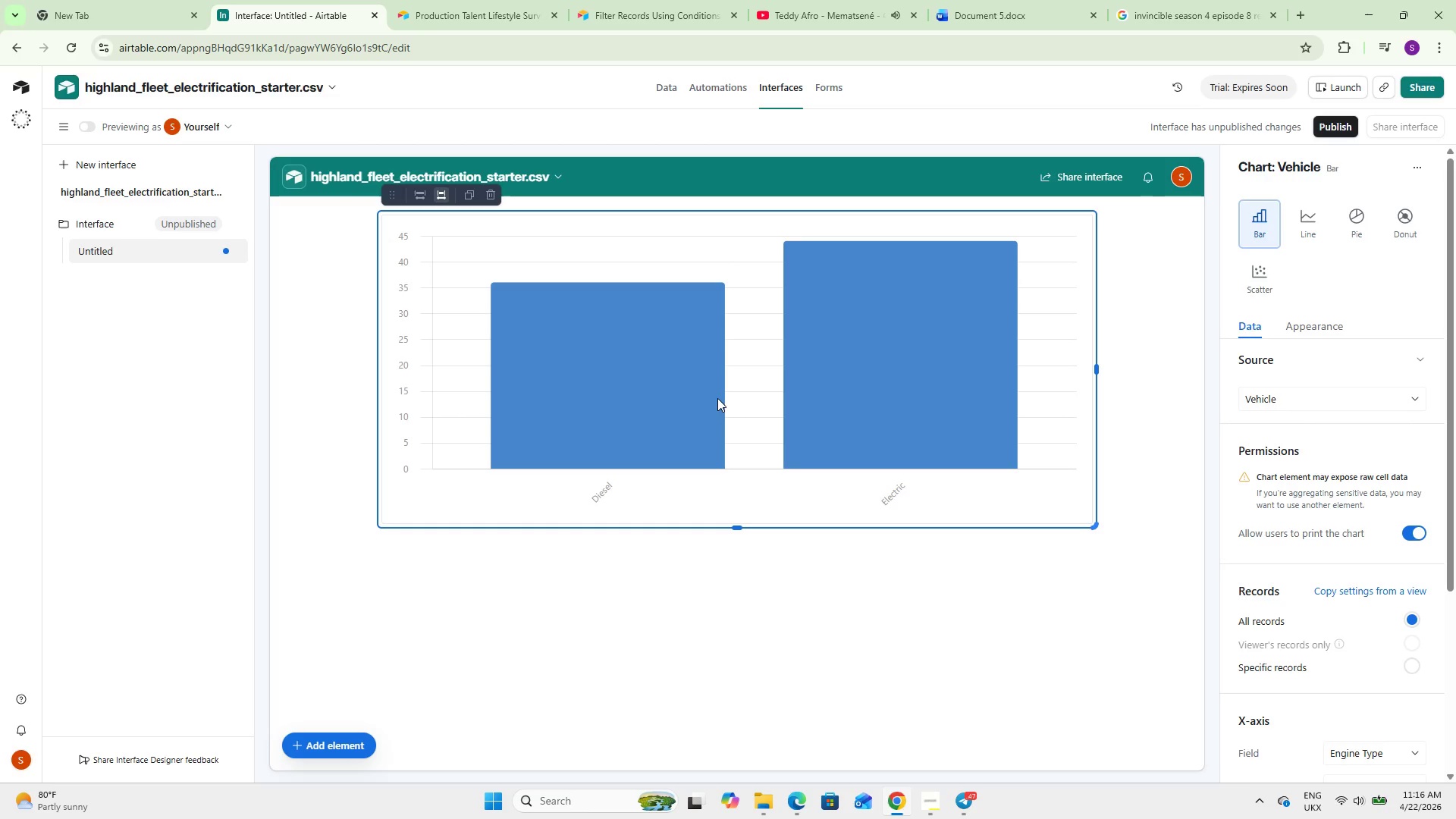 
wait(8.34)
 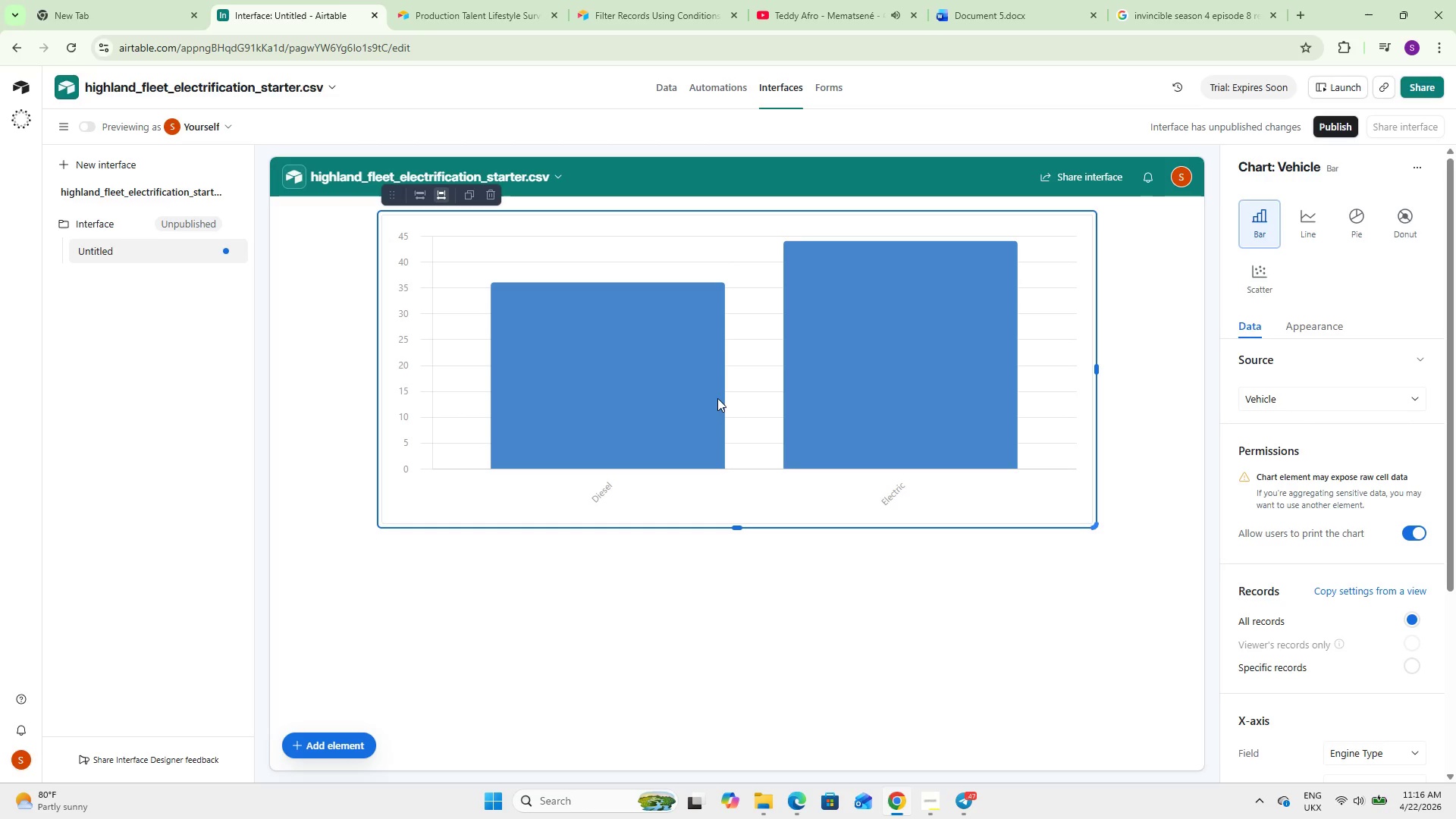 
left_click([1313, 394])
 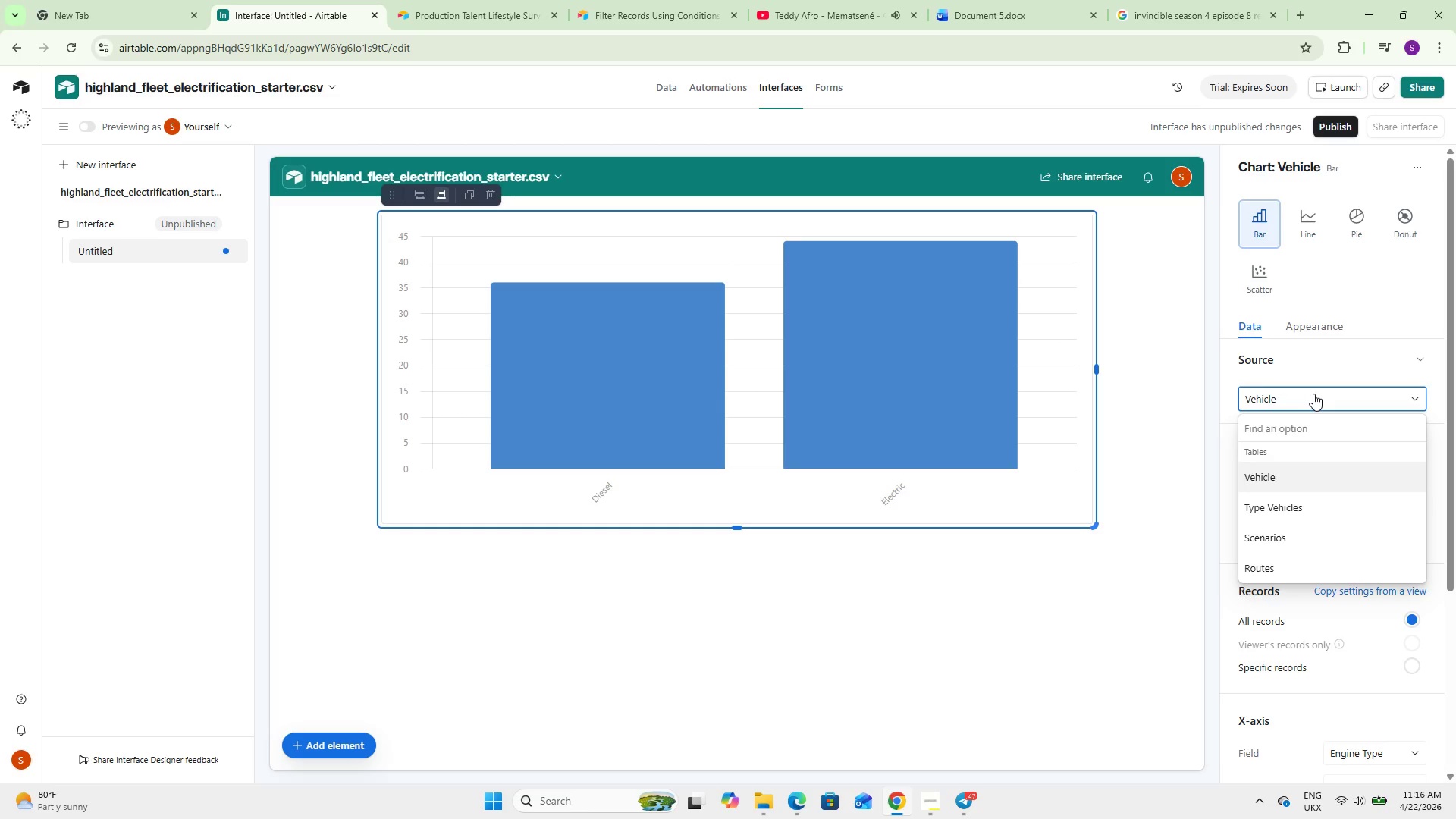 
left_click([1313, 394])
 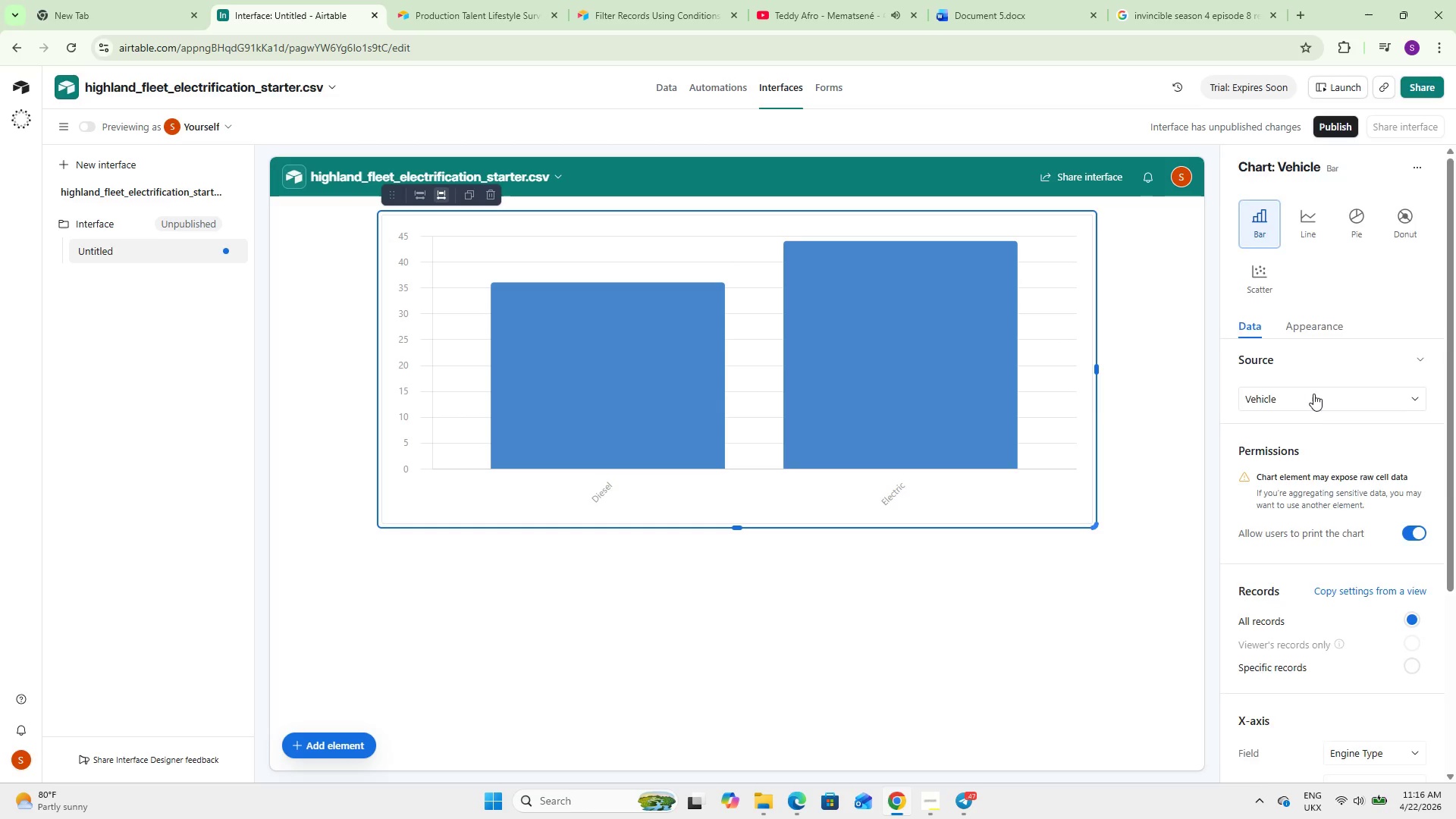 
scroll: coordinate [1313, 394], scroll_direction: down, amount: 5.0
 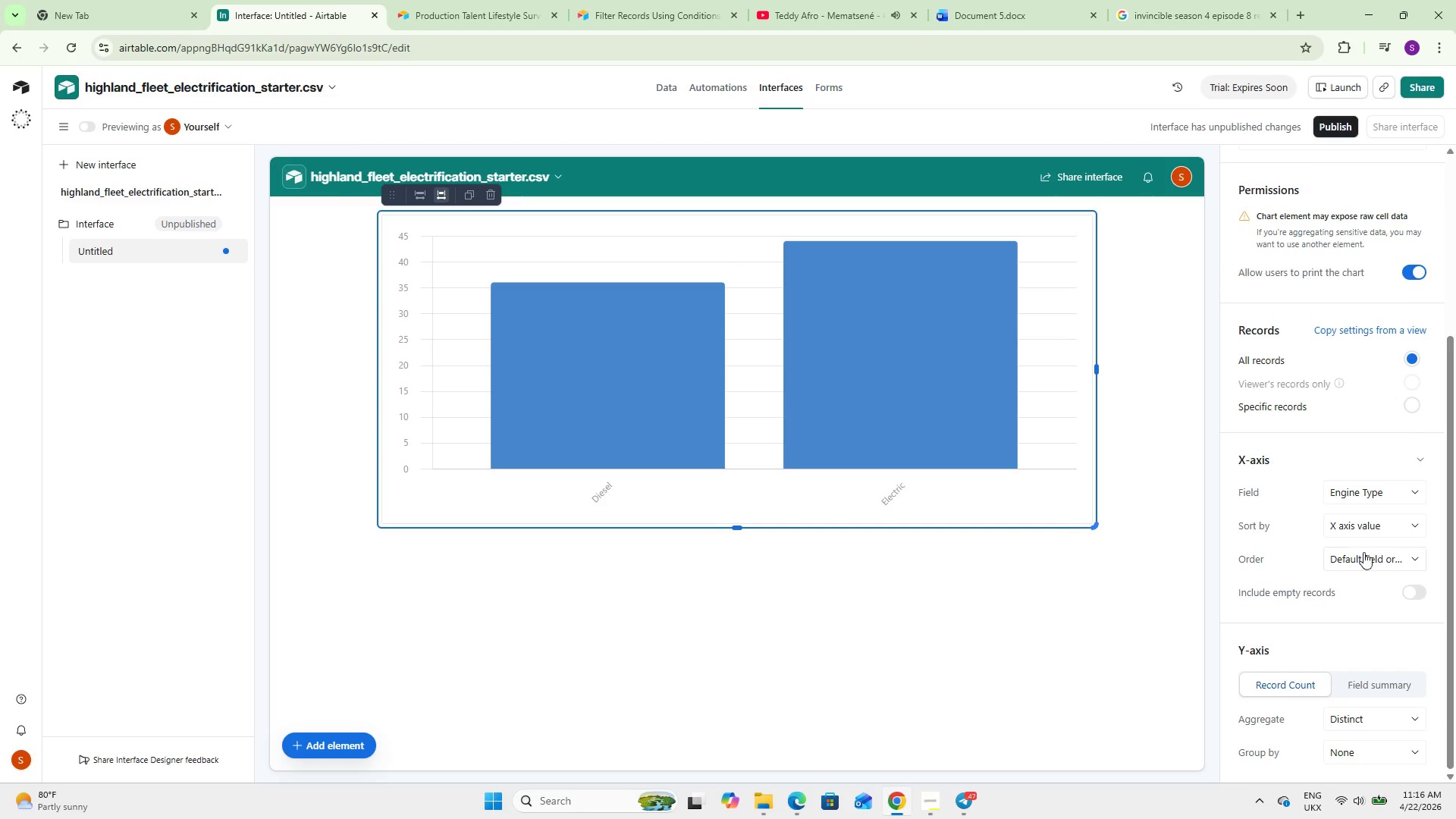 
left_click([1357, 527])
 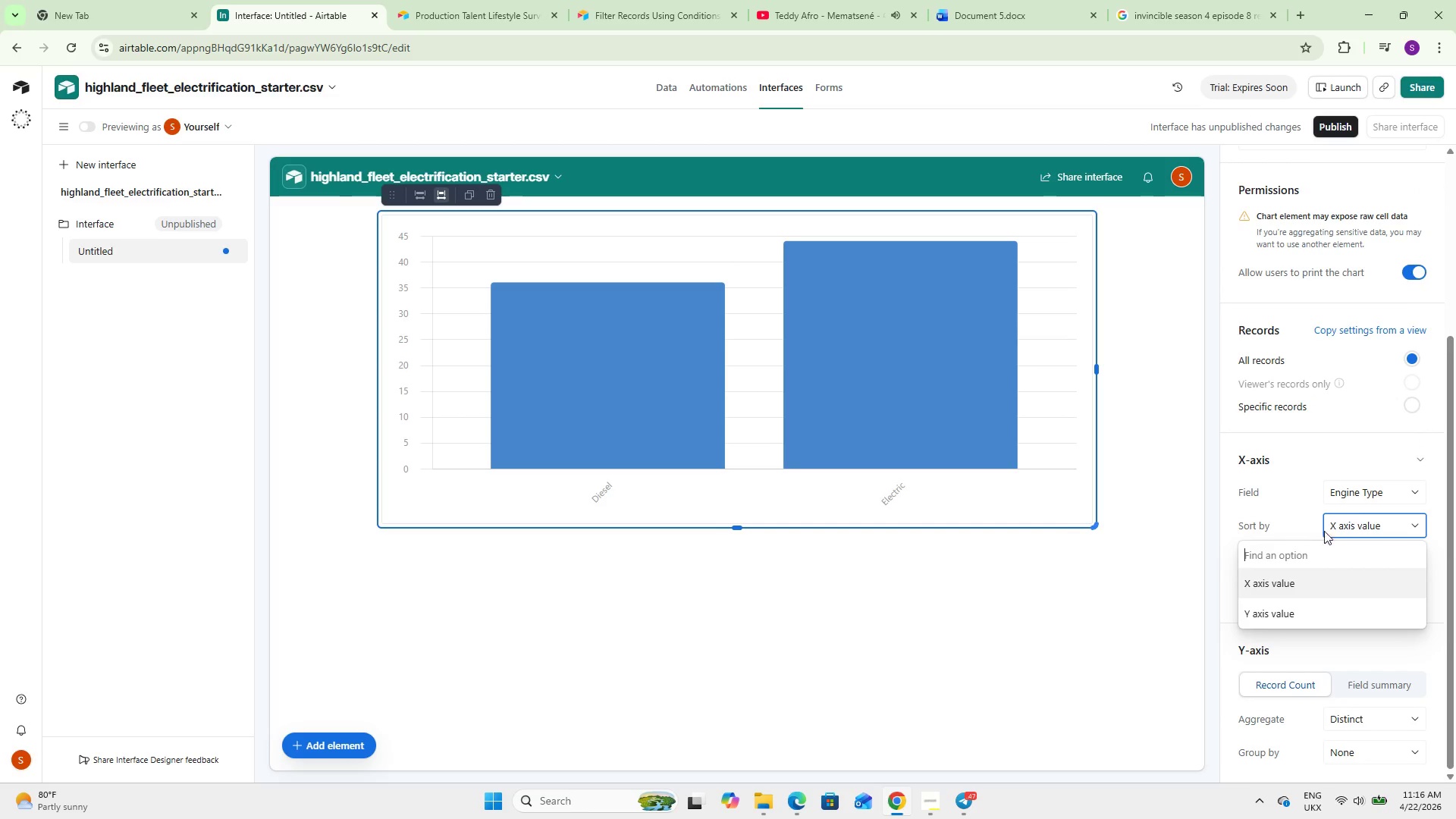 
left_click([1354, 497])
 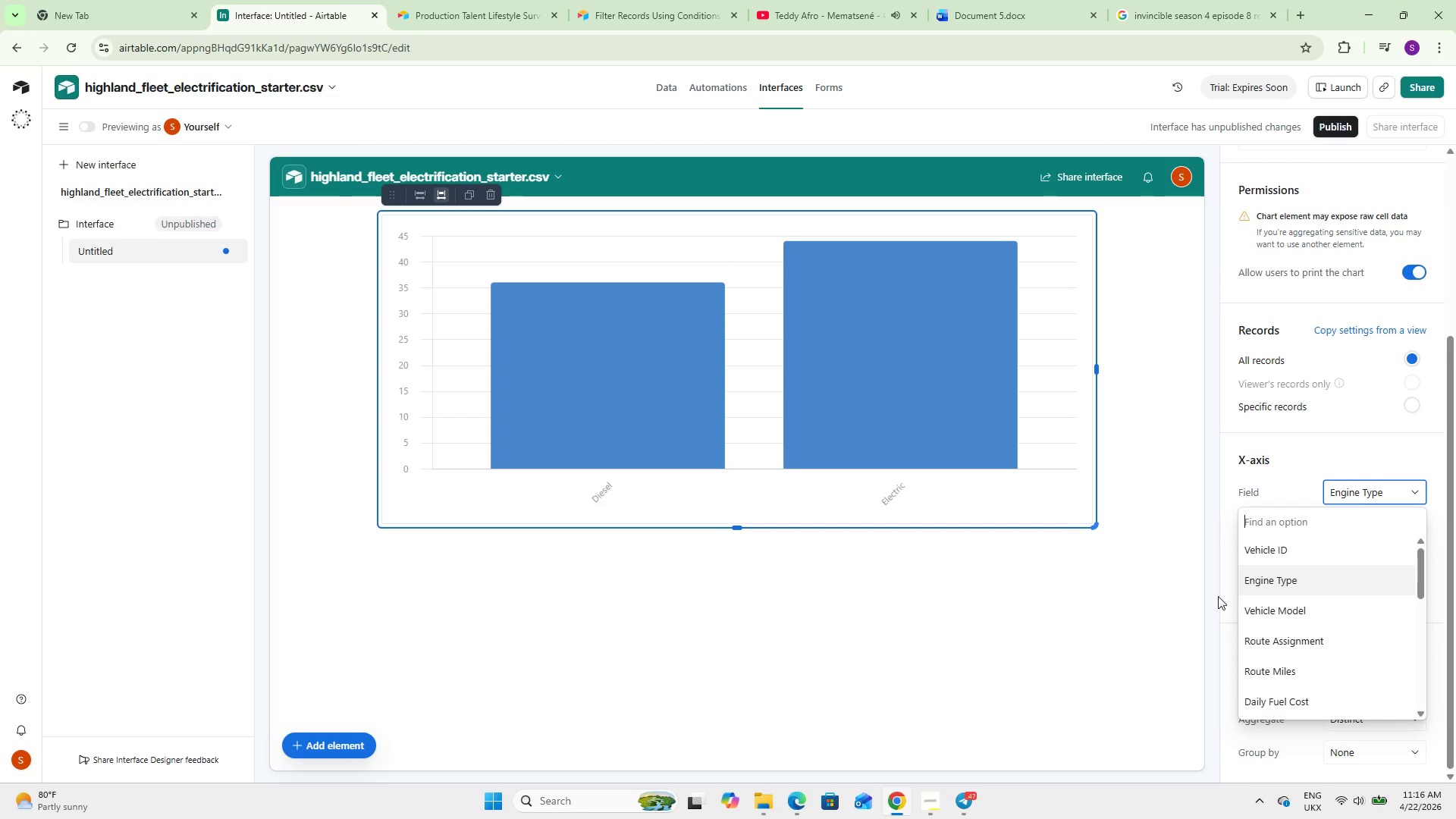 
left_click([1266, 640])
 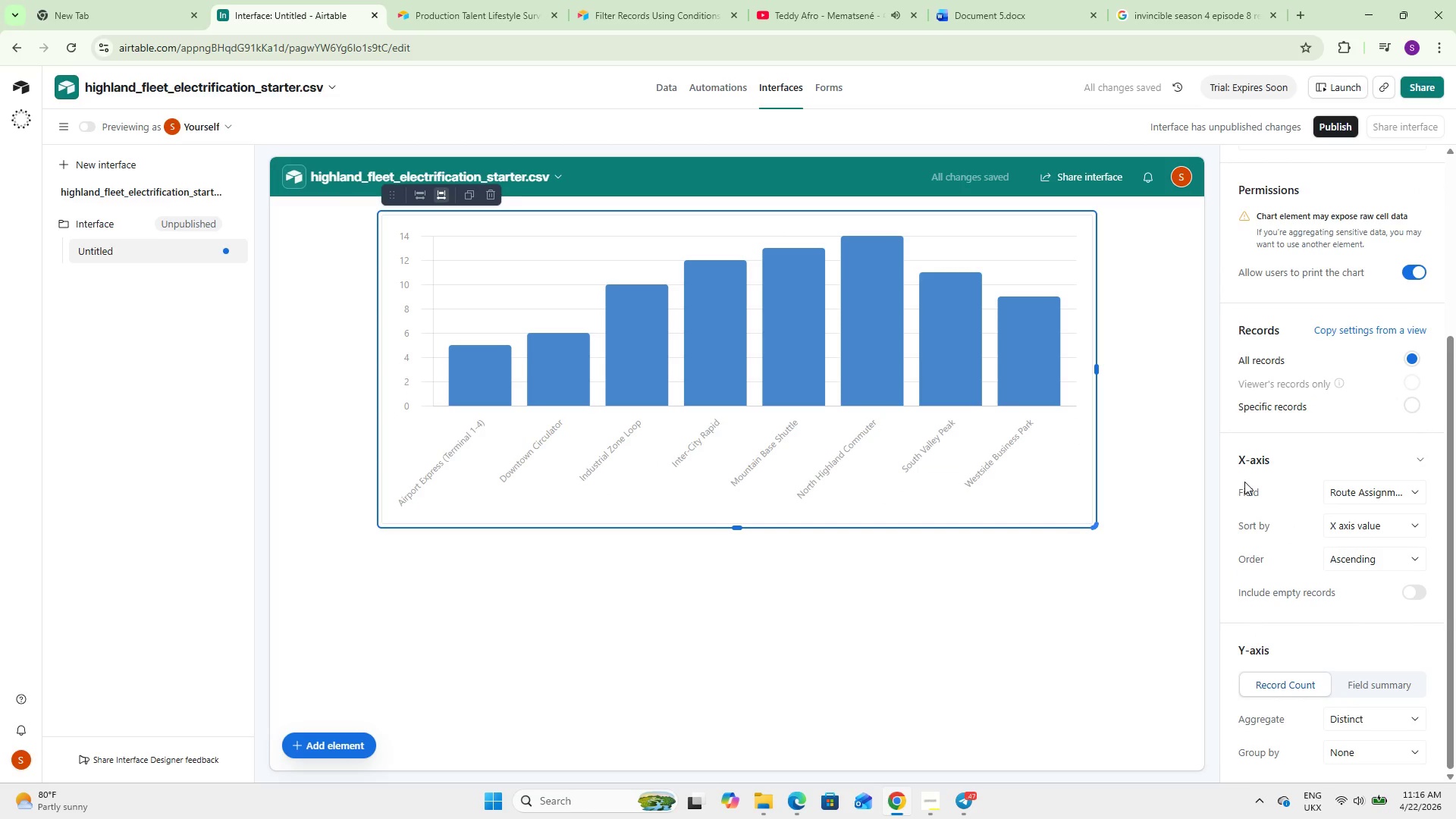 
left_click([1348, 530])
 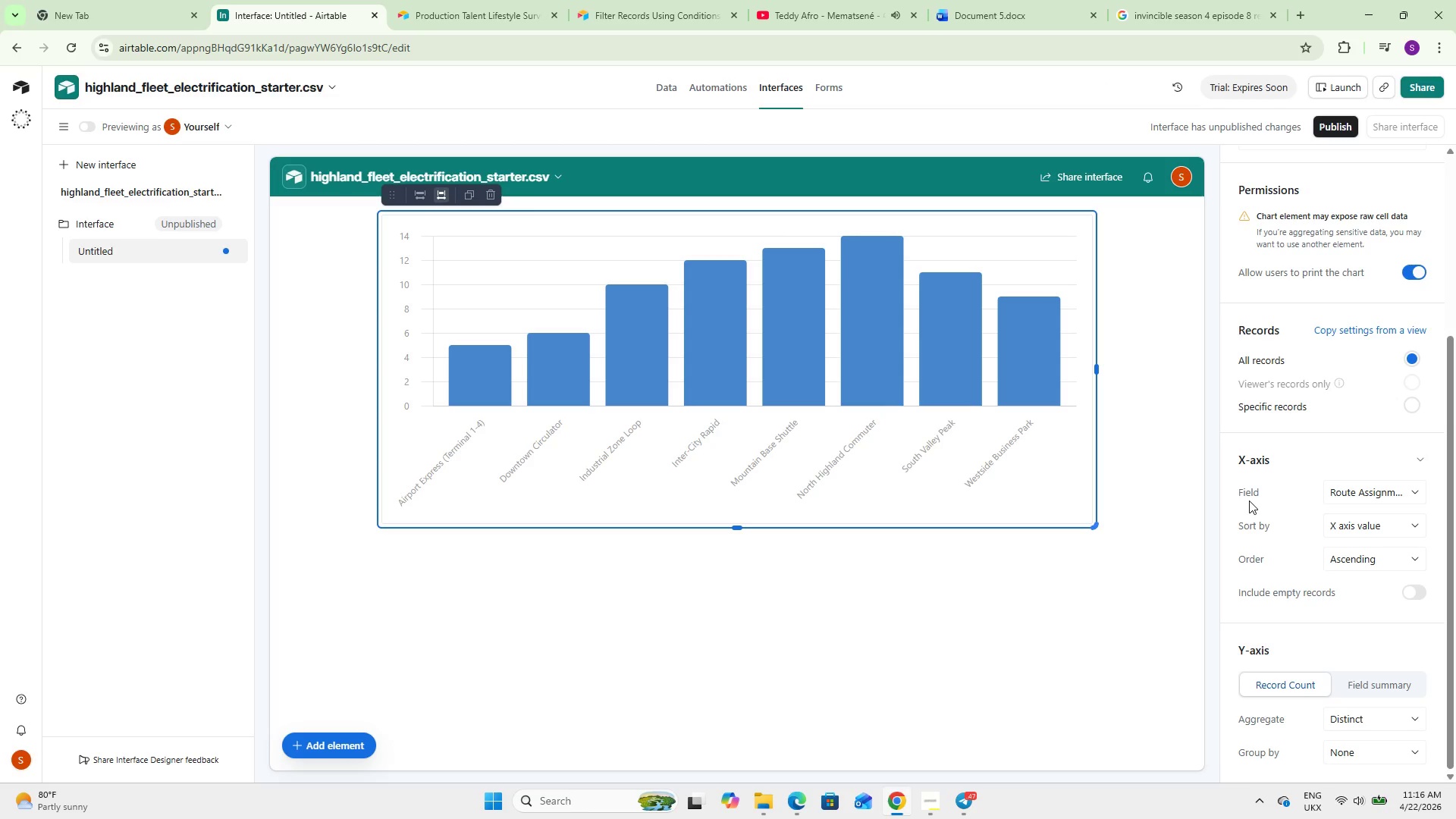 
scroll: coordinate [1249, 500], scroll_direction: down, amount: 3.0
 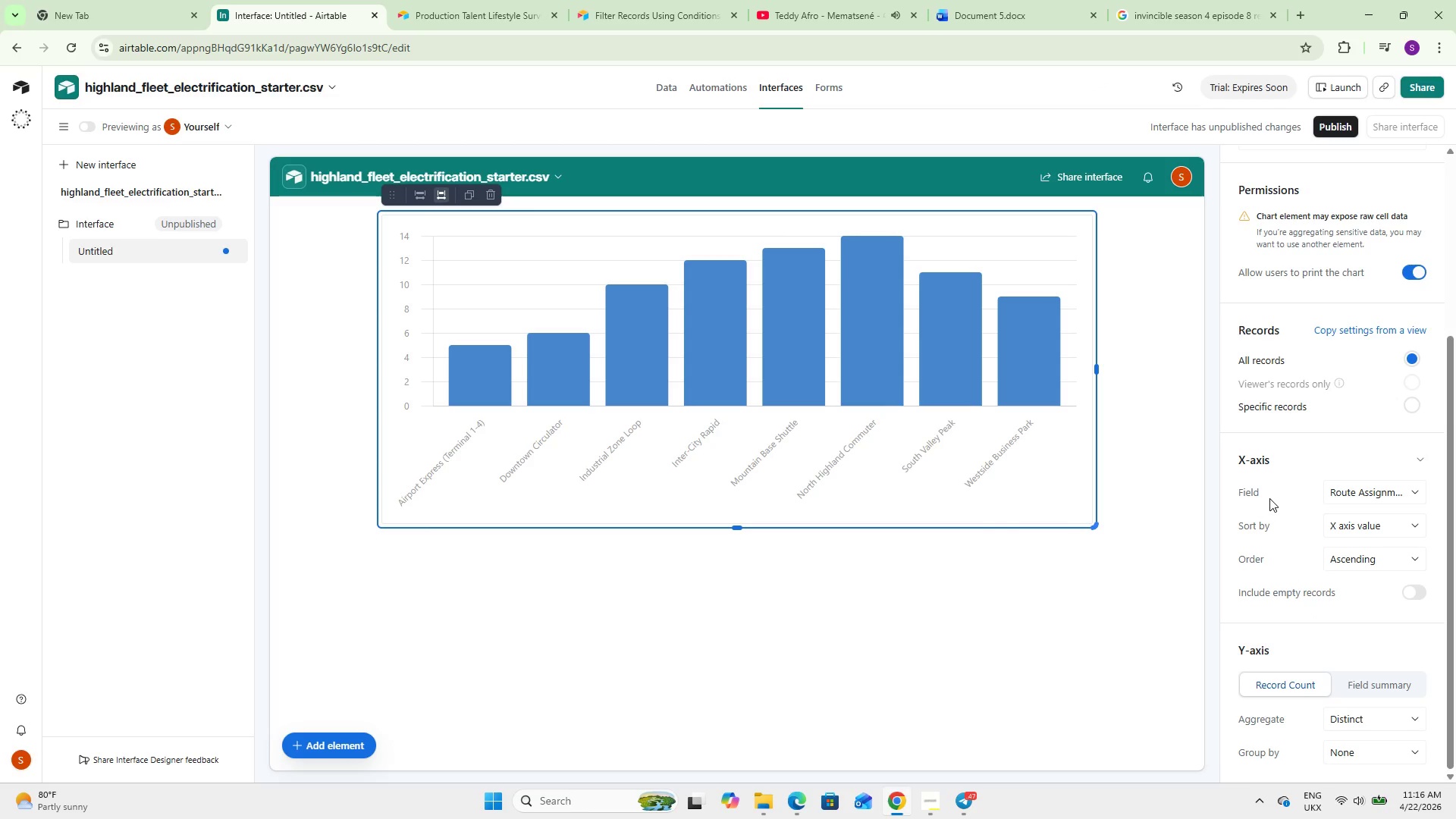 
wait(7.17)
 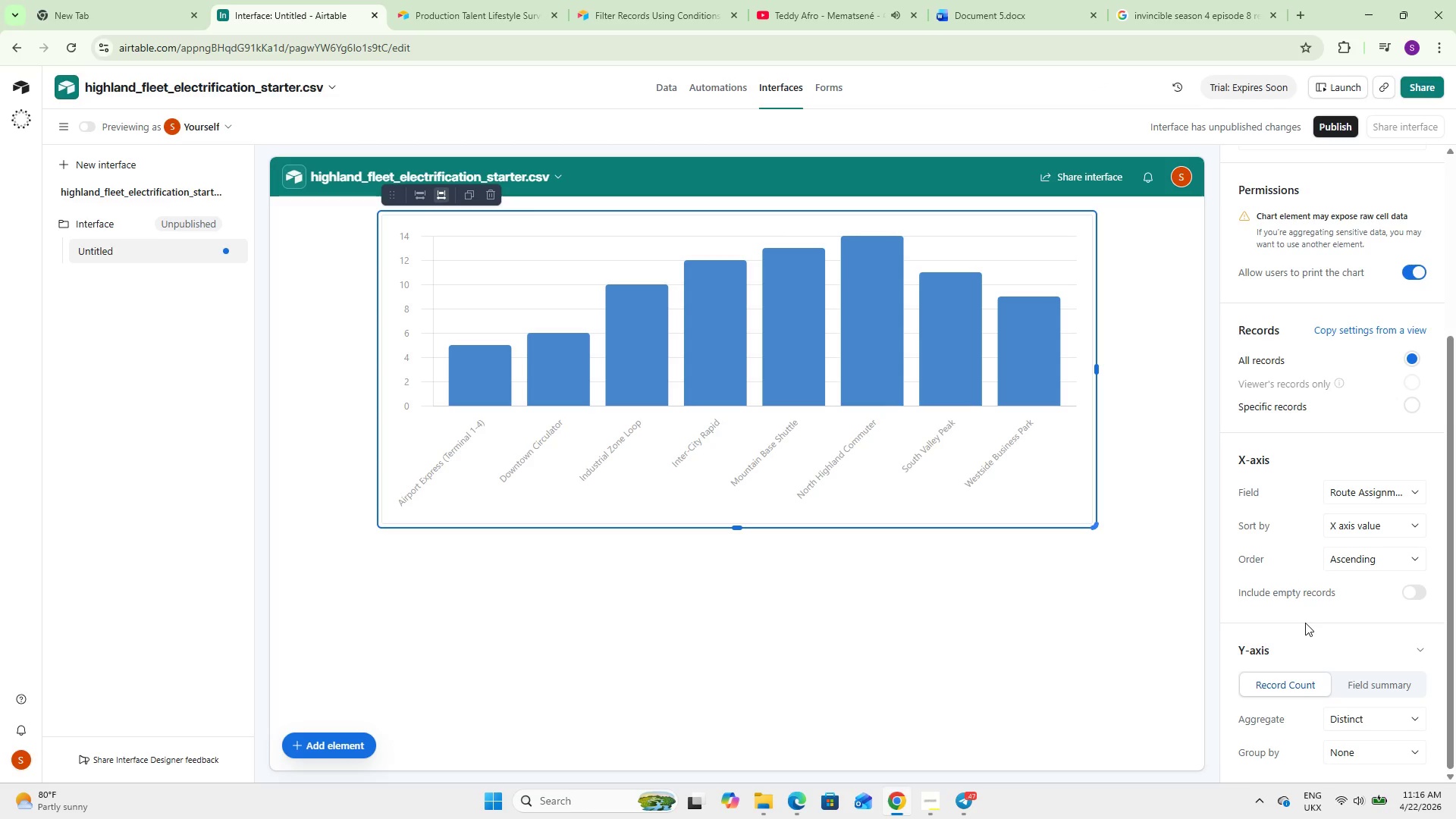 
scroll: coordinate [1304, 581], scroll_direction: down, amount: 8.0
 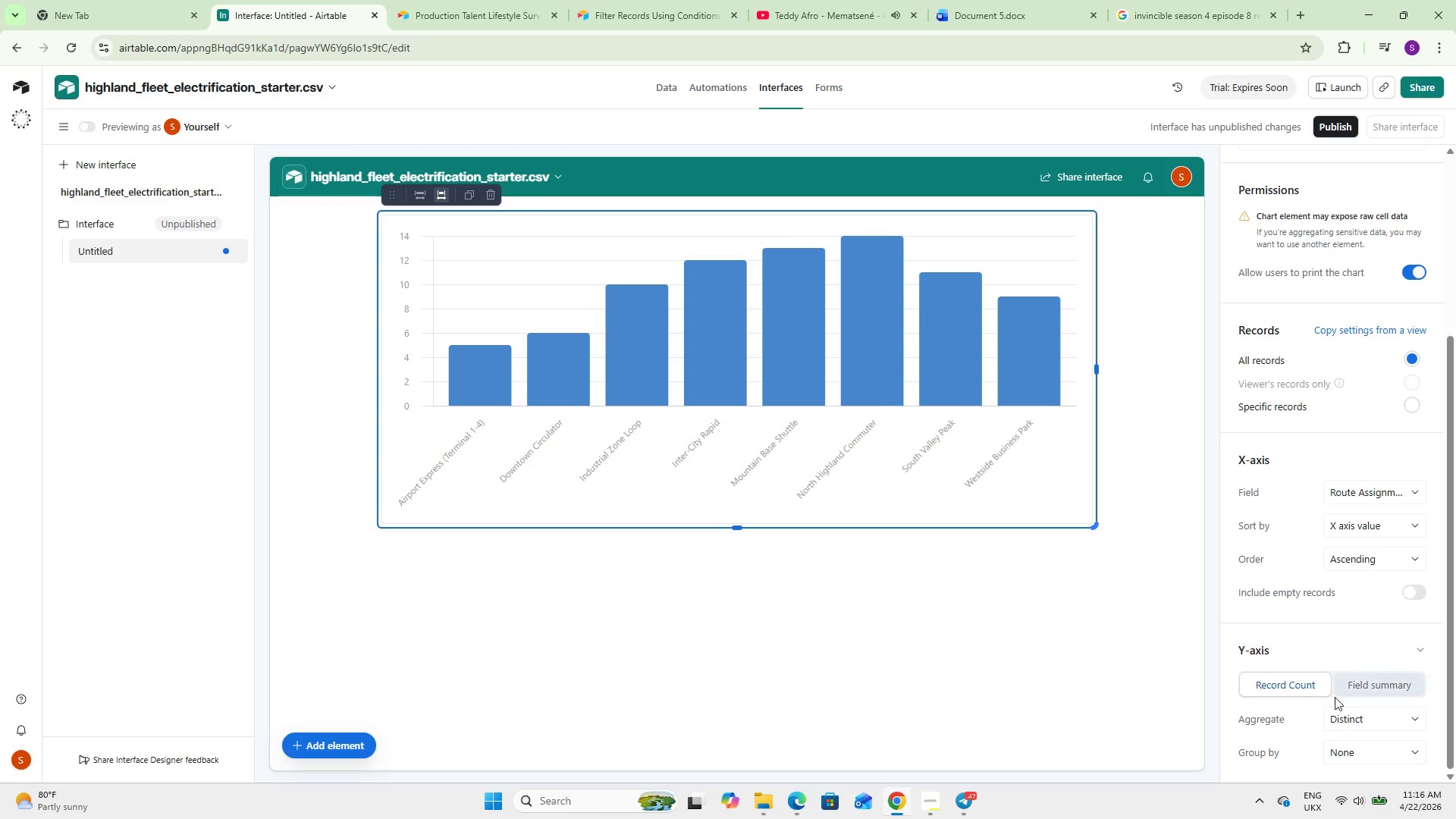 
left_click([1350, 686])
 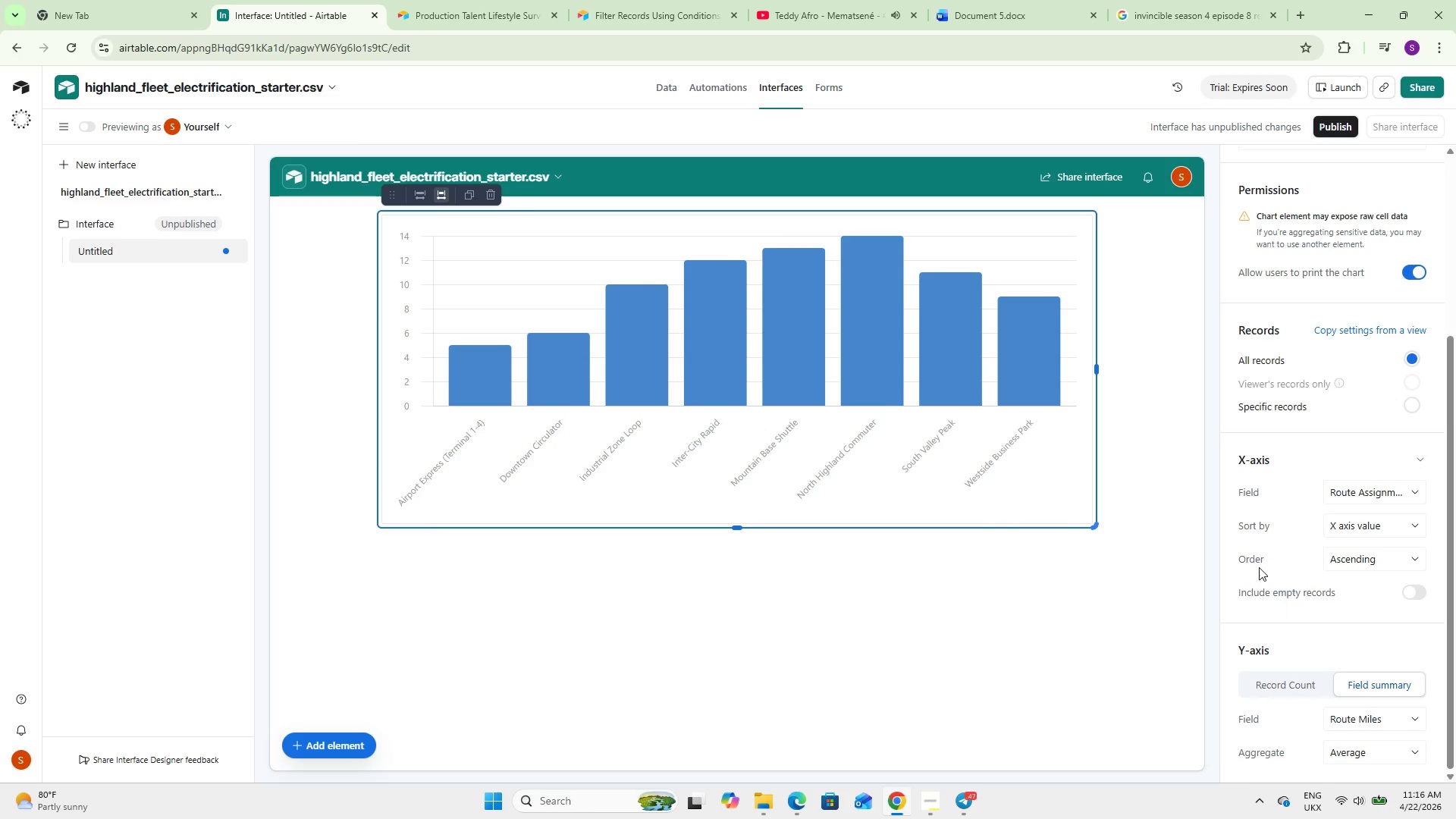 
scroll: coordinate [1257, 563], scroll_direction: down, amount: 7.0
 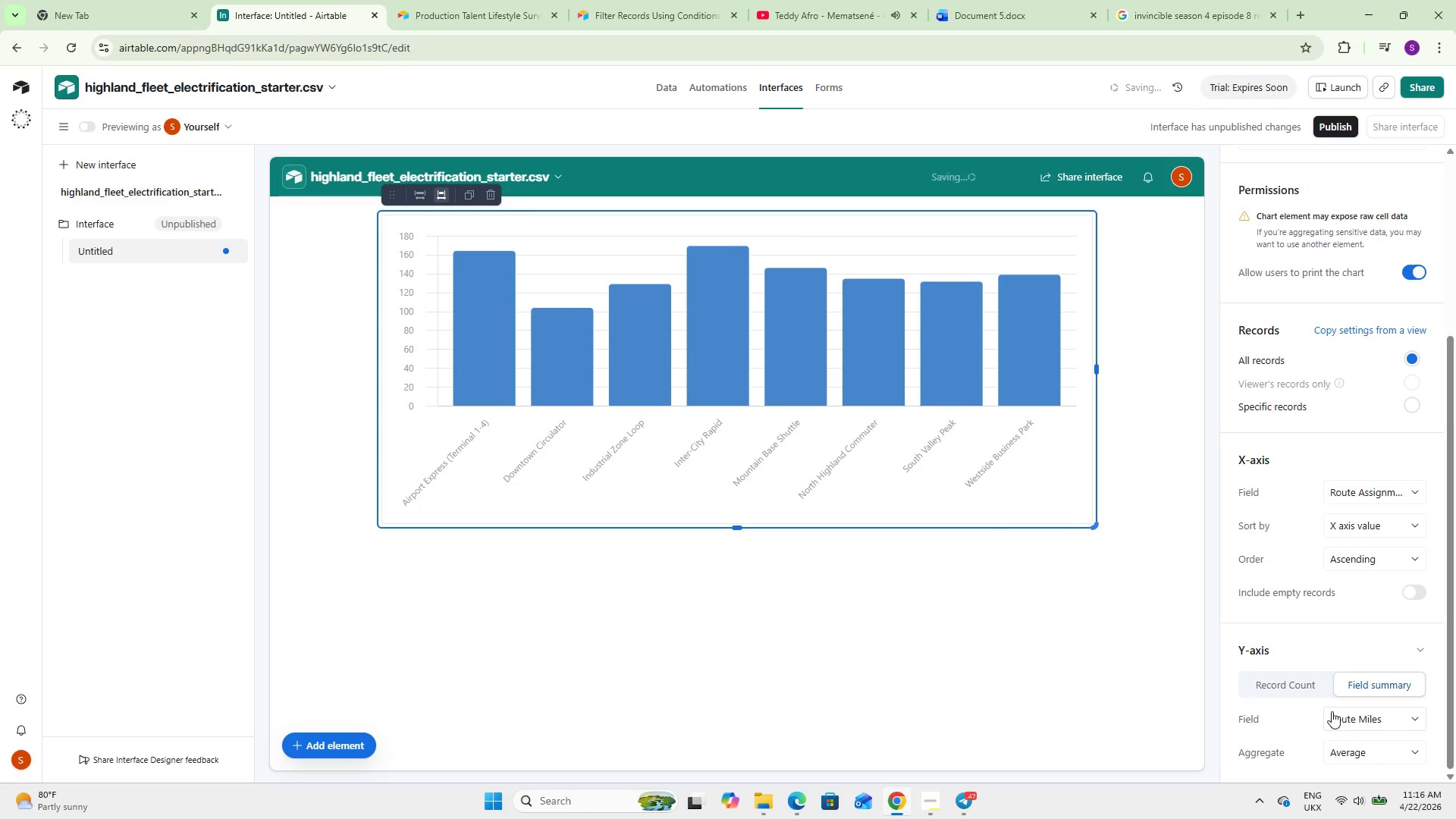 
mouse_move([1334, 695])
 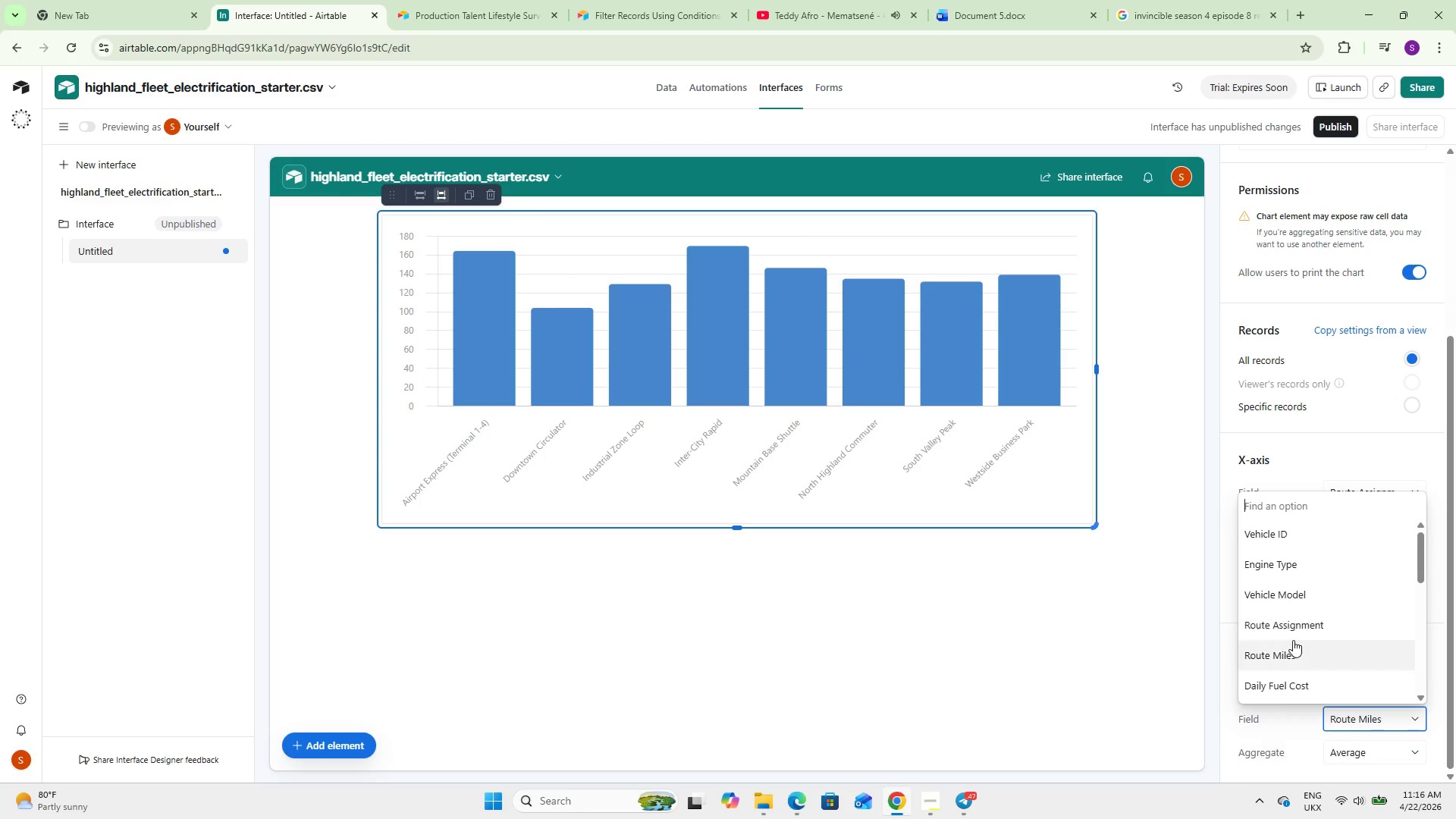 
scroll: coordinate [1292, 632], scroll_direction: none, amount: 0.0
 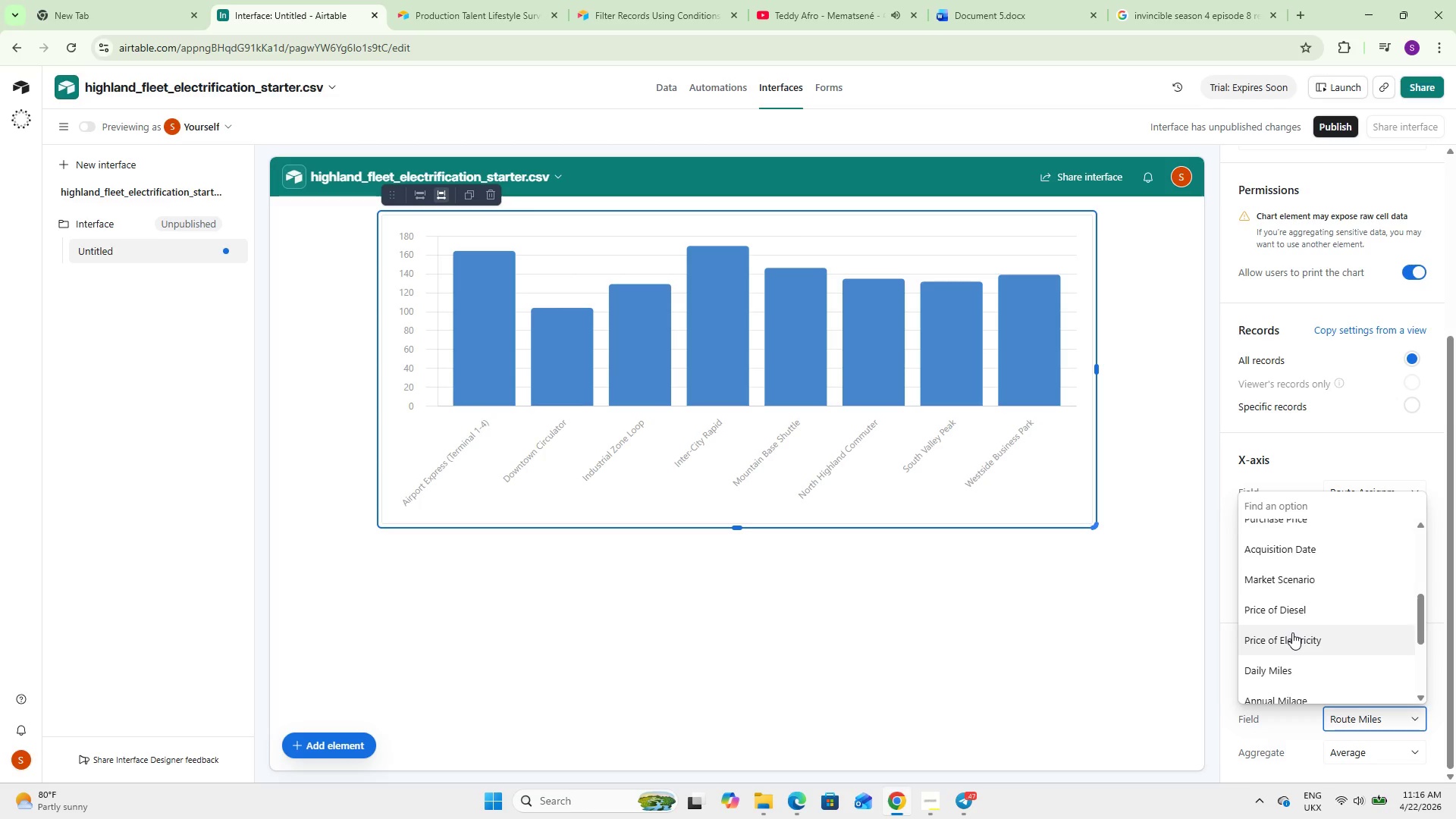 
scroll: coordinate [1292, 632], scroll_direction: down, amount: 6.0
 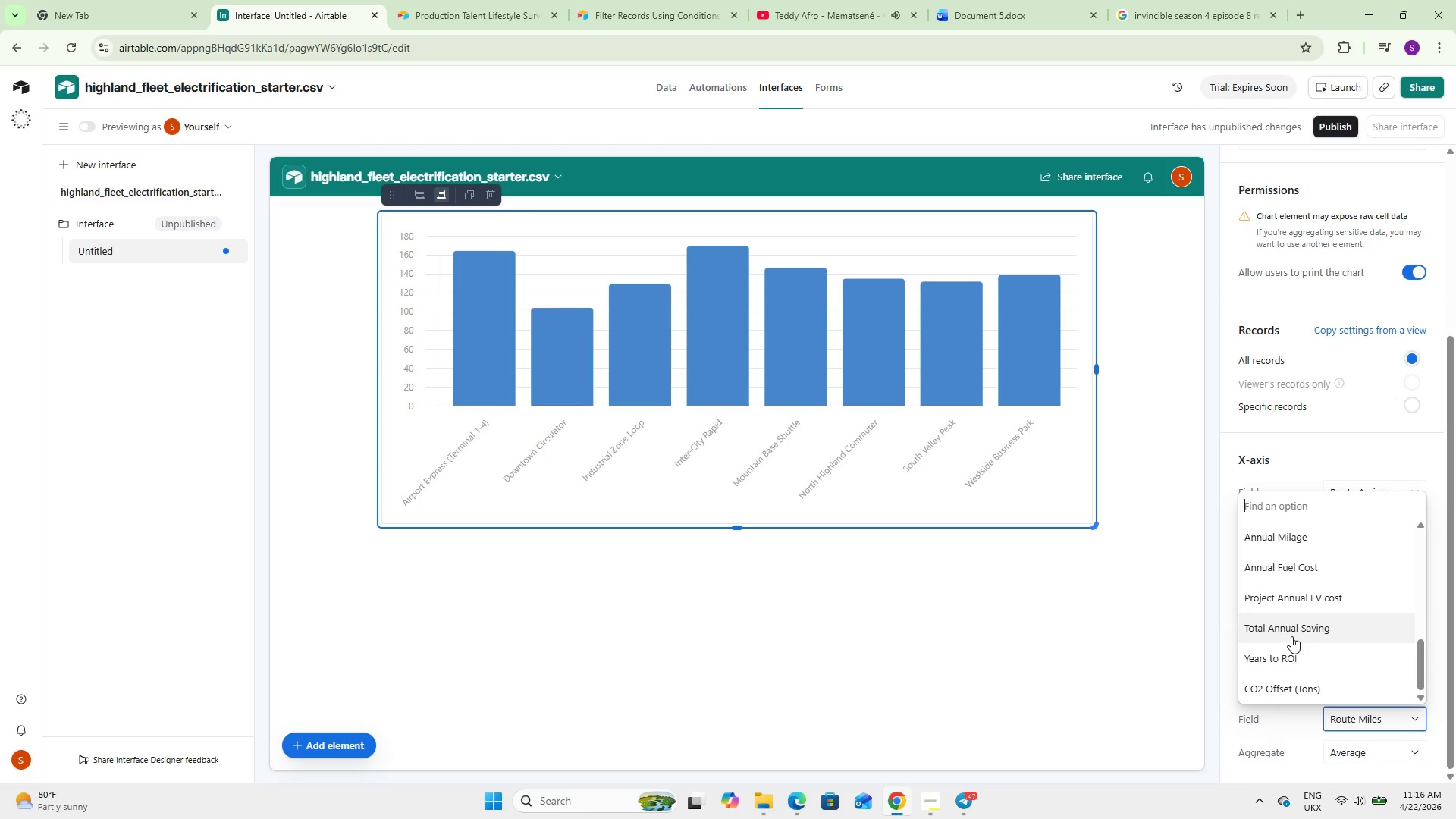 
scroll: coordinate [1291, 636], scroll_direction: up, amount: 6.0
 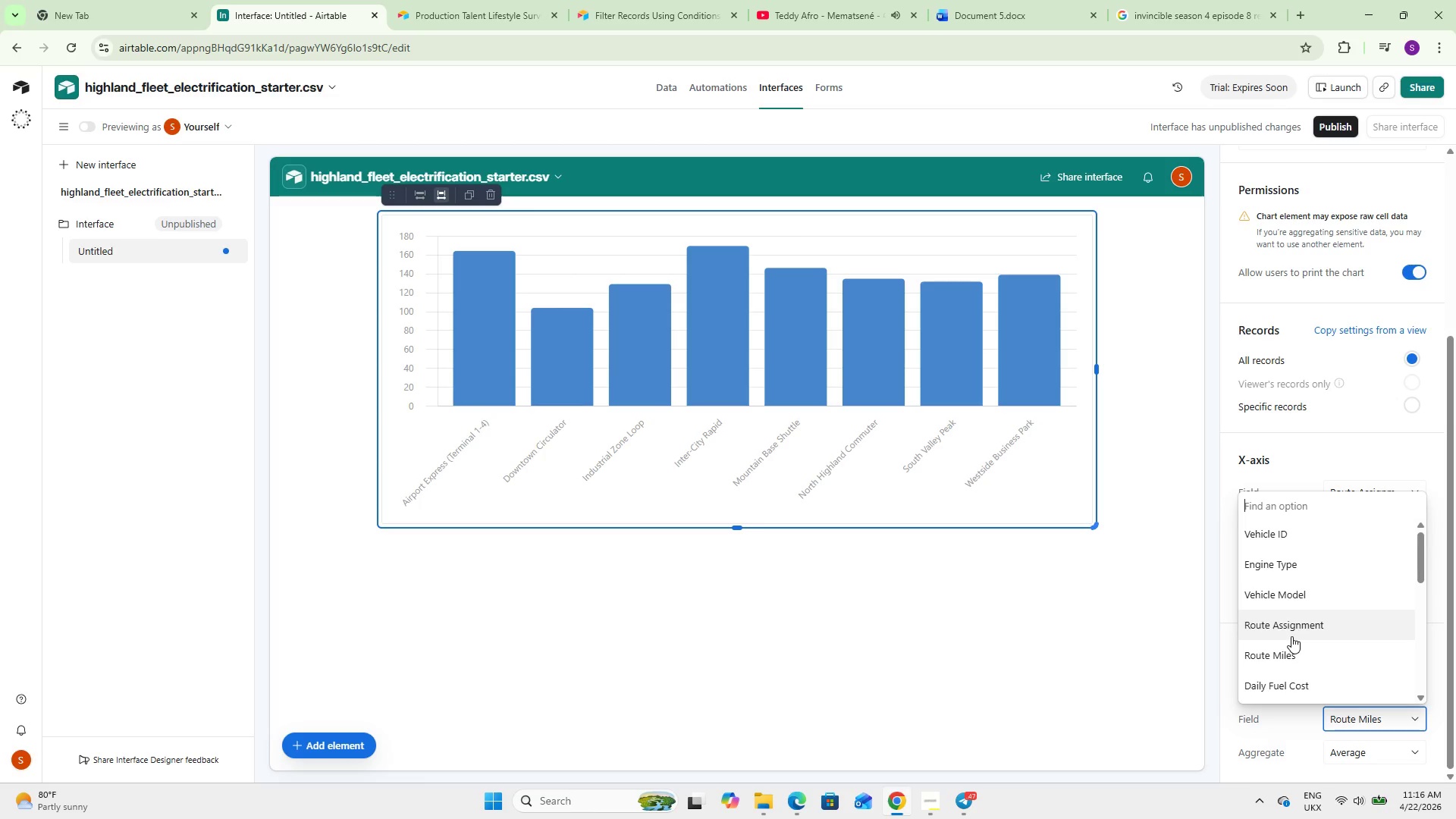 
type(ROI)
key(Backspace)
key(Backspace)
key(Backspace)
 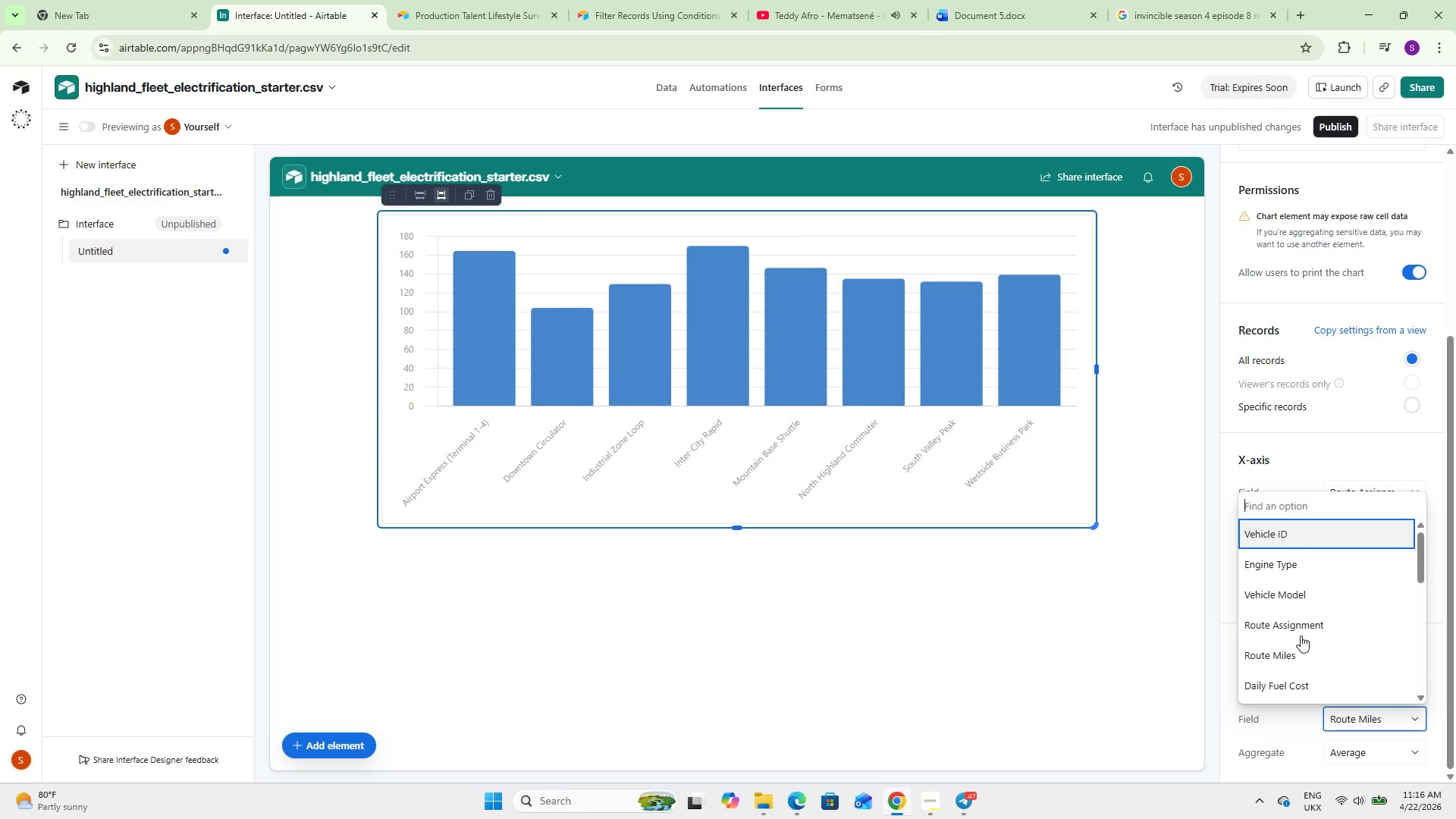 
left_click([1154, 590])
 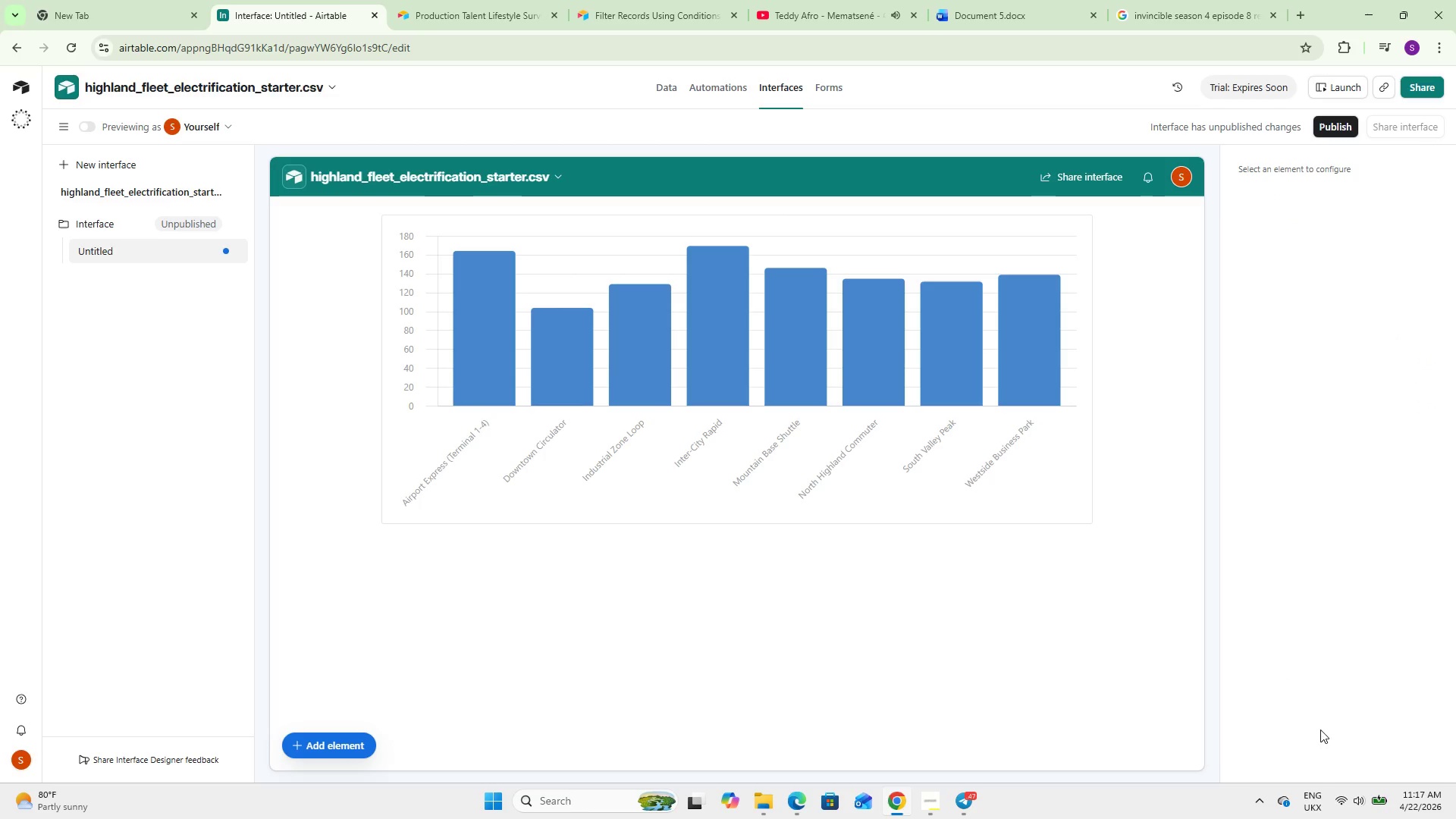 
left_click([886, 386])
 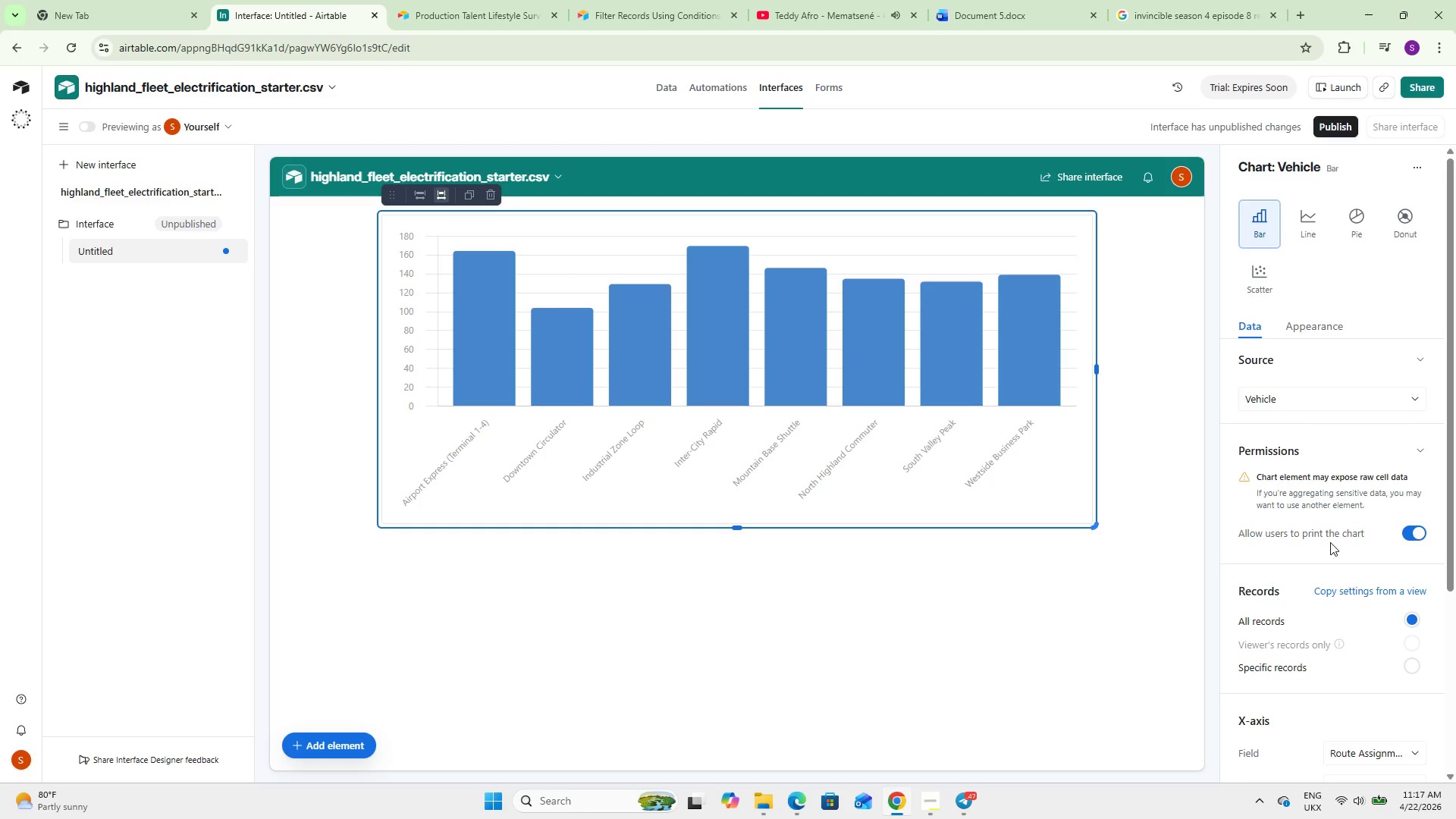 
scroll: coordinate [1330, 631], scroll_direction: down, amount: 12.0
 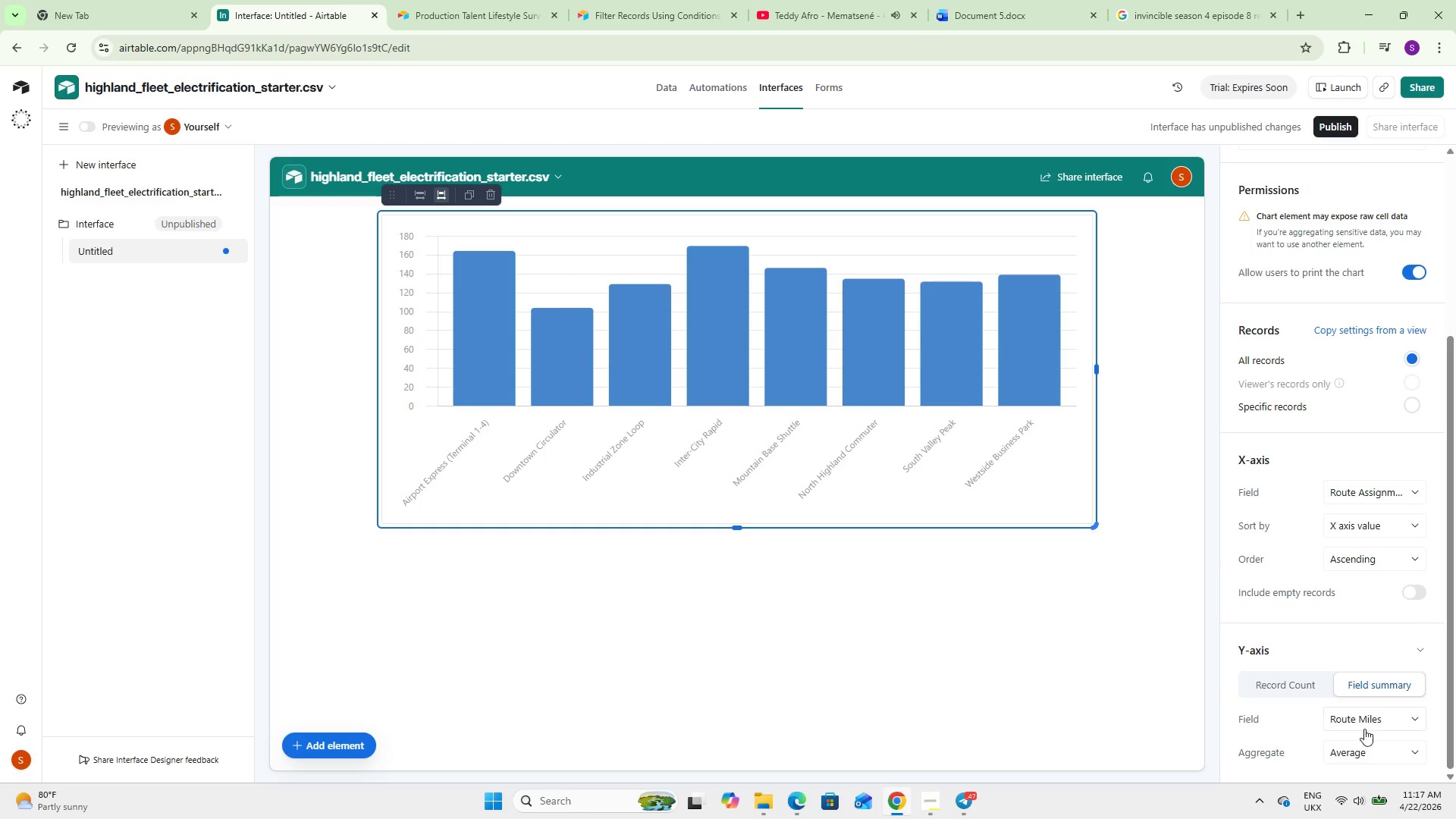 
left_click([1364, 726])
 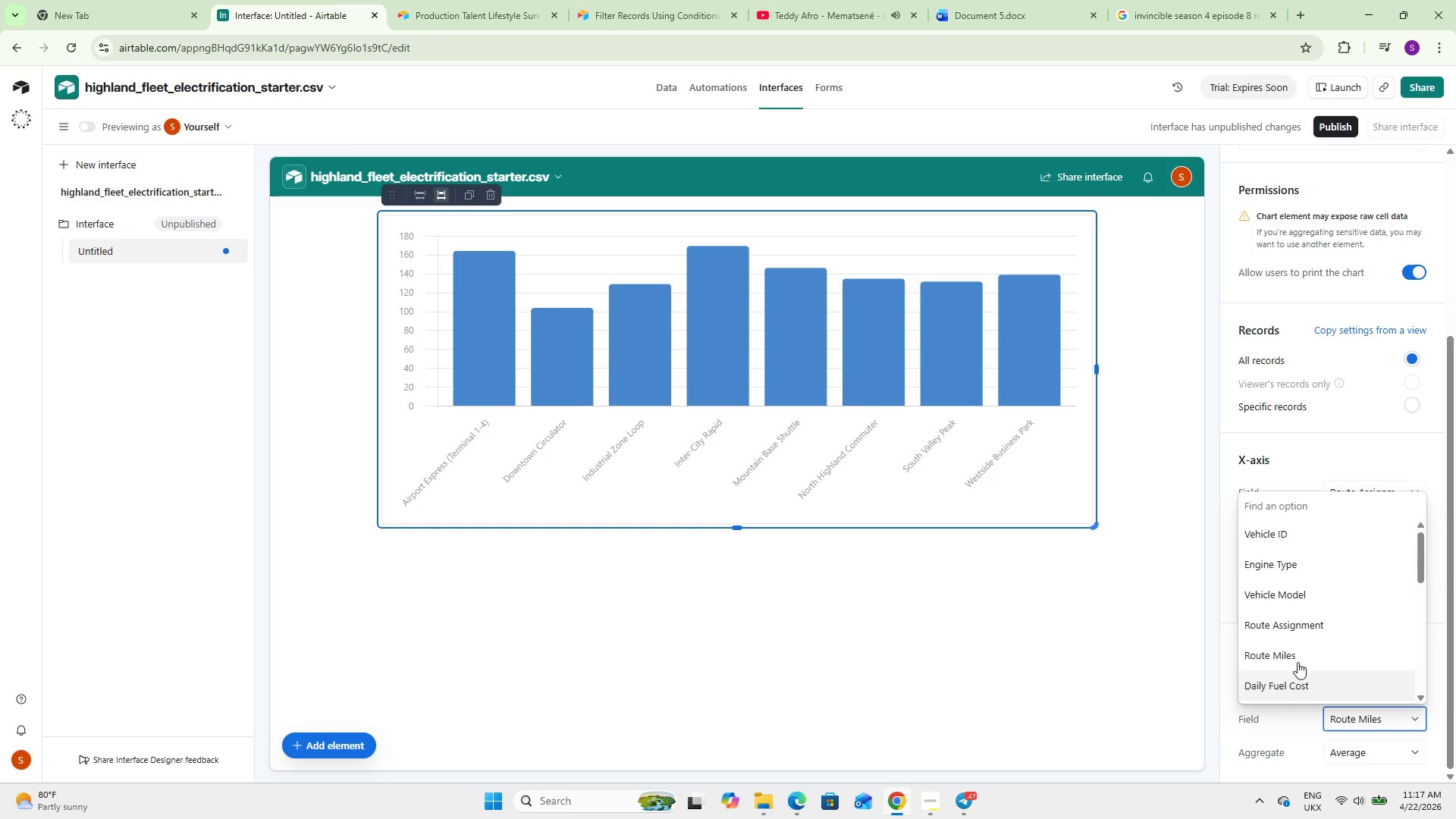 
scroll: coordinate [1286, 646], scroll_direction: down, amount: 9.0
 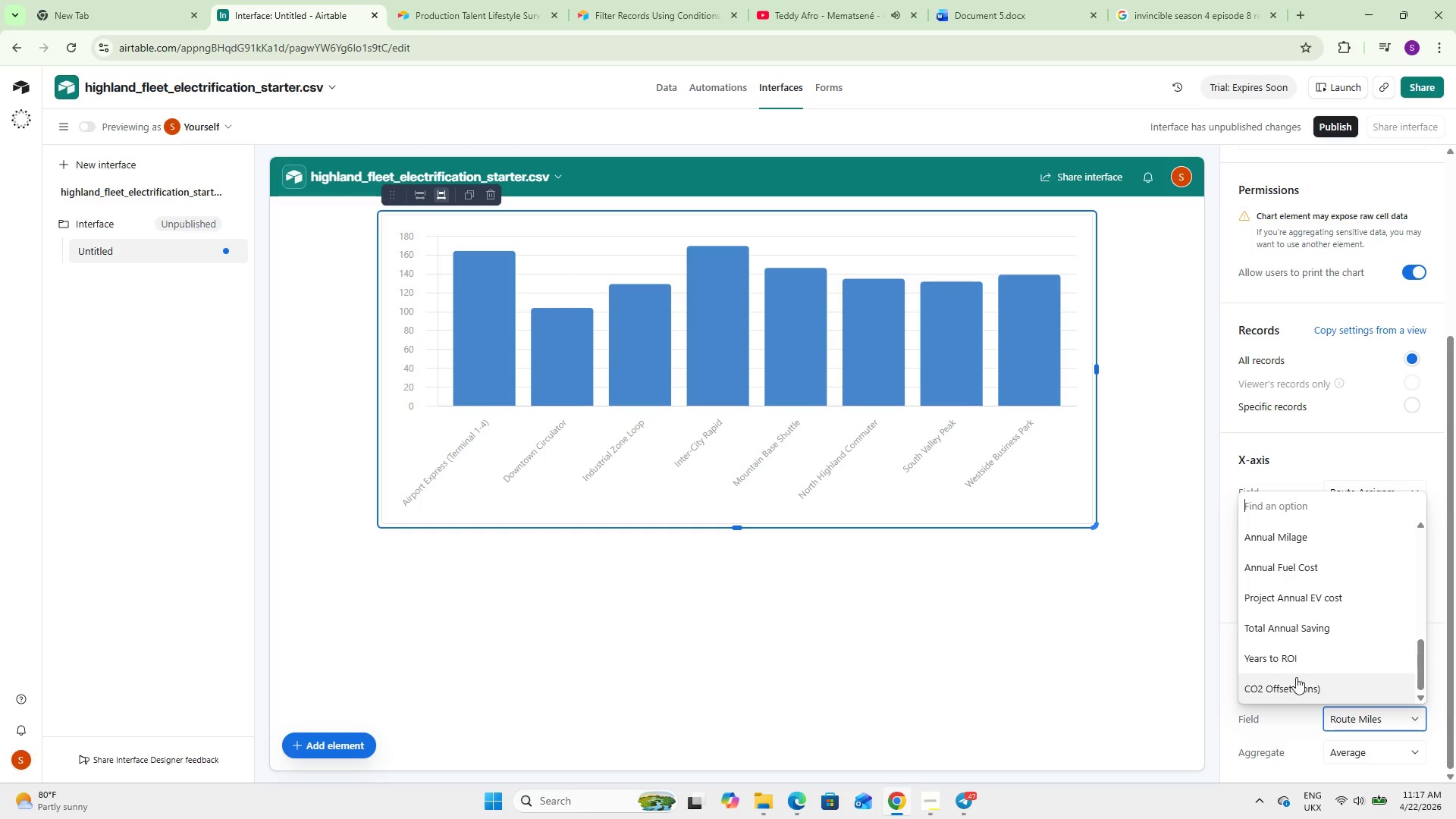 
left_click([1296, 645])
 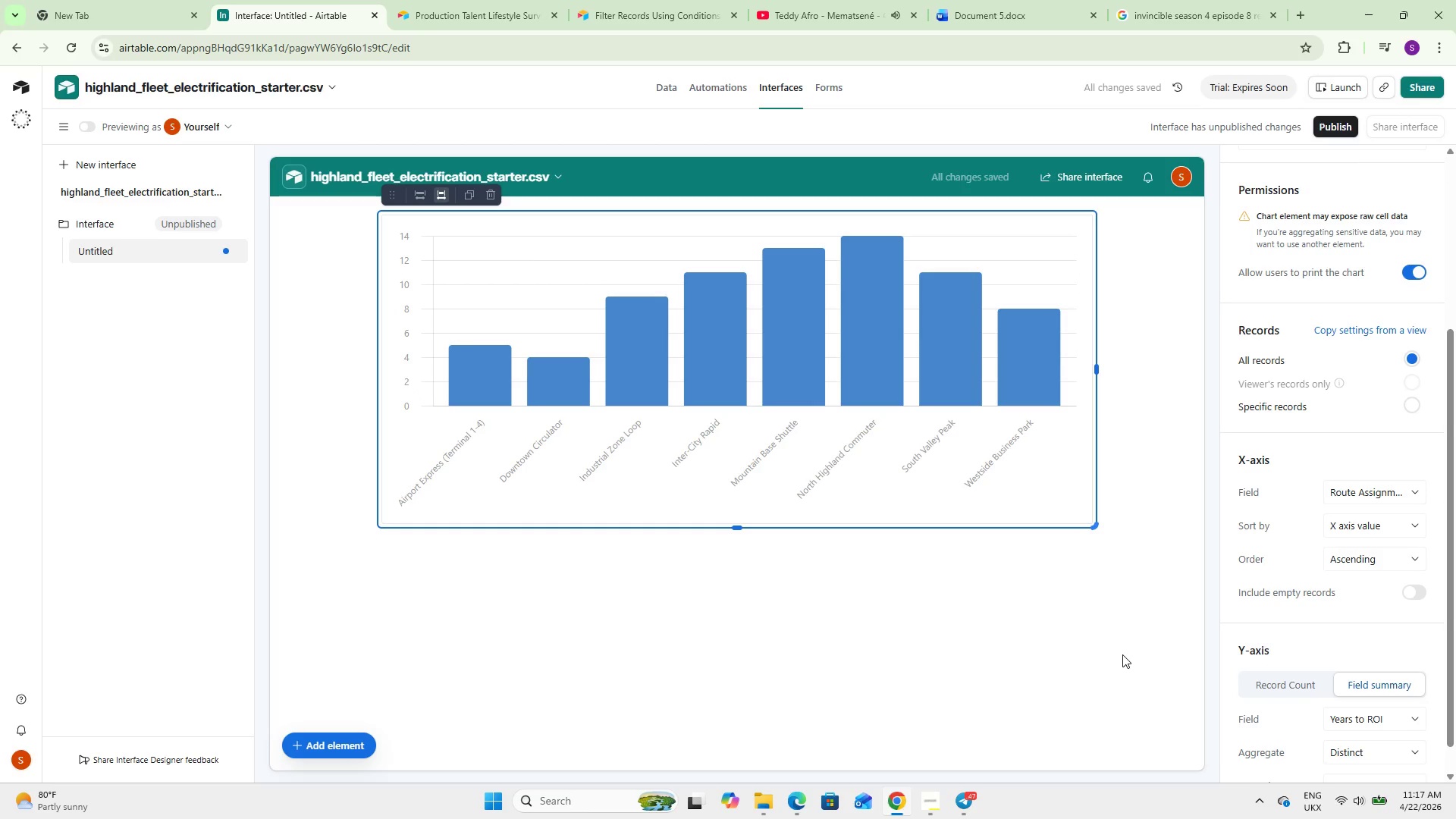 
left_click([1122, 654])
 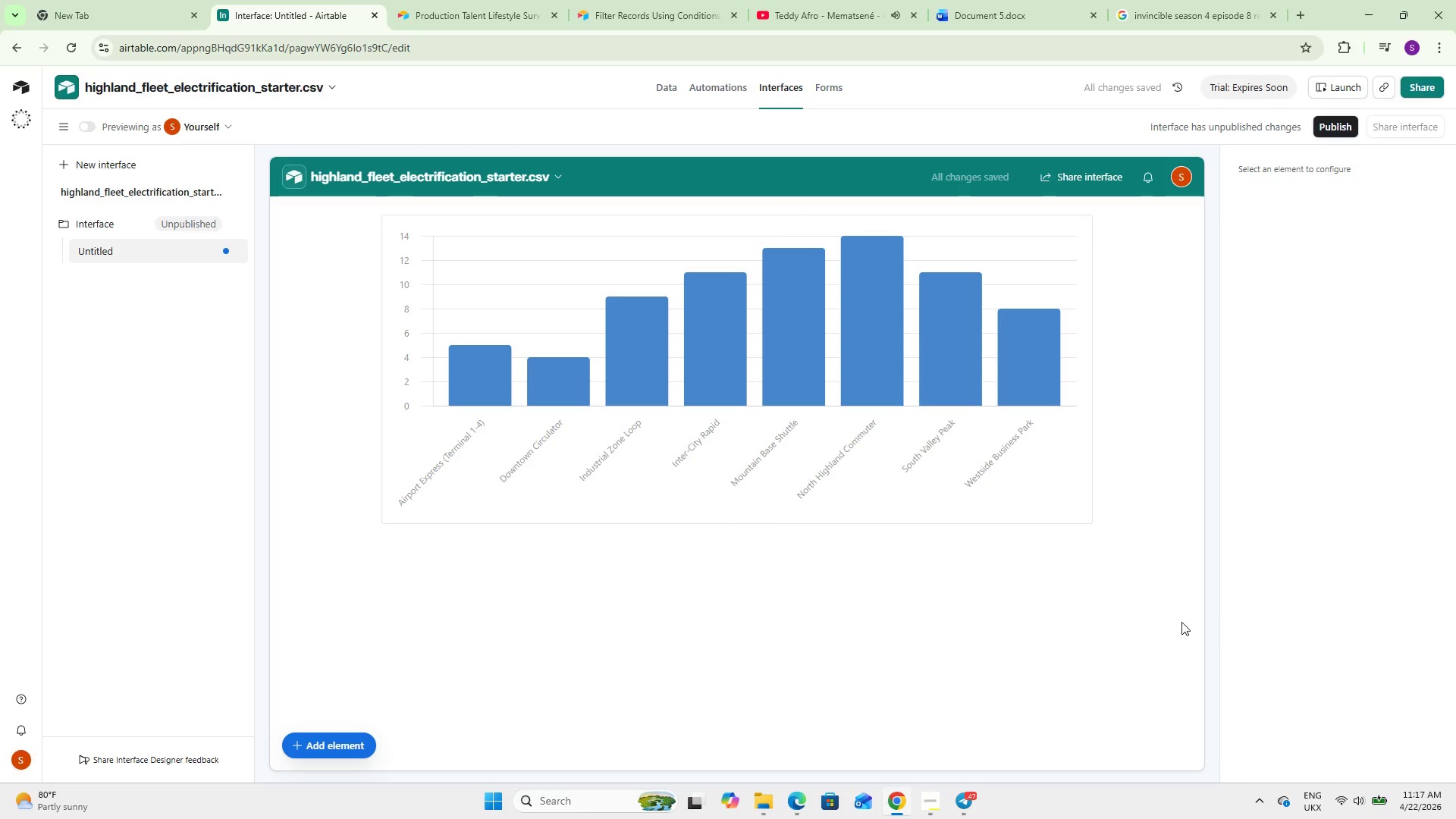 
left_click([933, 457])
 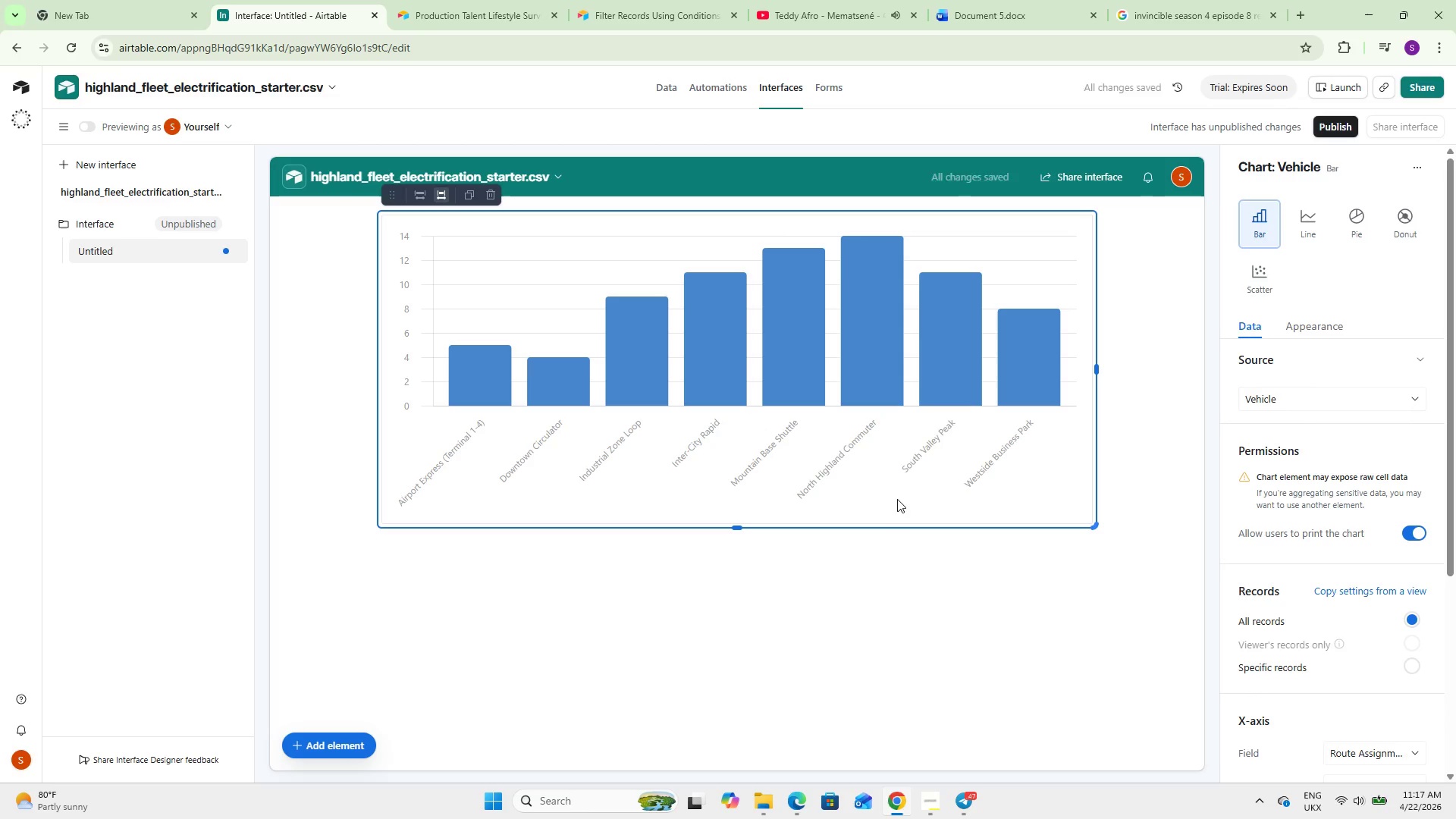 
scroll: coordinate [804, 574], scroll_direction: up, amount: 10.0
 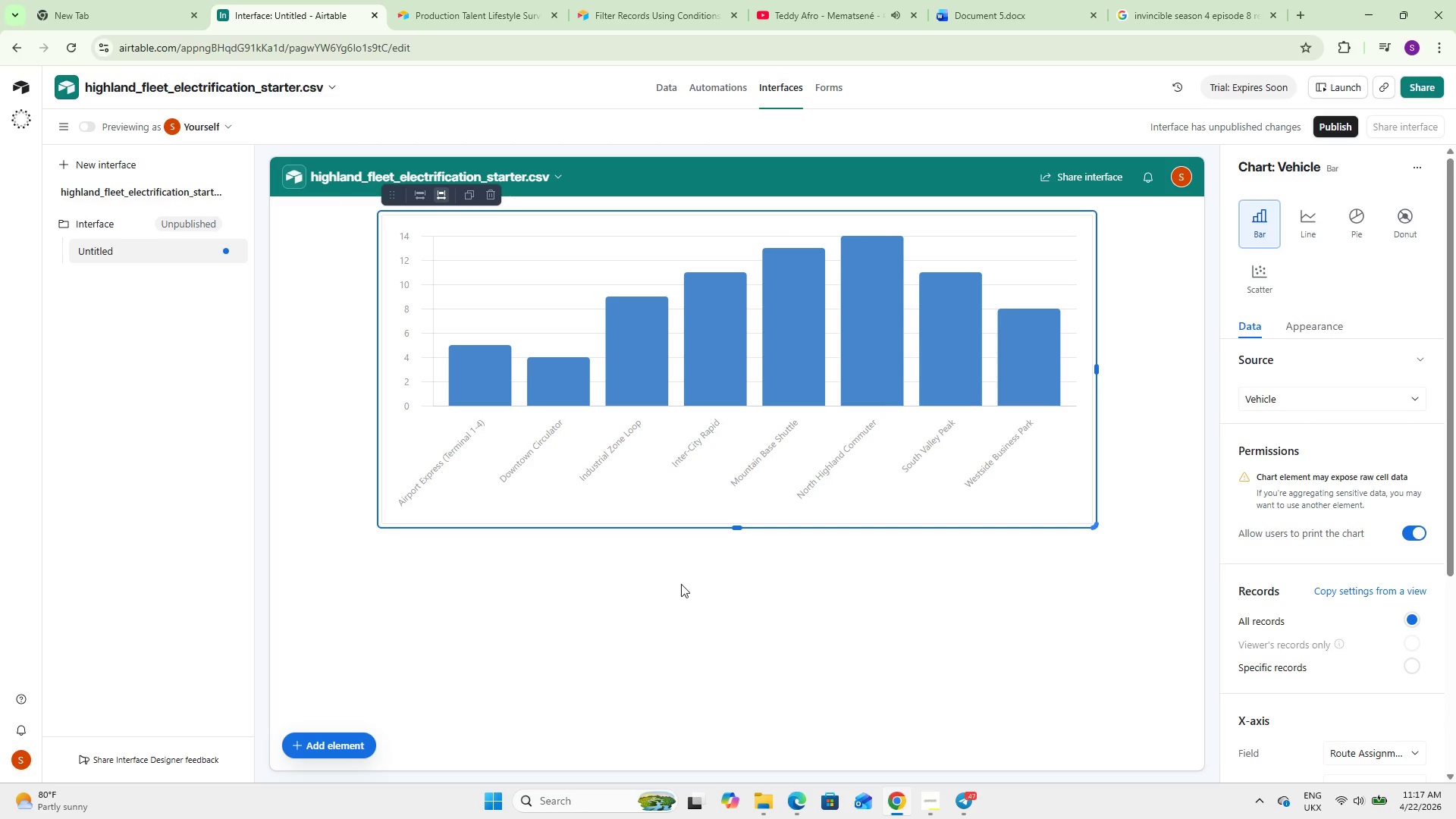 
left_click([681, 584])
 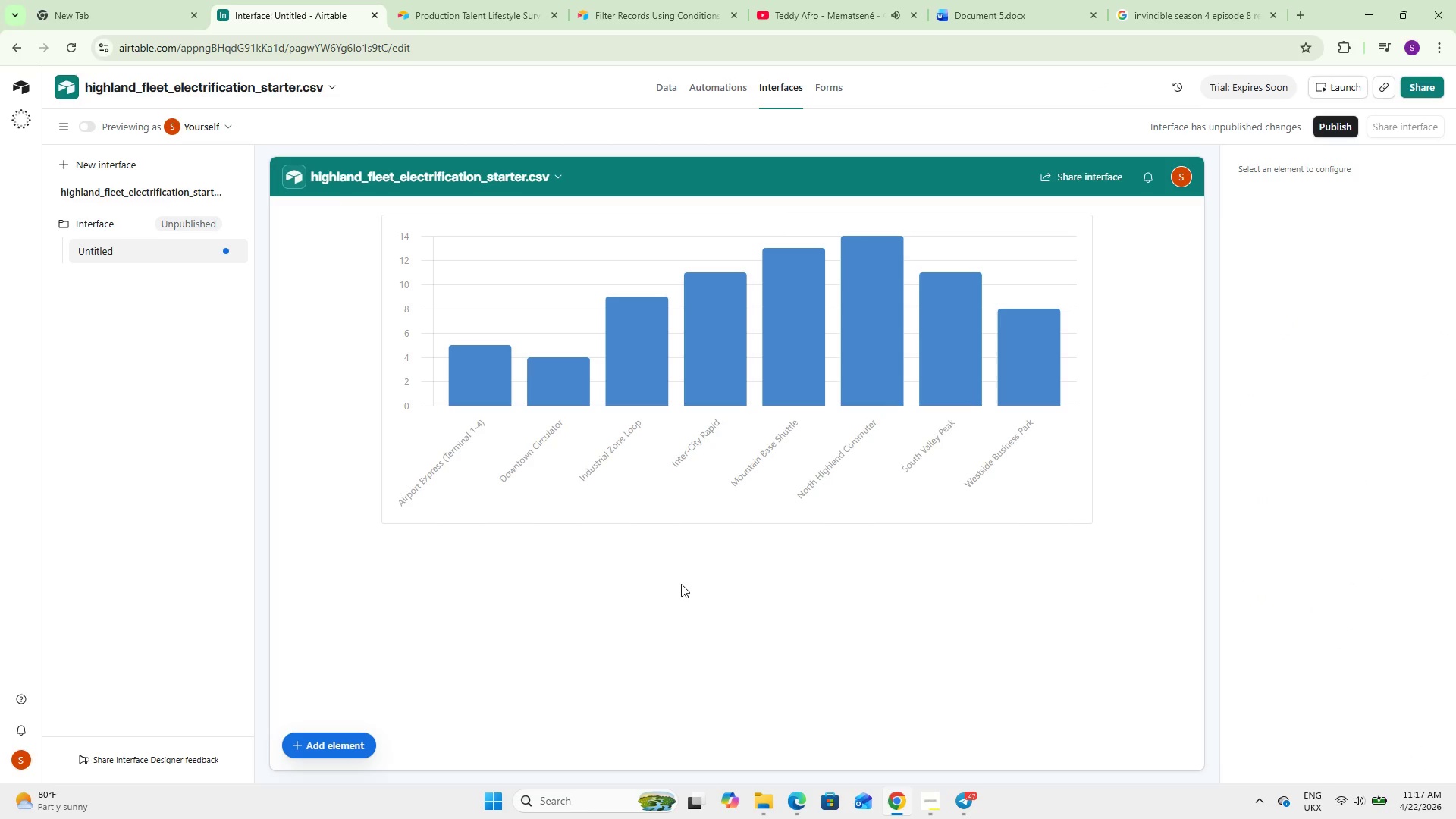 
wait(10.67)
 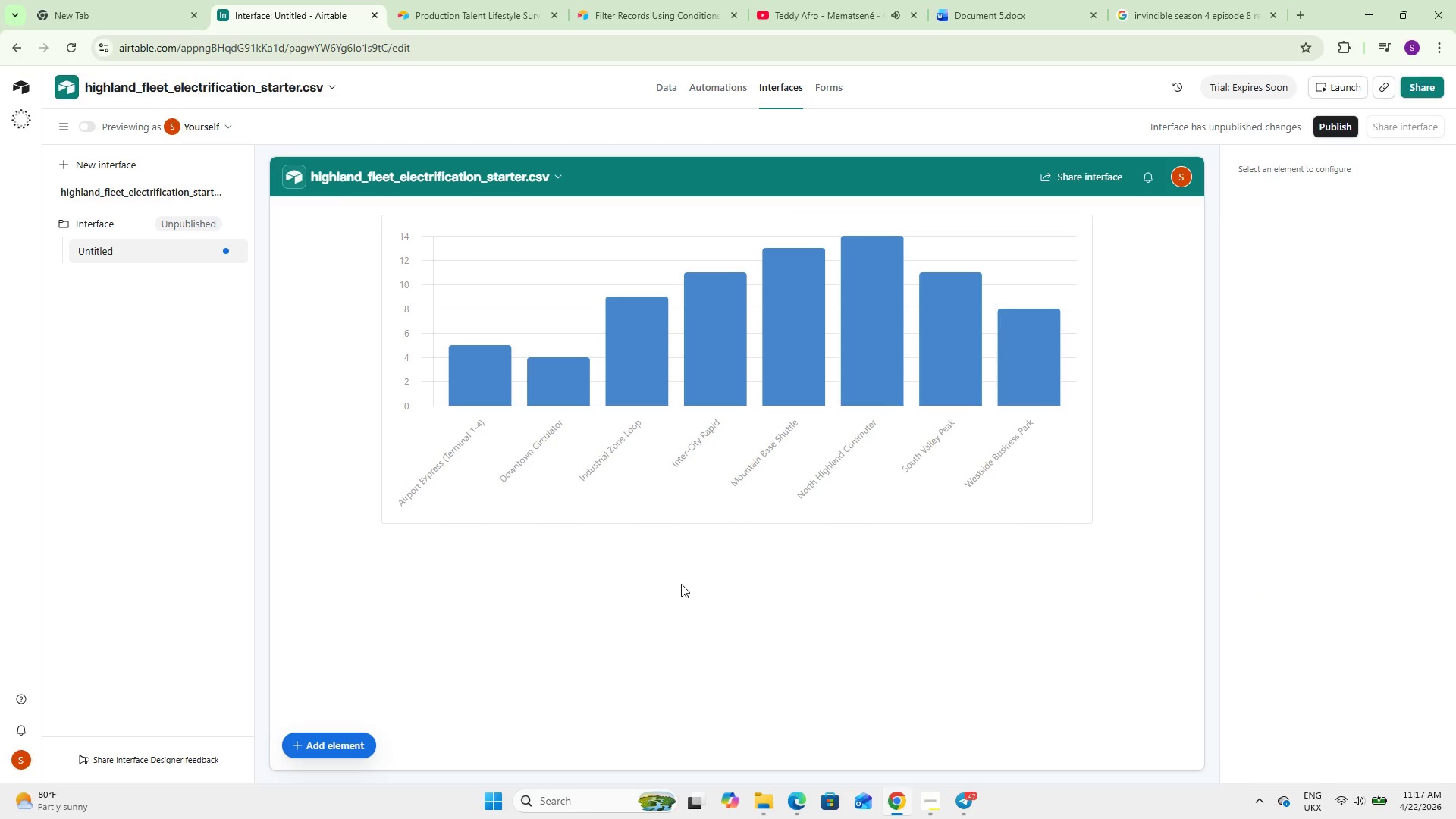 
double_click([478, 513])
 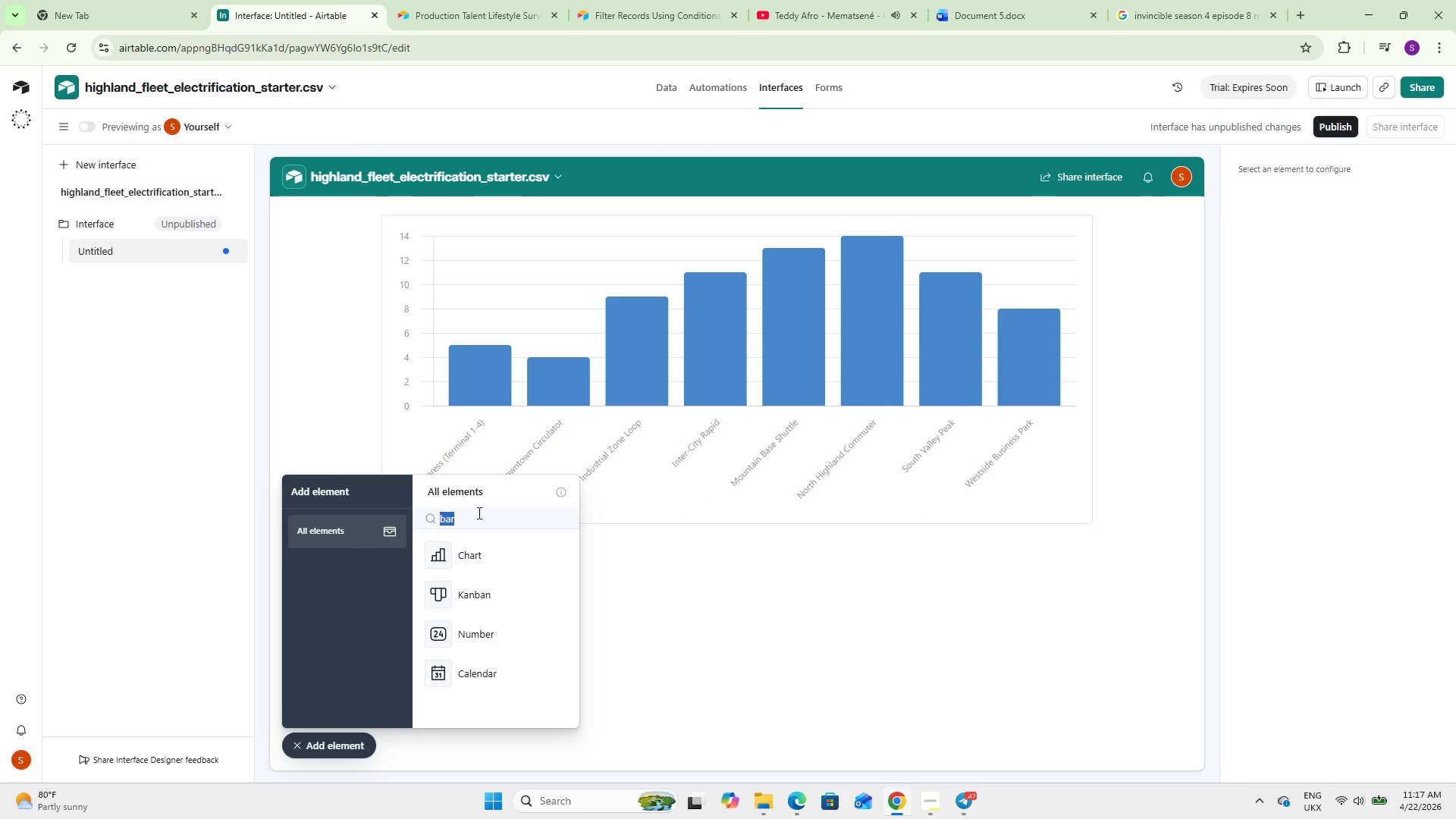 
type(num)
 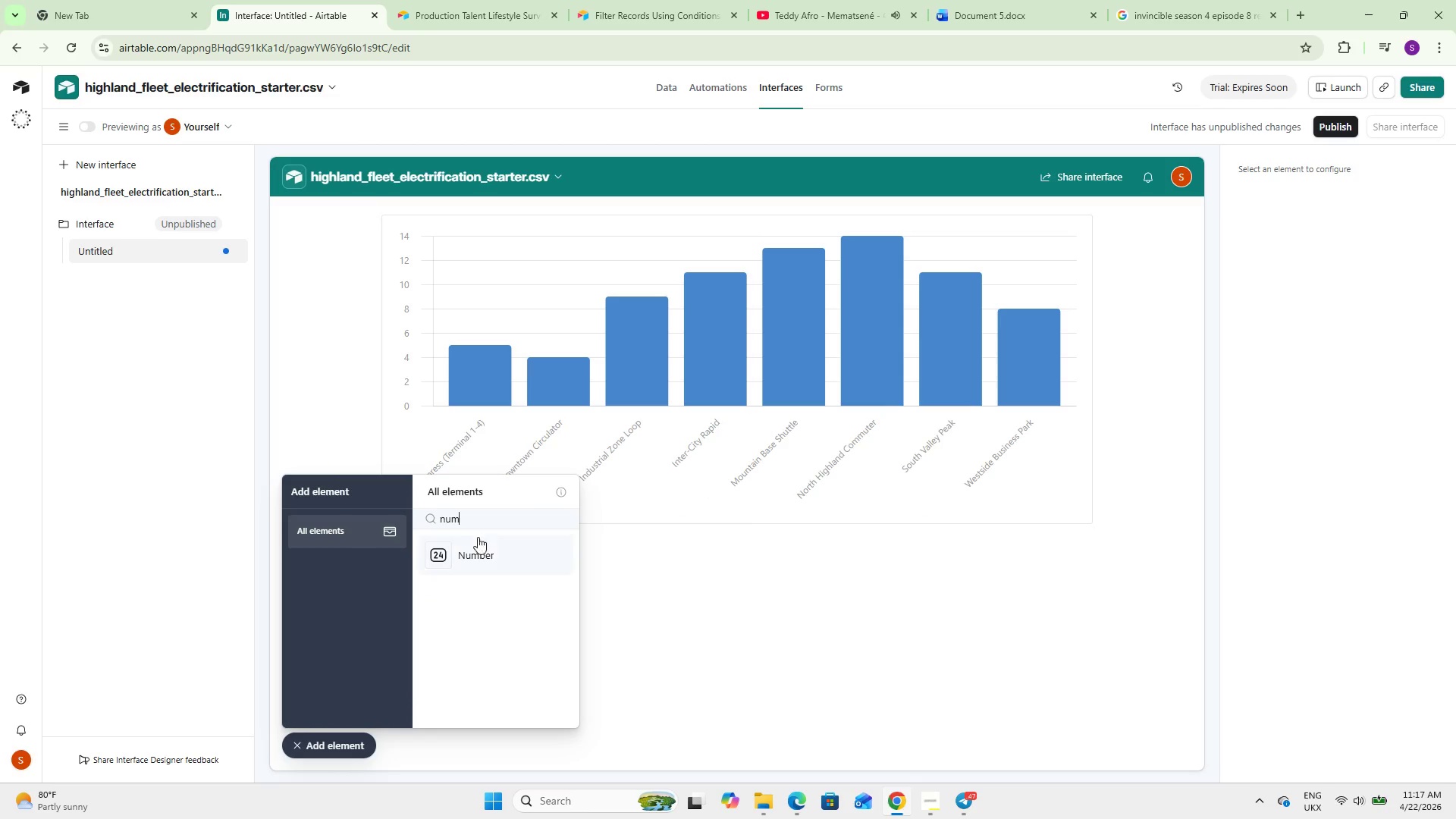 
left_click([479, 547])
 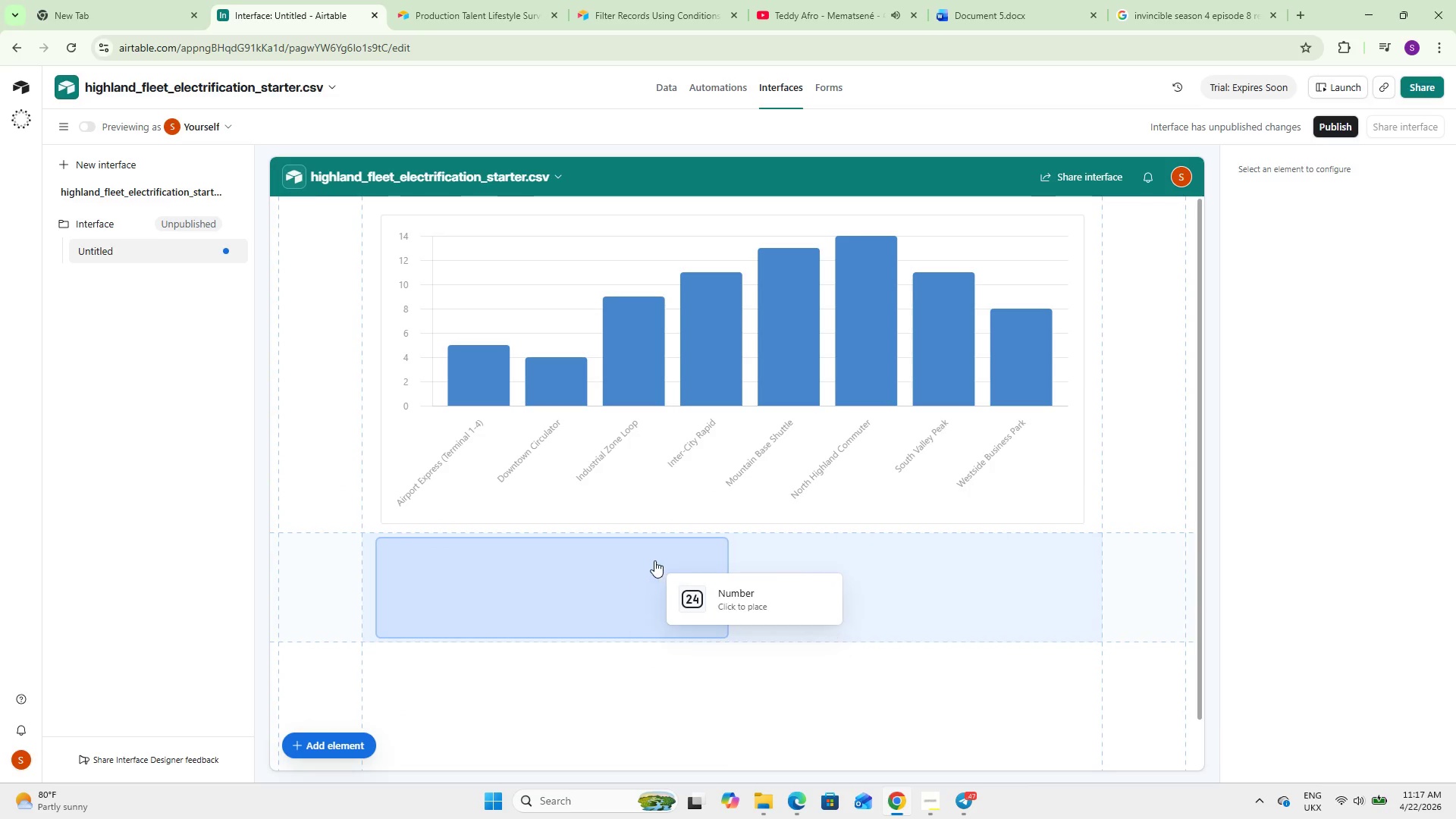 
left_click_drag(start_coordinate=[617, 561], to_coordinate=[635, 140])
 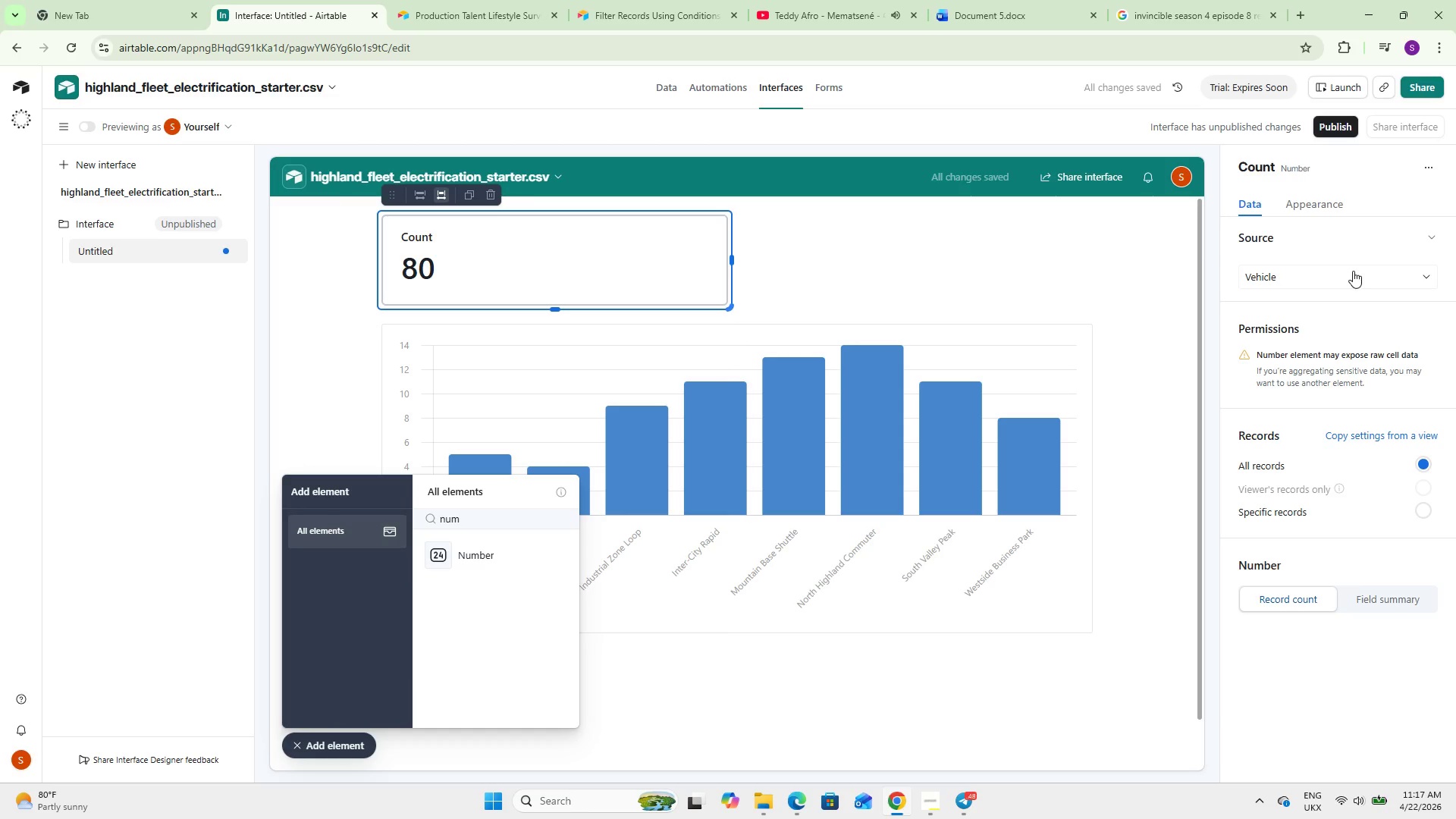 
wait(9.5)
 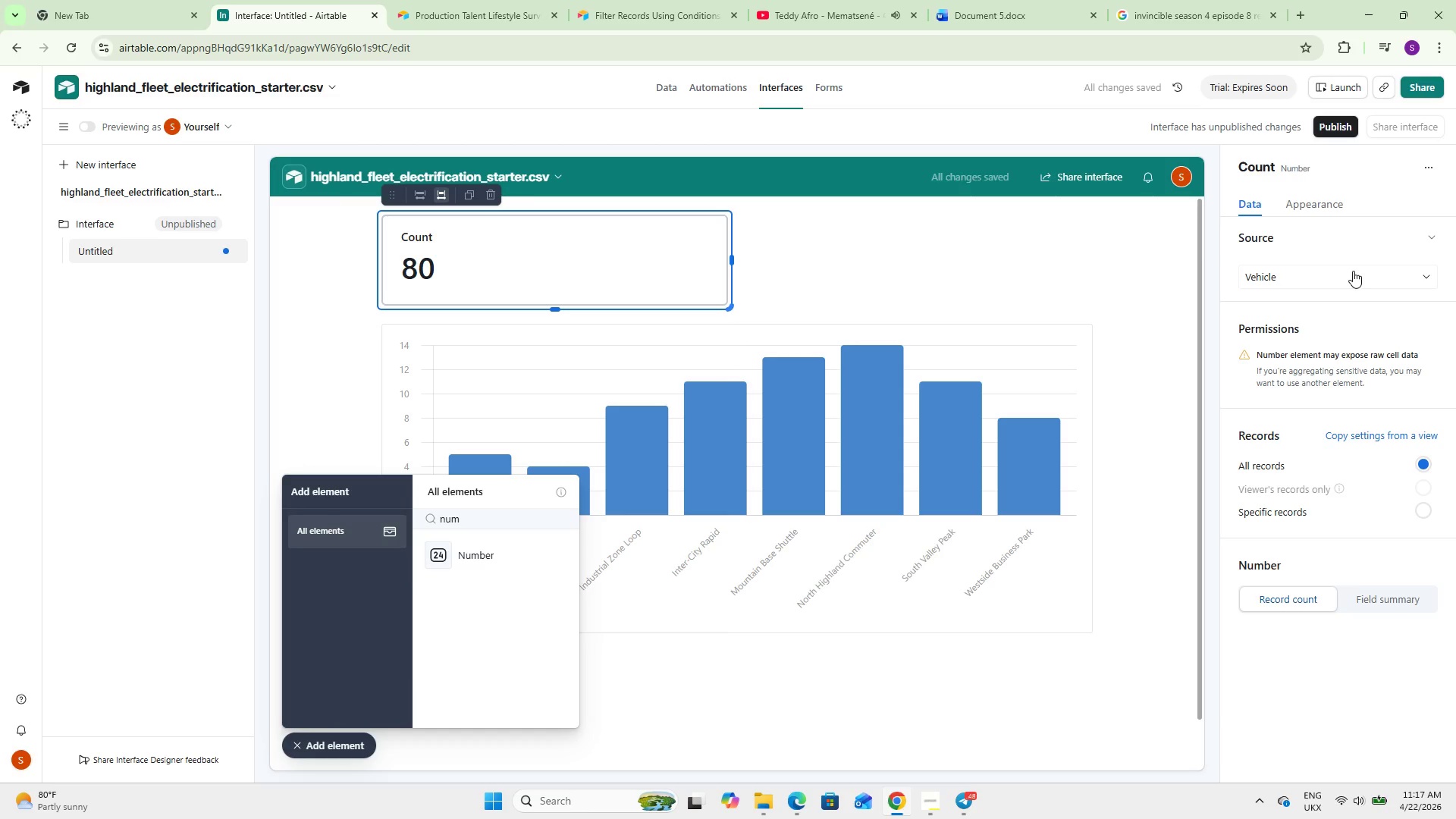 
left_click([1389, 604])
 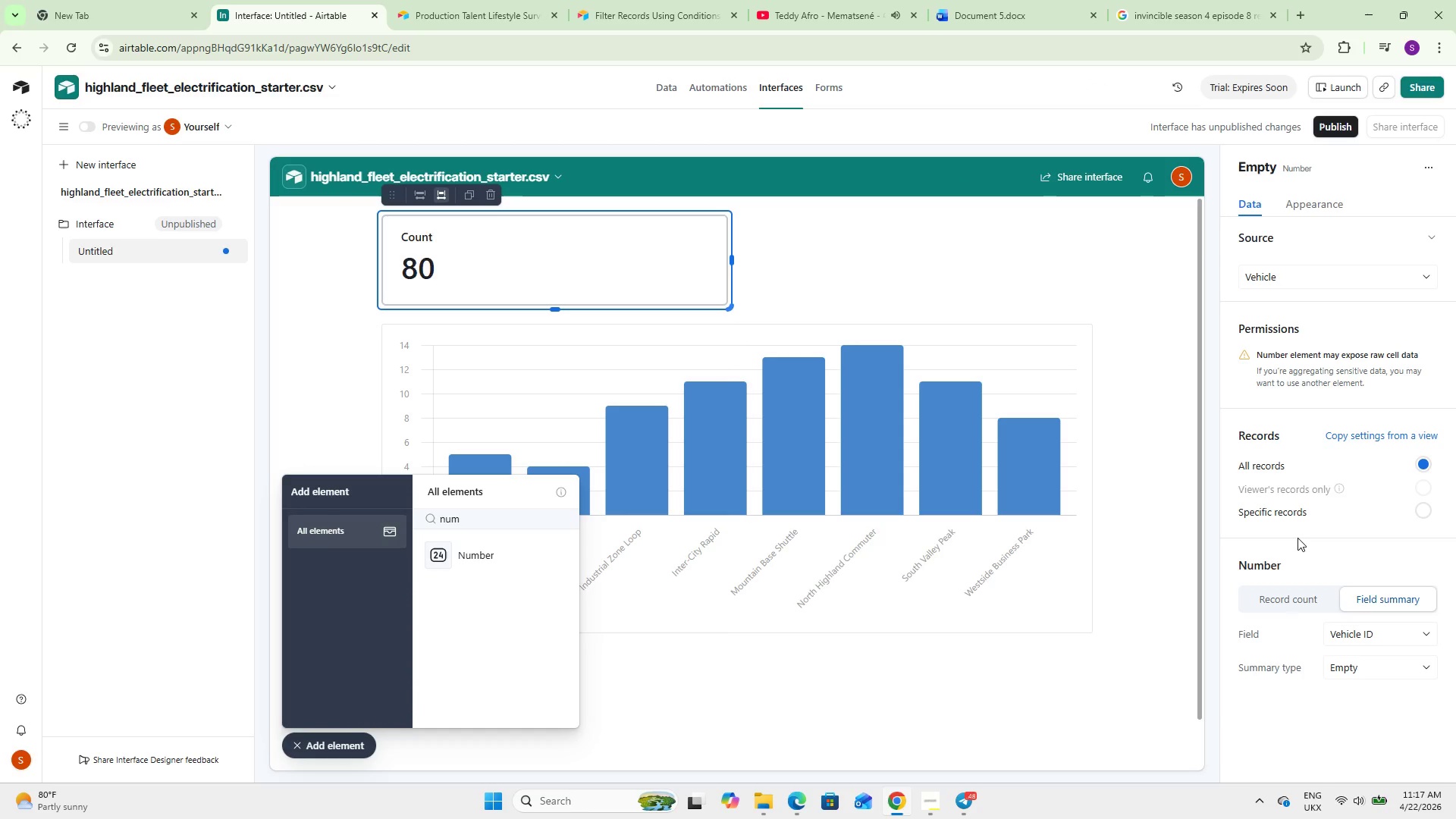 
left_click([1391, 631])
 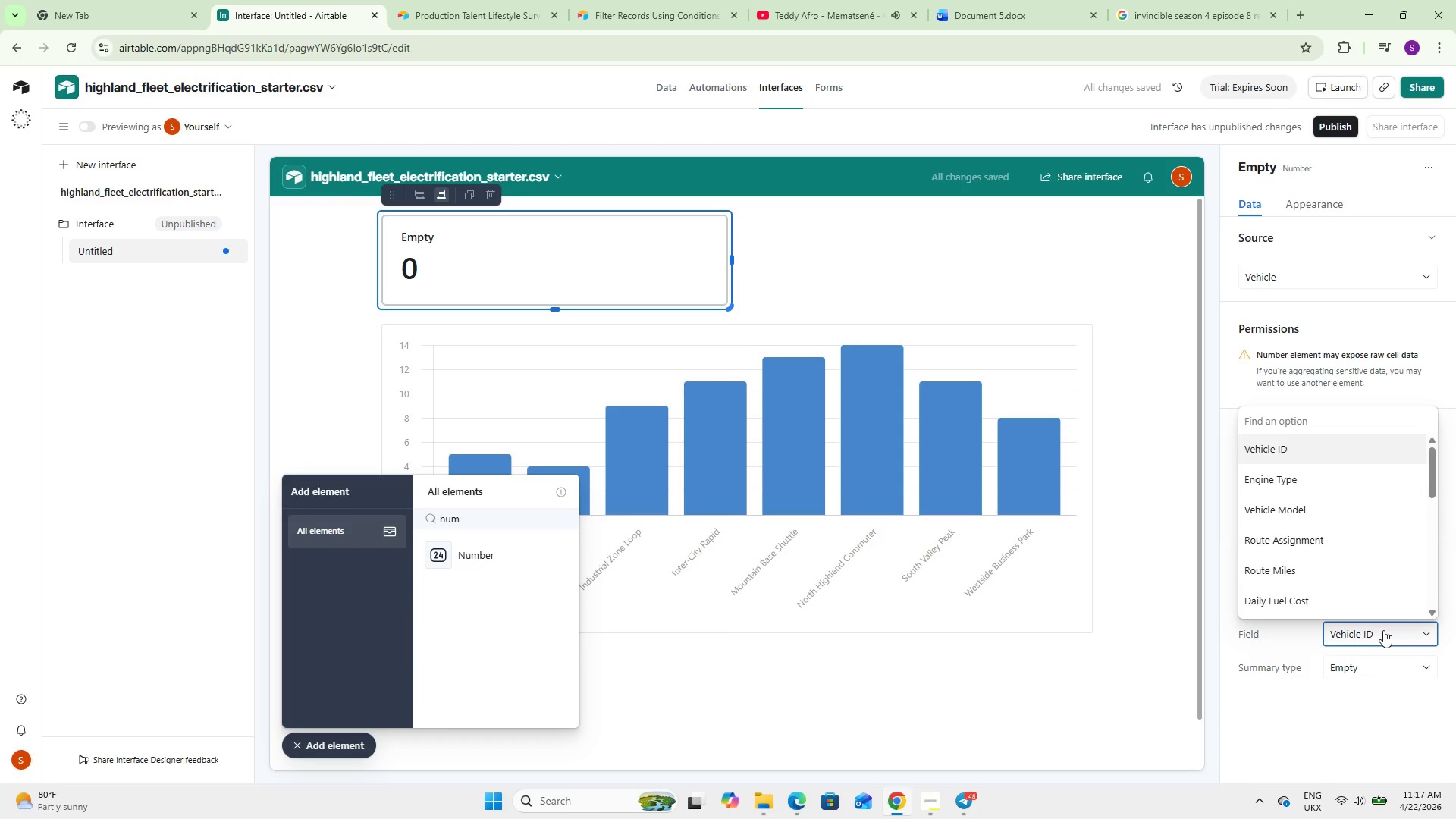 
scroll: coordinate [1298, 538], scroll_direction: down, amount: 6.0
 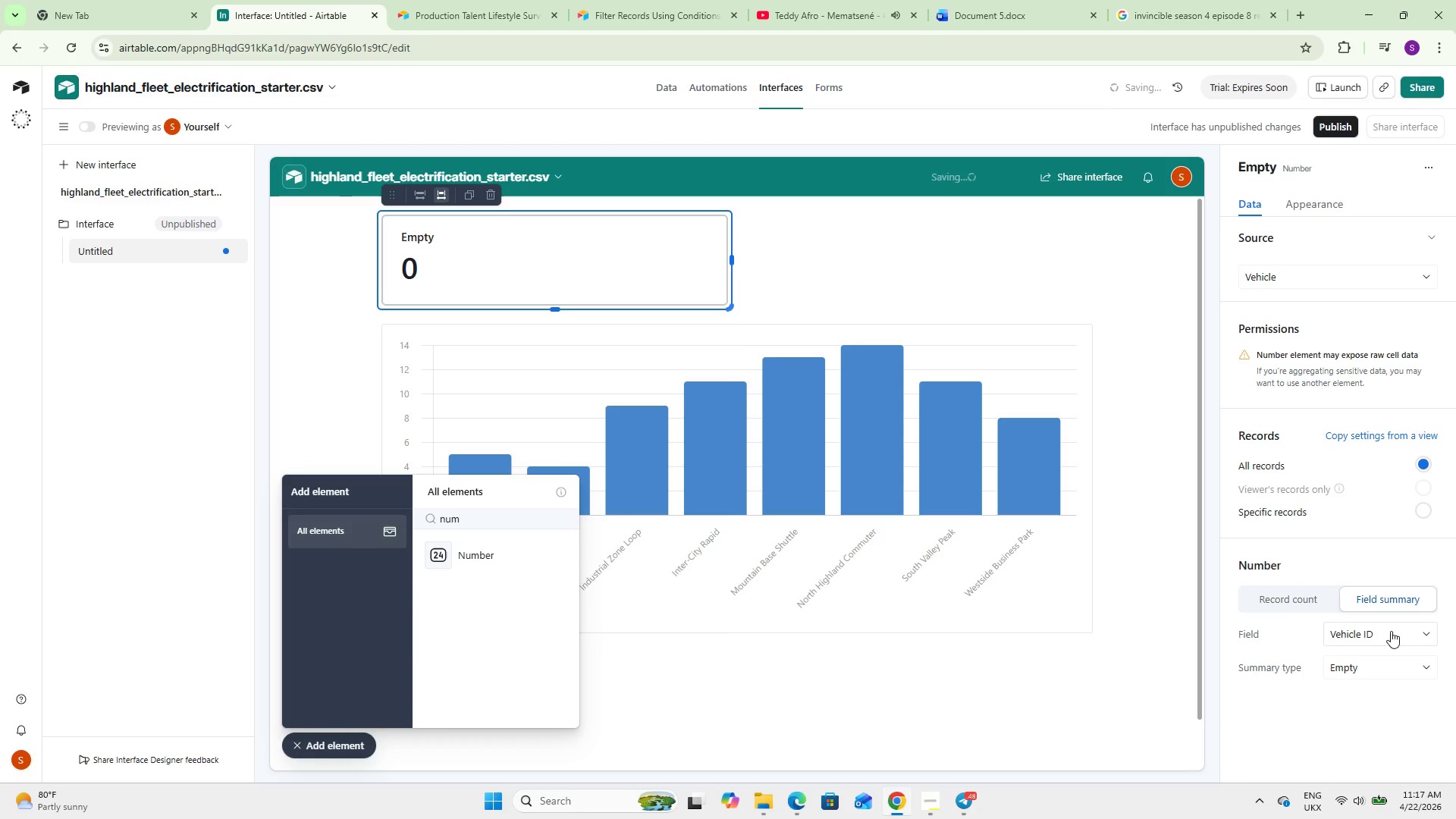 
type(tor)
 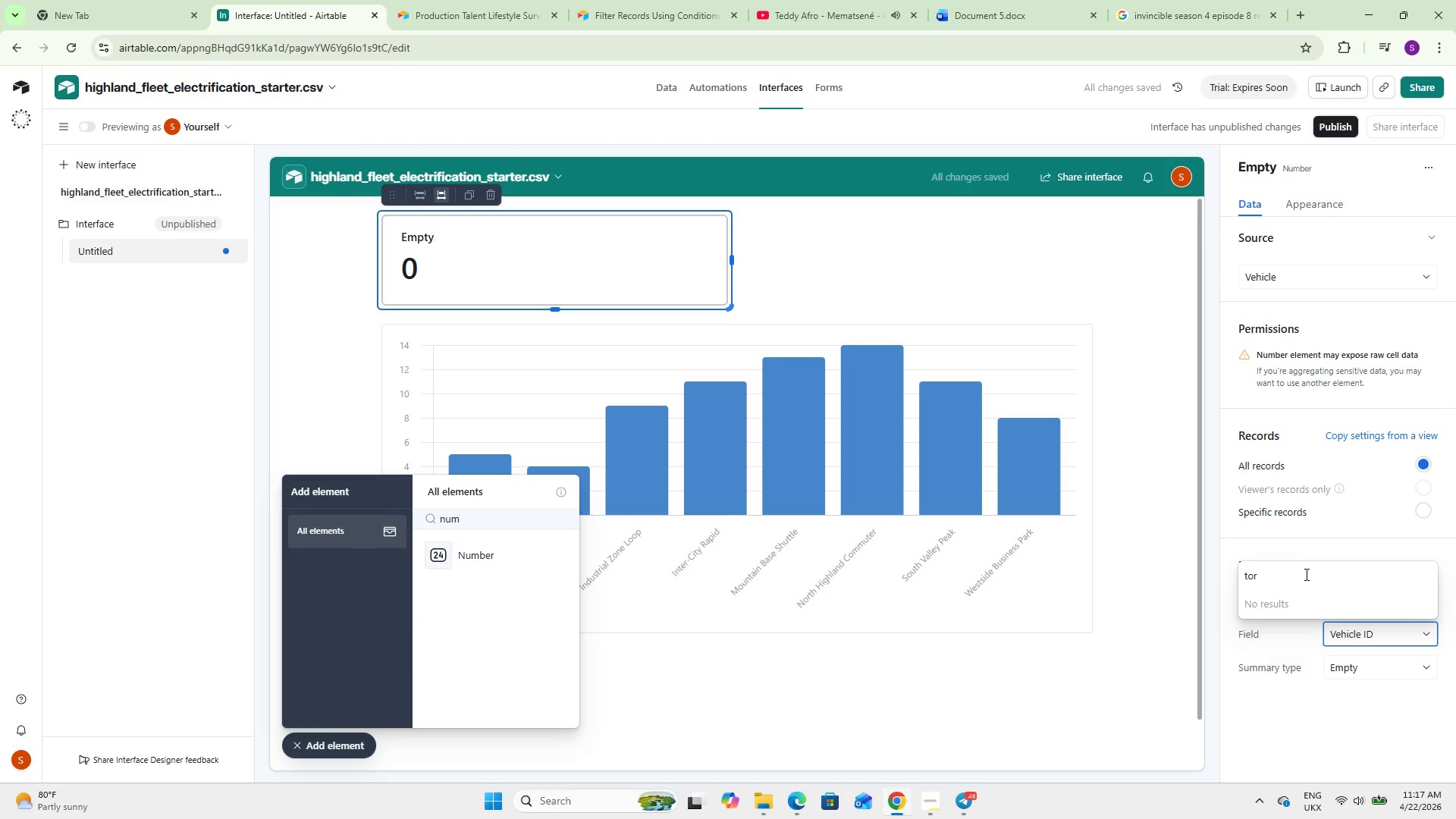 
key(Backspace)
 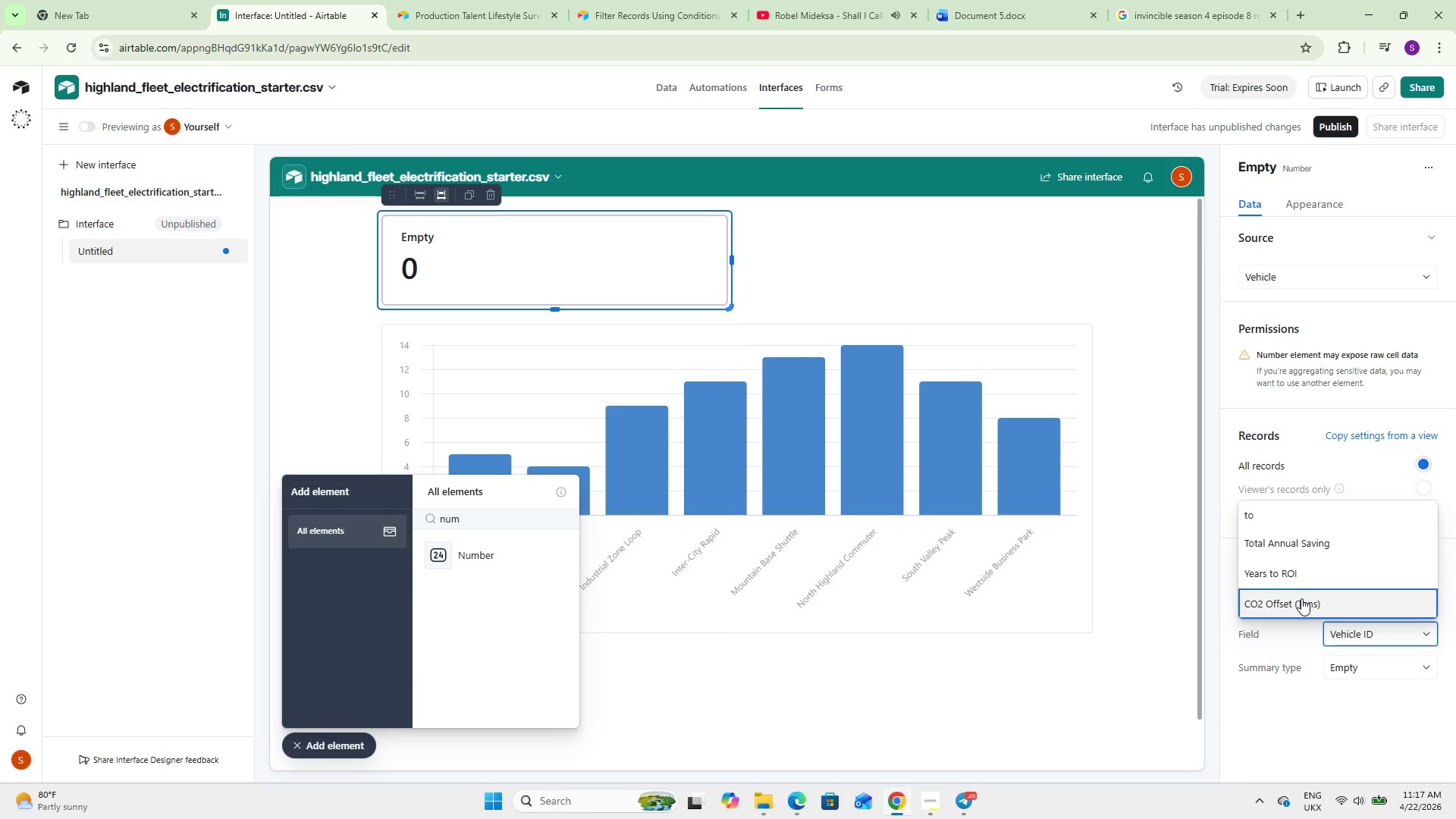 
wait(6.53)
 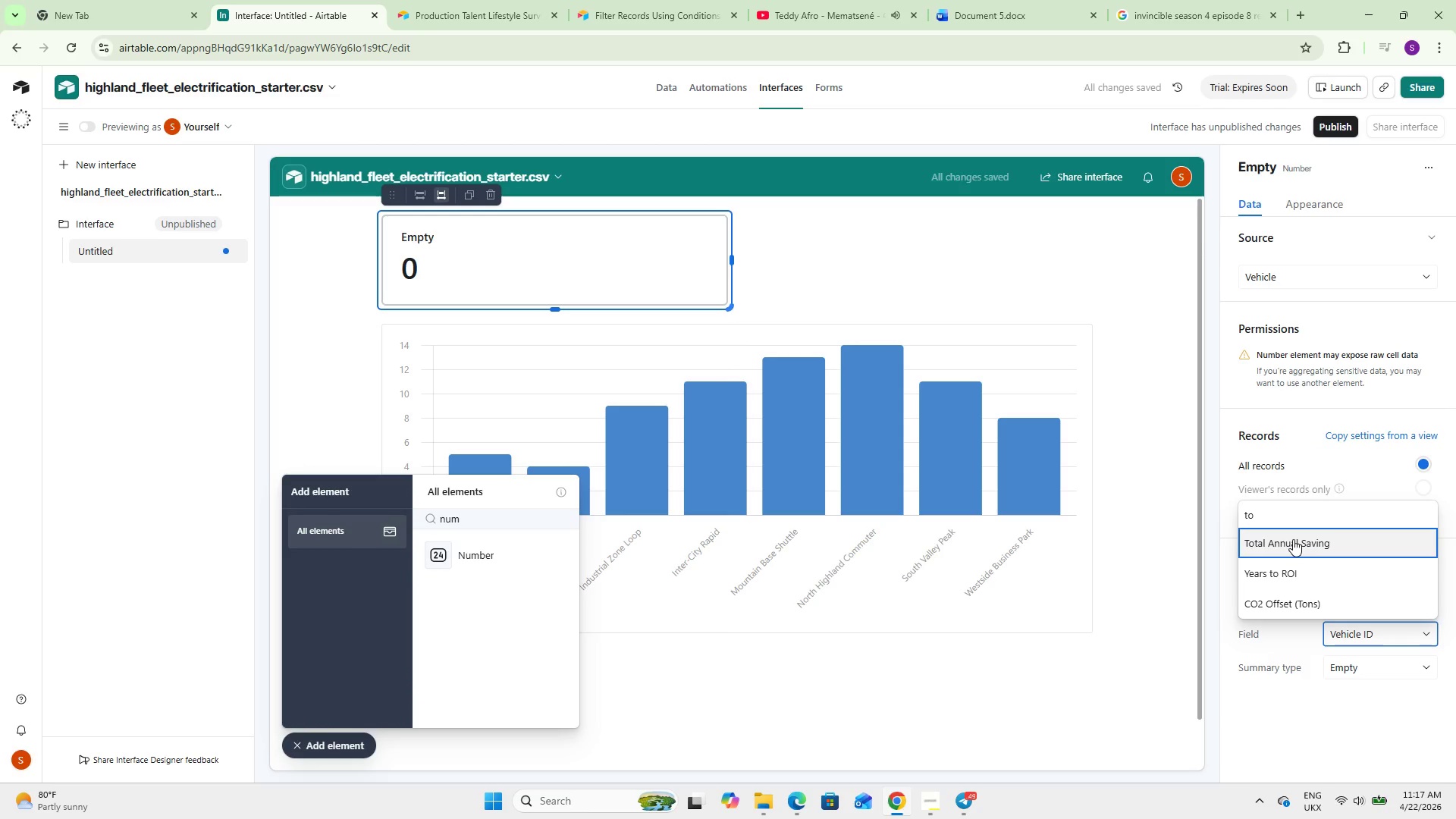 
left_click([1301, 598])
 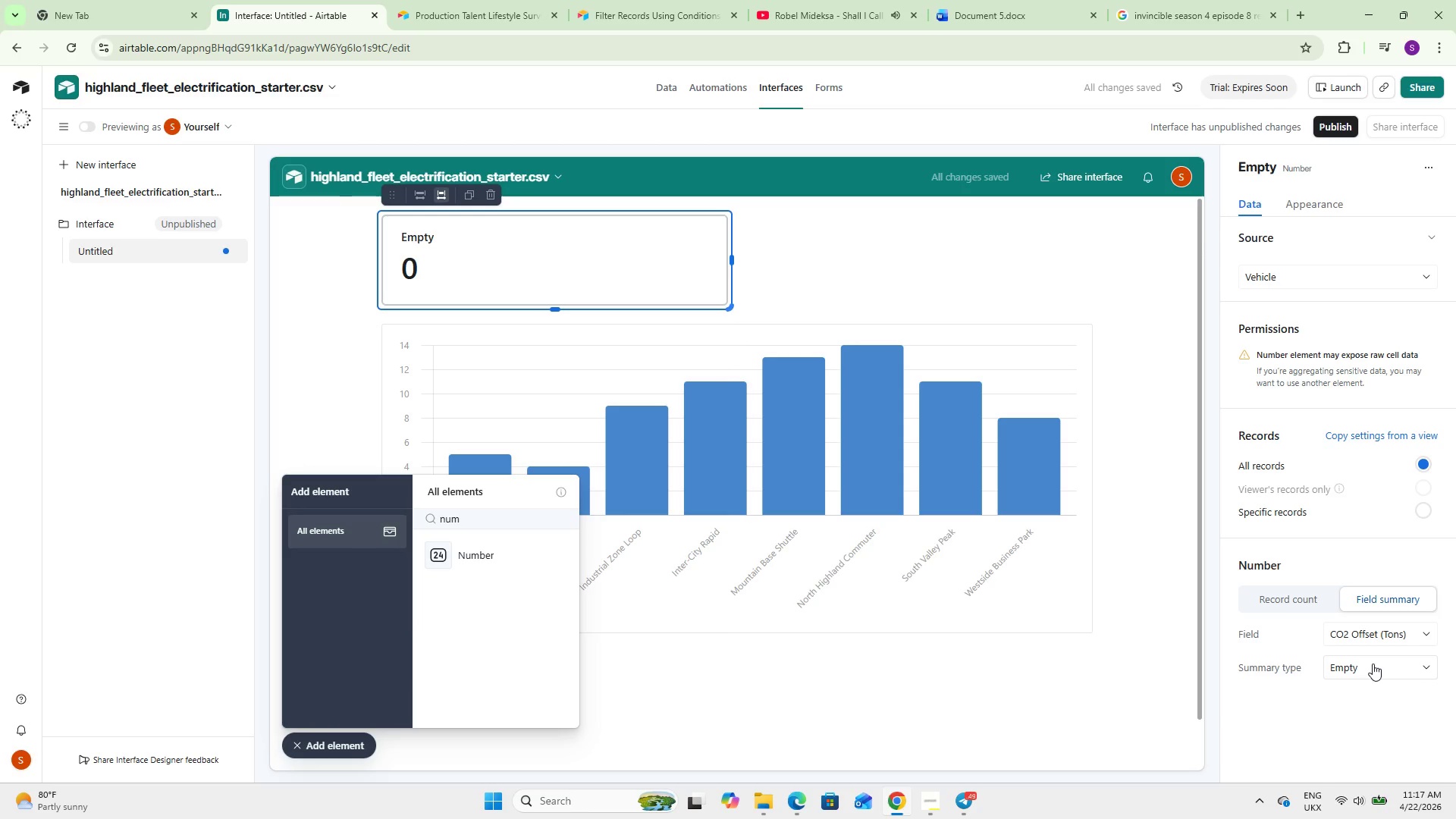 
left_click([1373, 663])
 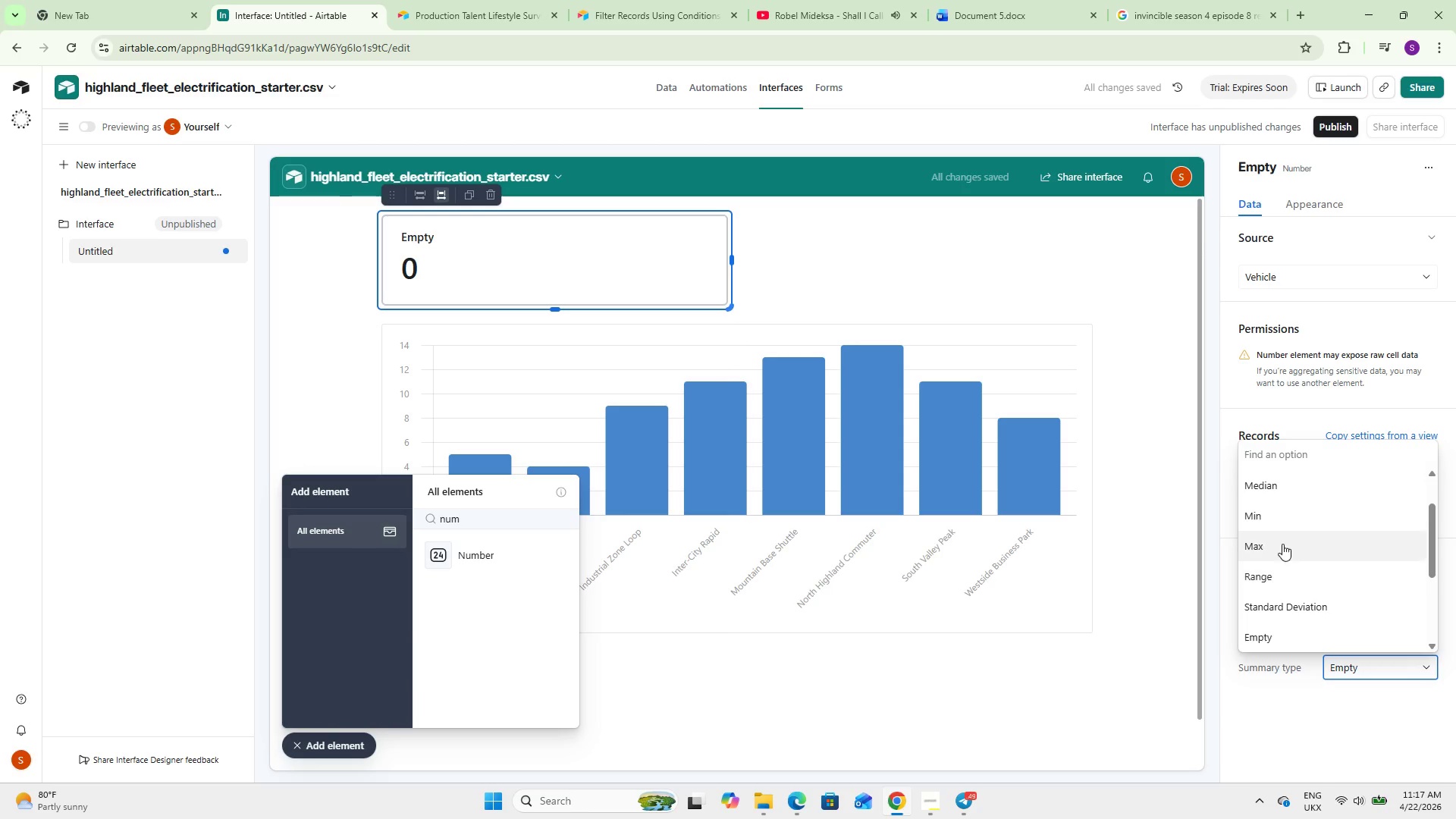 
scroll: coordinate [1275, 537], scroll_direction: up, amount: 4.0
 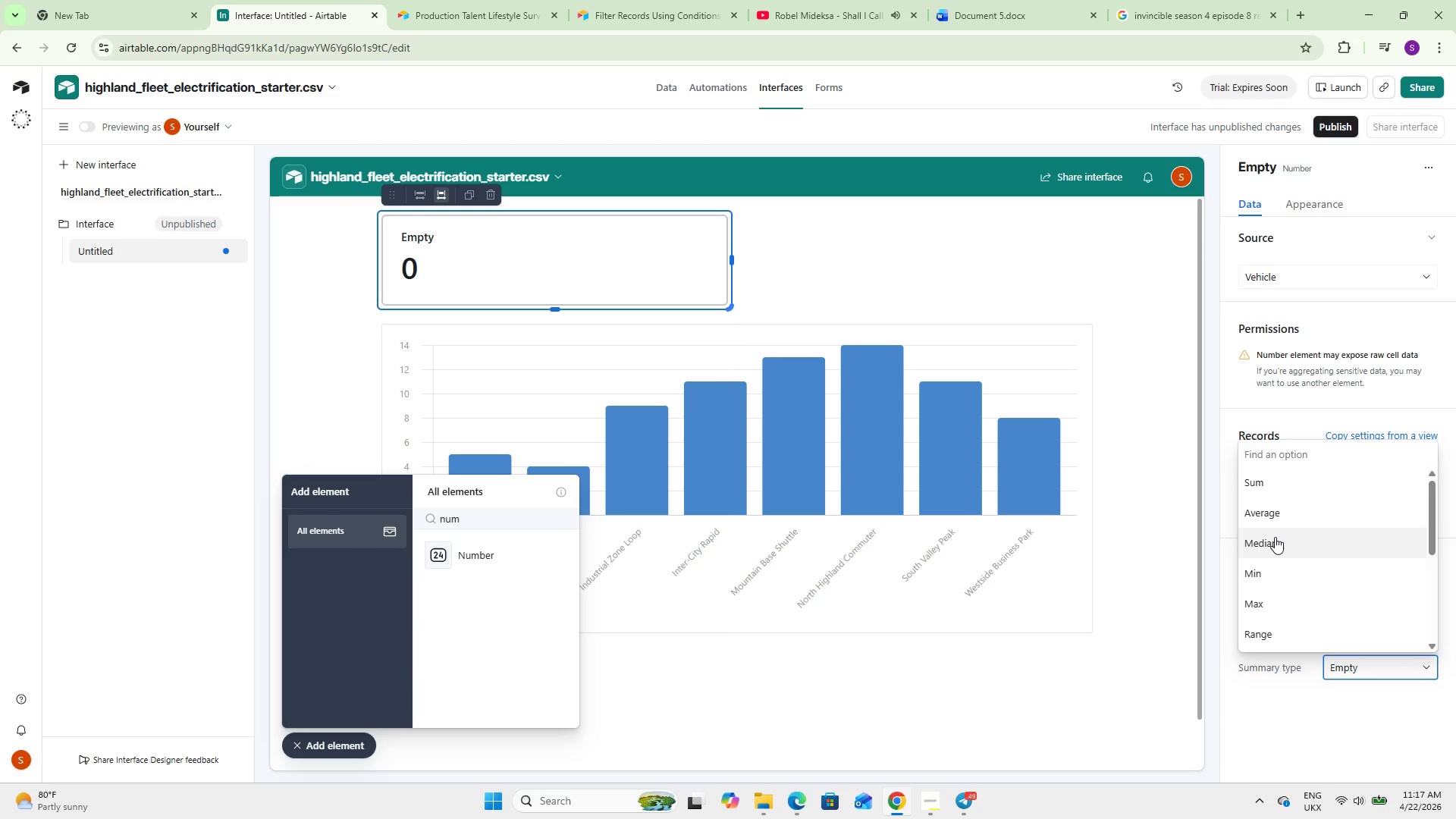 
scroll: coordinate [1275, 537], scroll_direction: none, amount: 0.0
 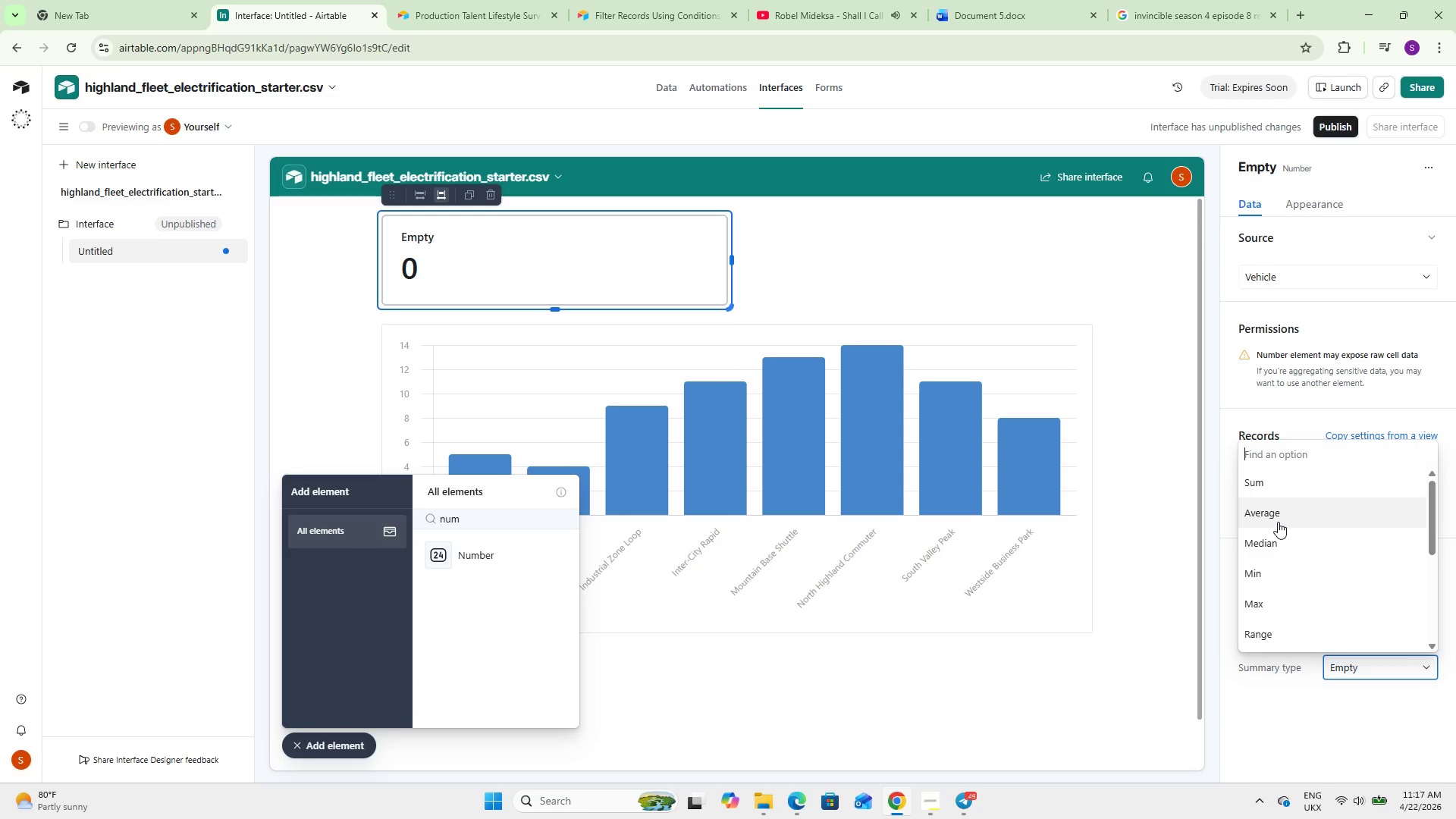 
left_click([1278, 520])
 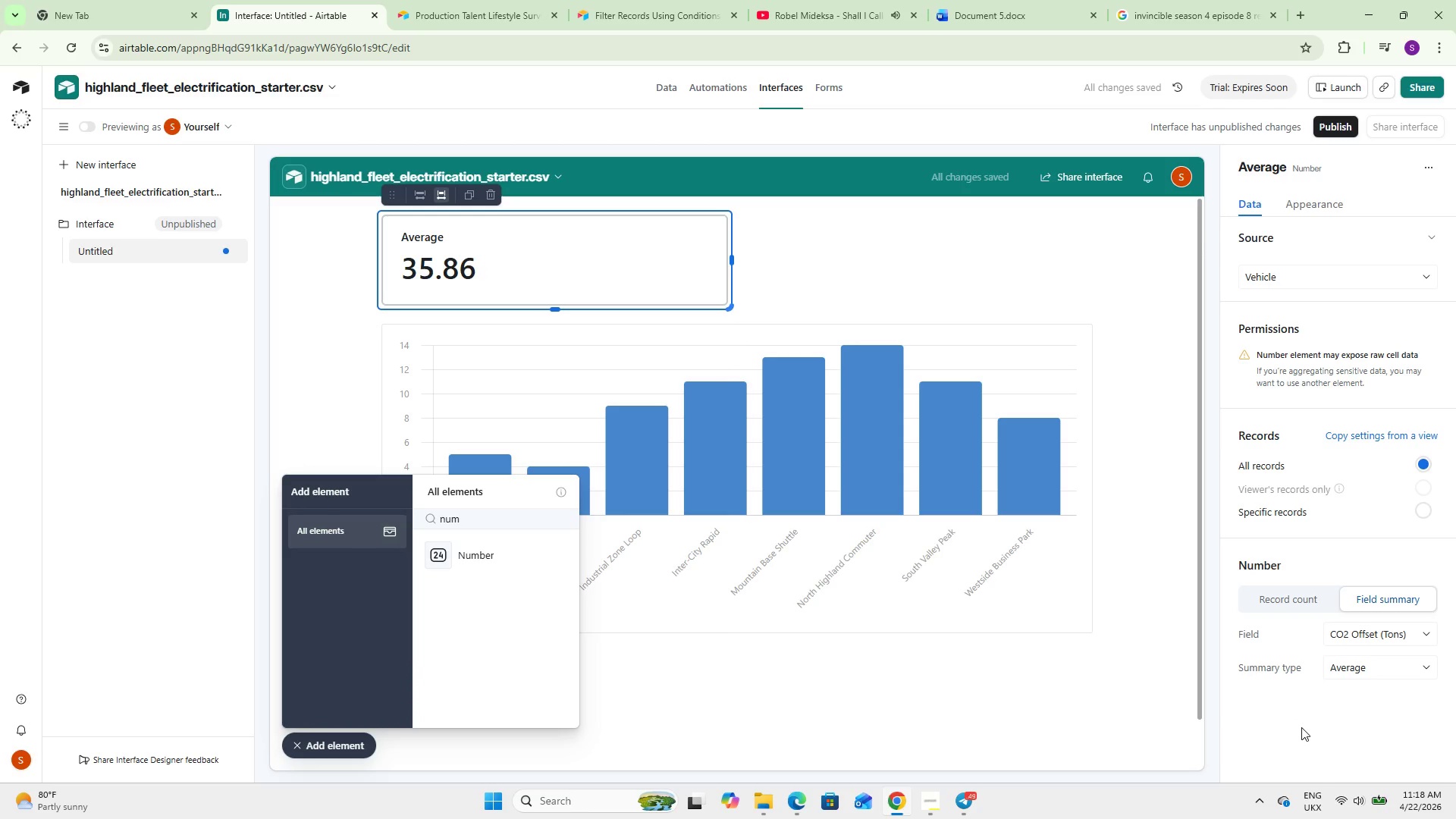 
left_click([1302, 727])
 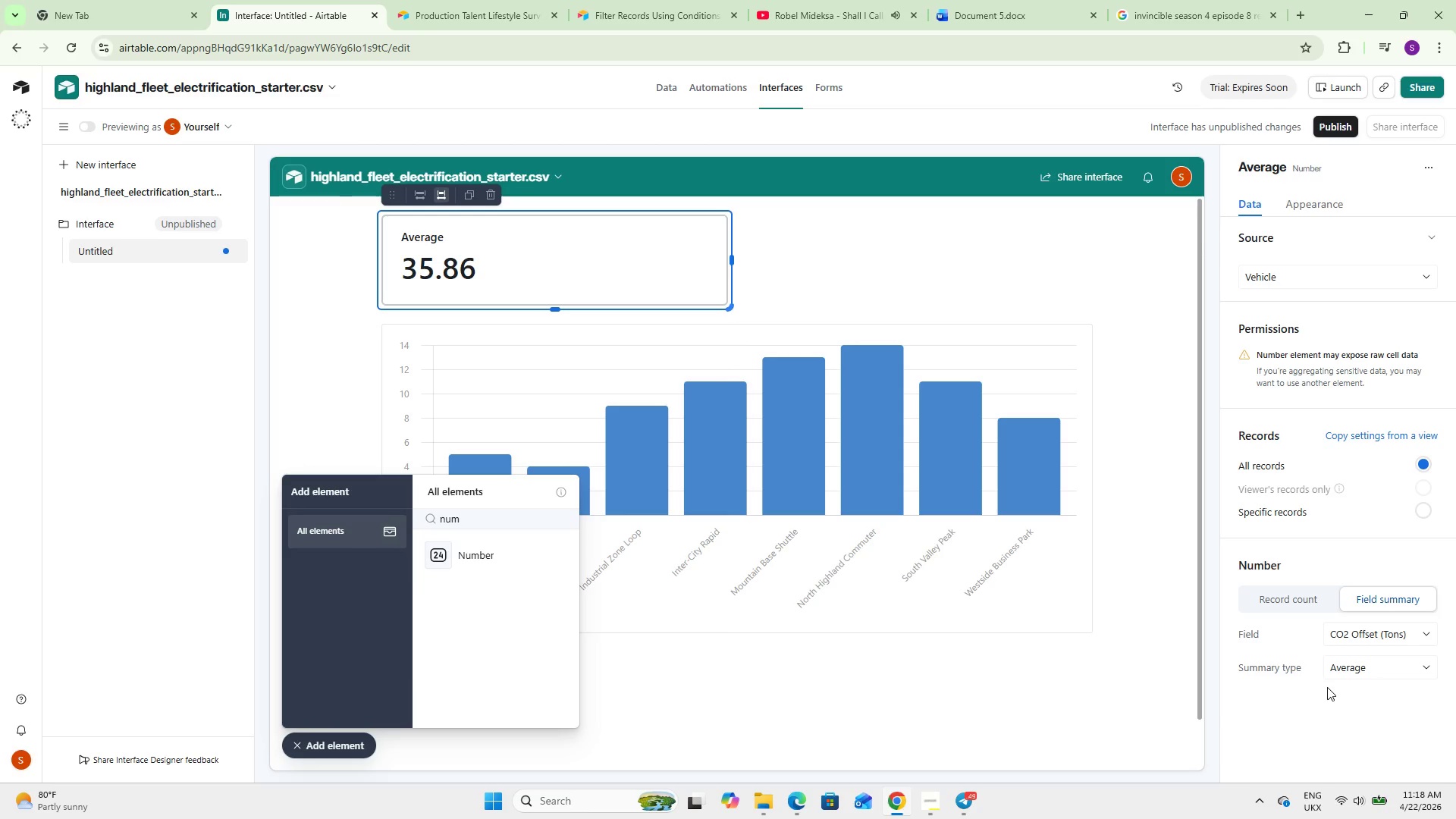 
wait(16.61)
 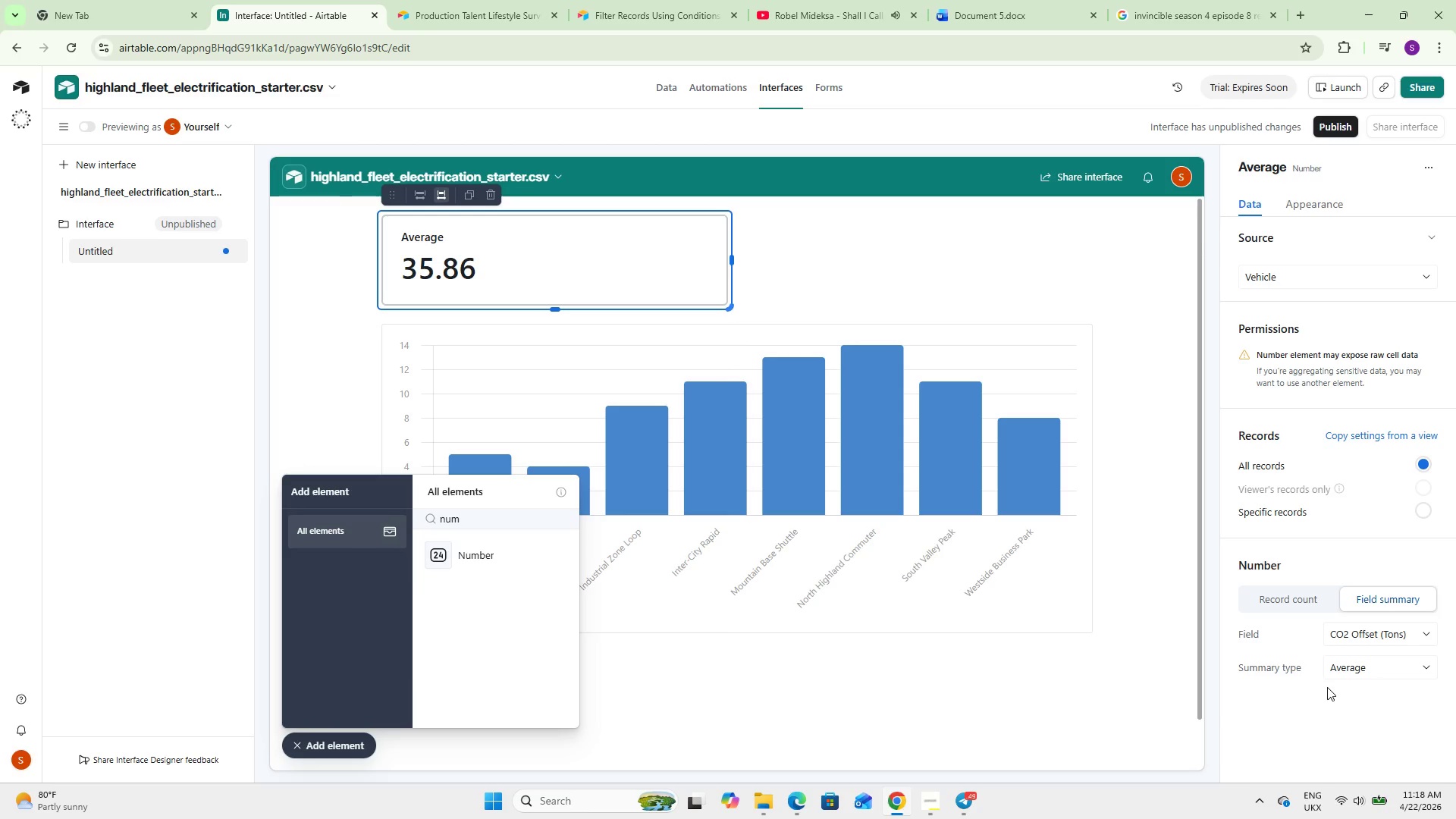 
double_click([489, 518])
 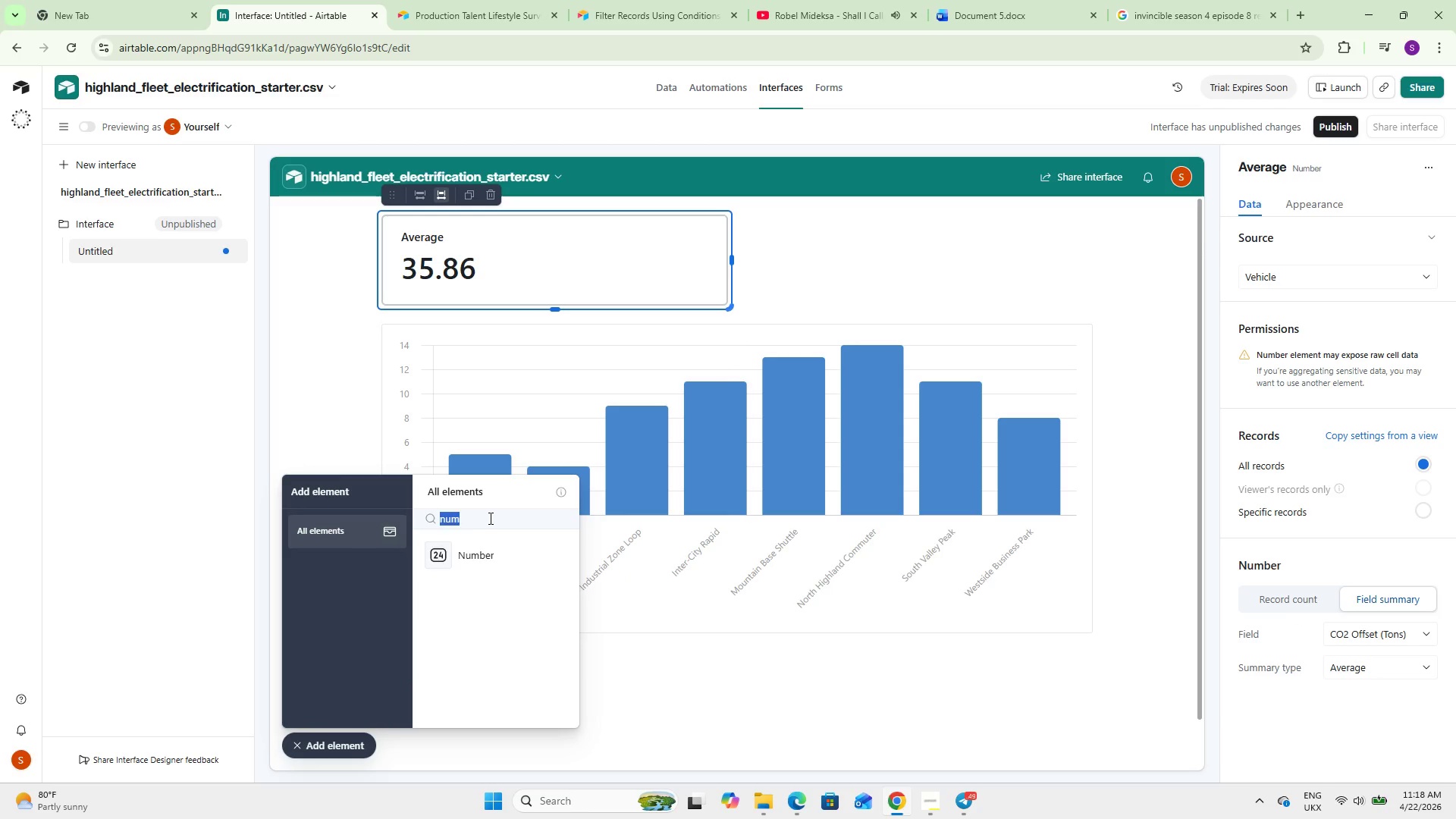 
key(Backspace)
type(re)
 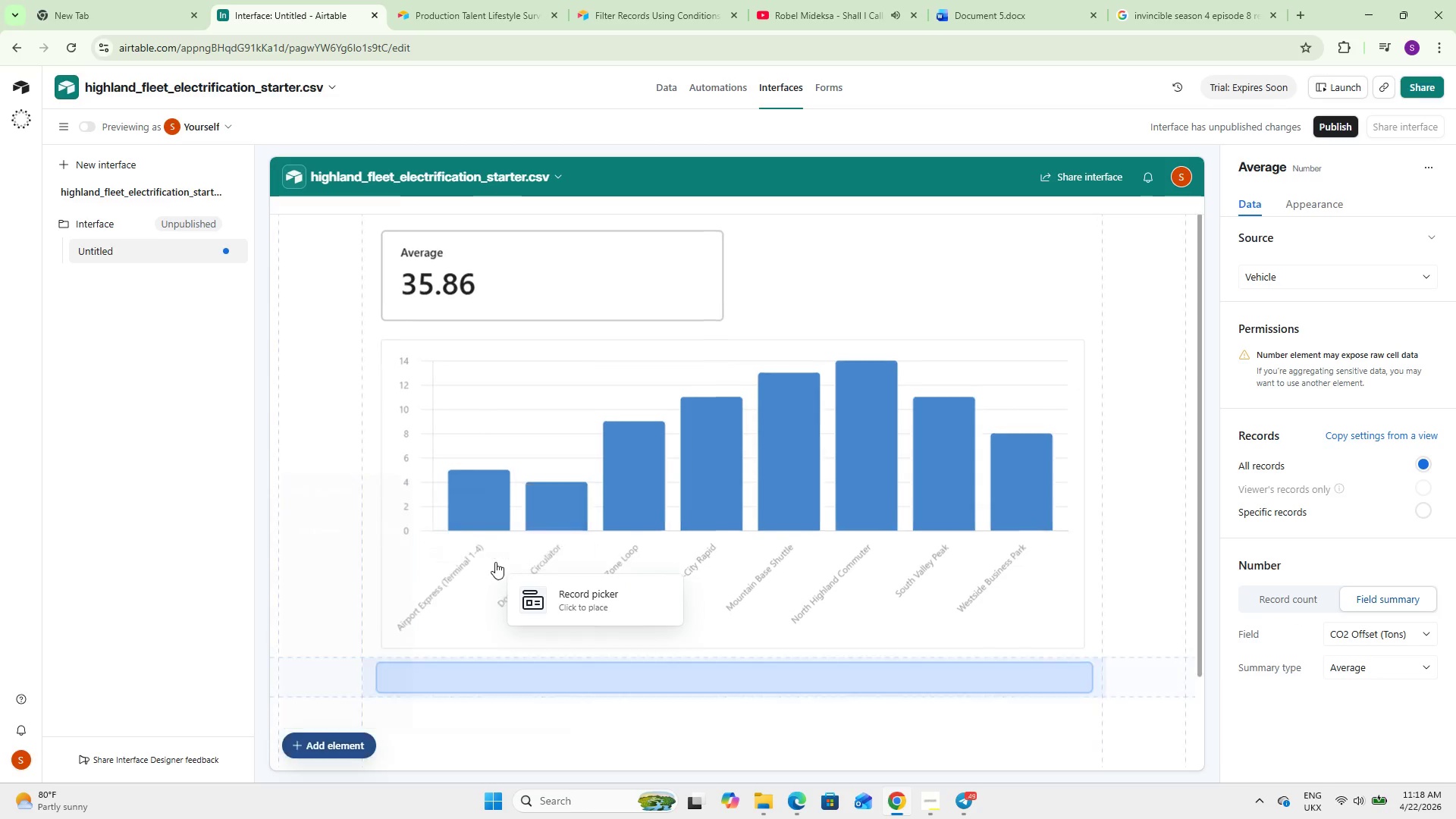 
scroll: coordinate [567, 548], scroll_direction: down, amount: 4.0
 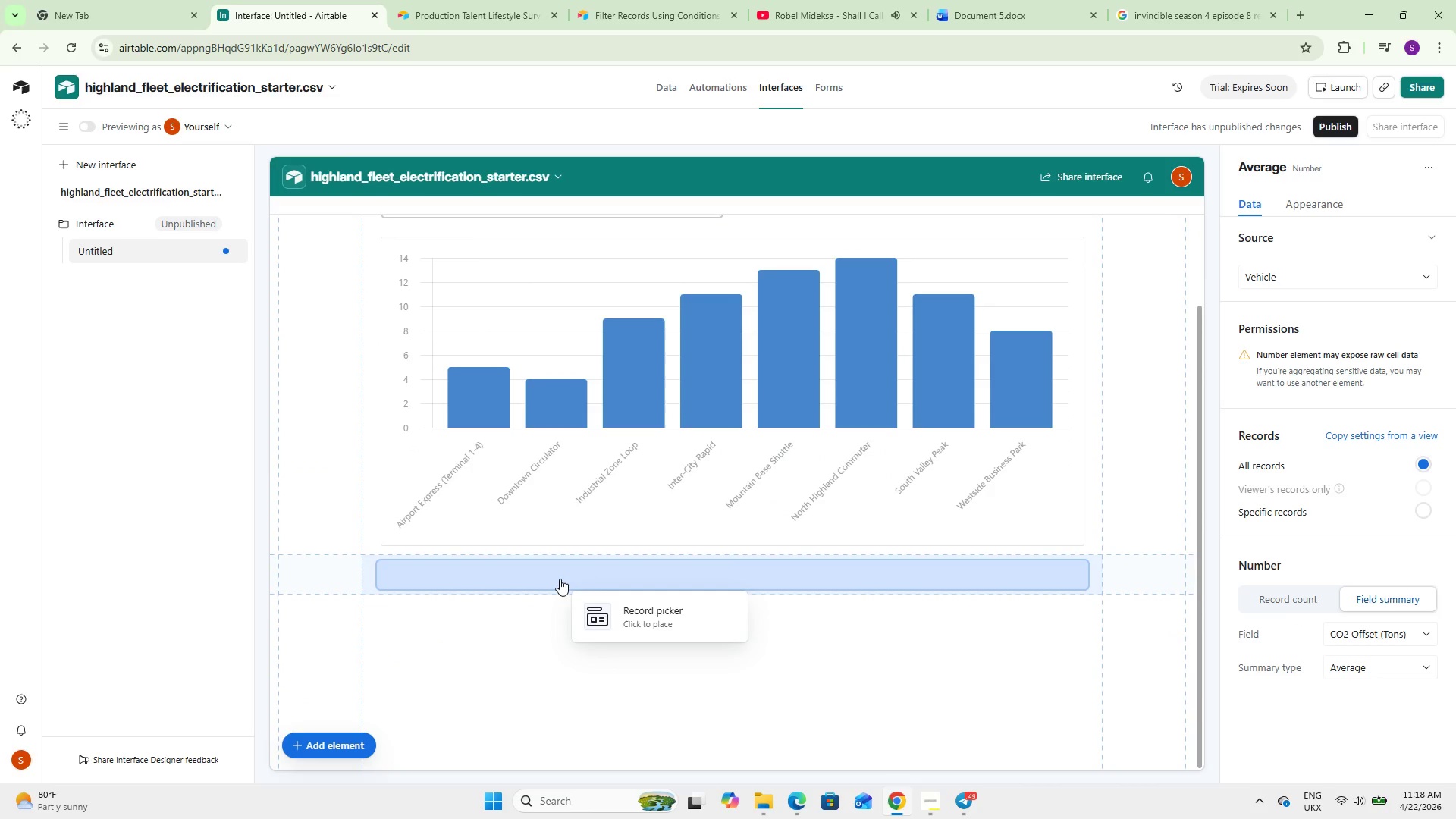 
left_click_drag(start_coordinate=[560, 579], to_coordinate=[615, 225])
 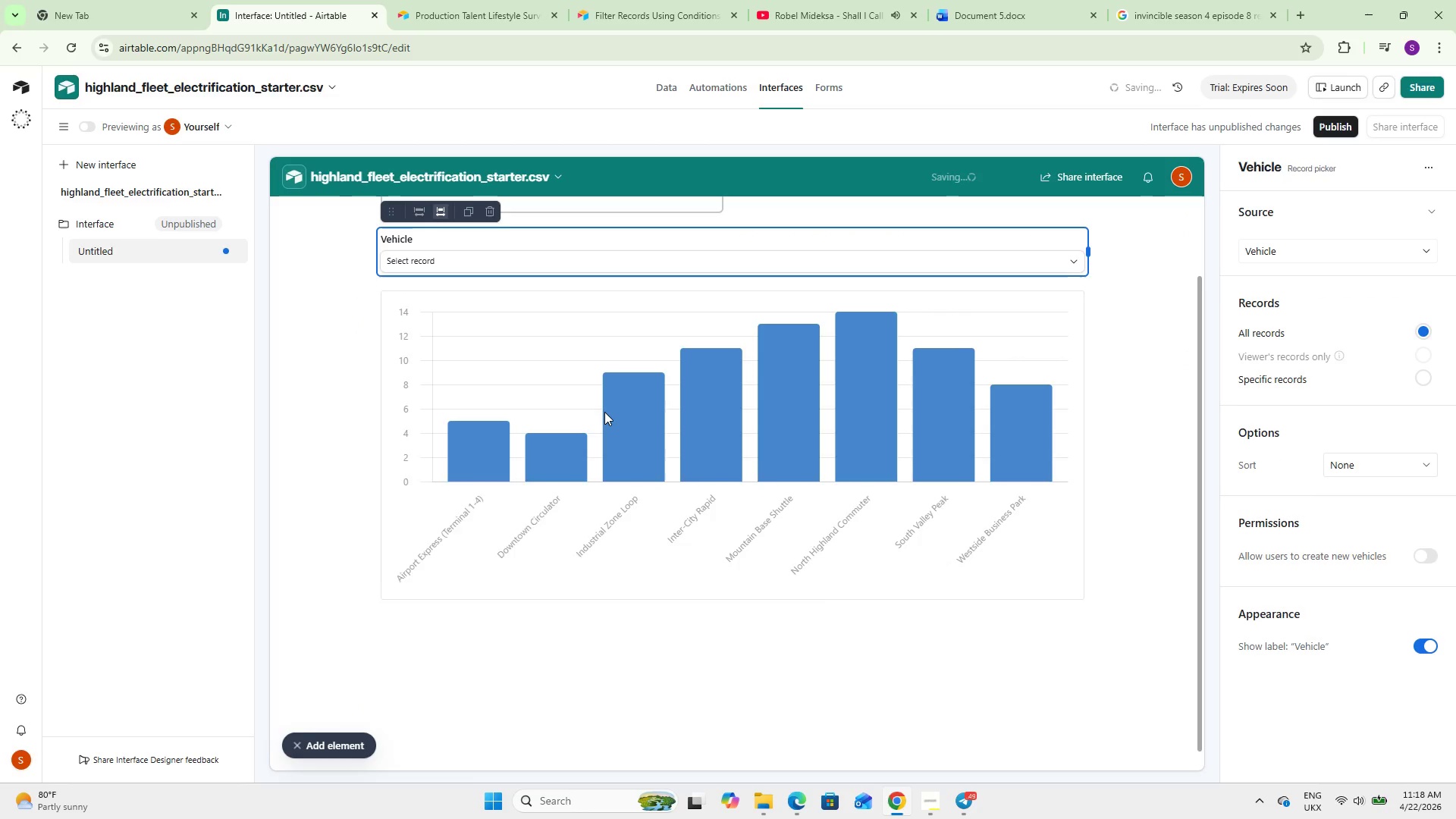 
scroll: coordinate [604, 413], scroll_direction: up, amount: 3.0
 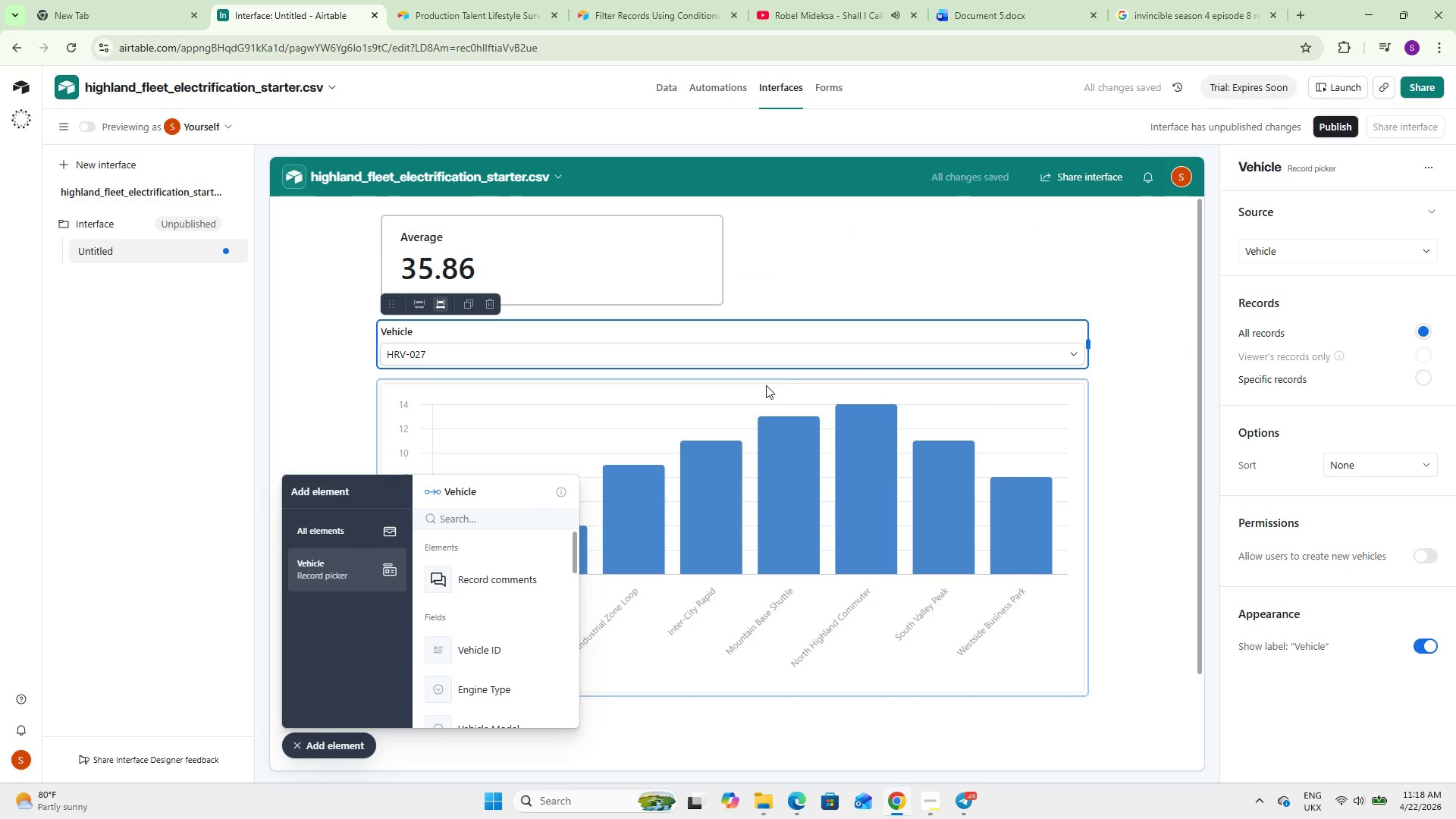 
left_click([1322, 249])
 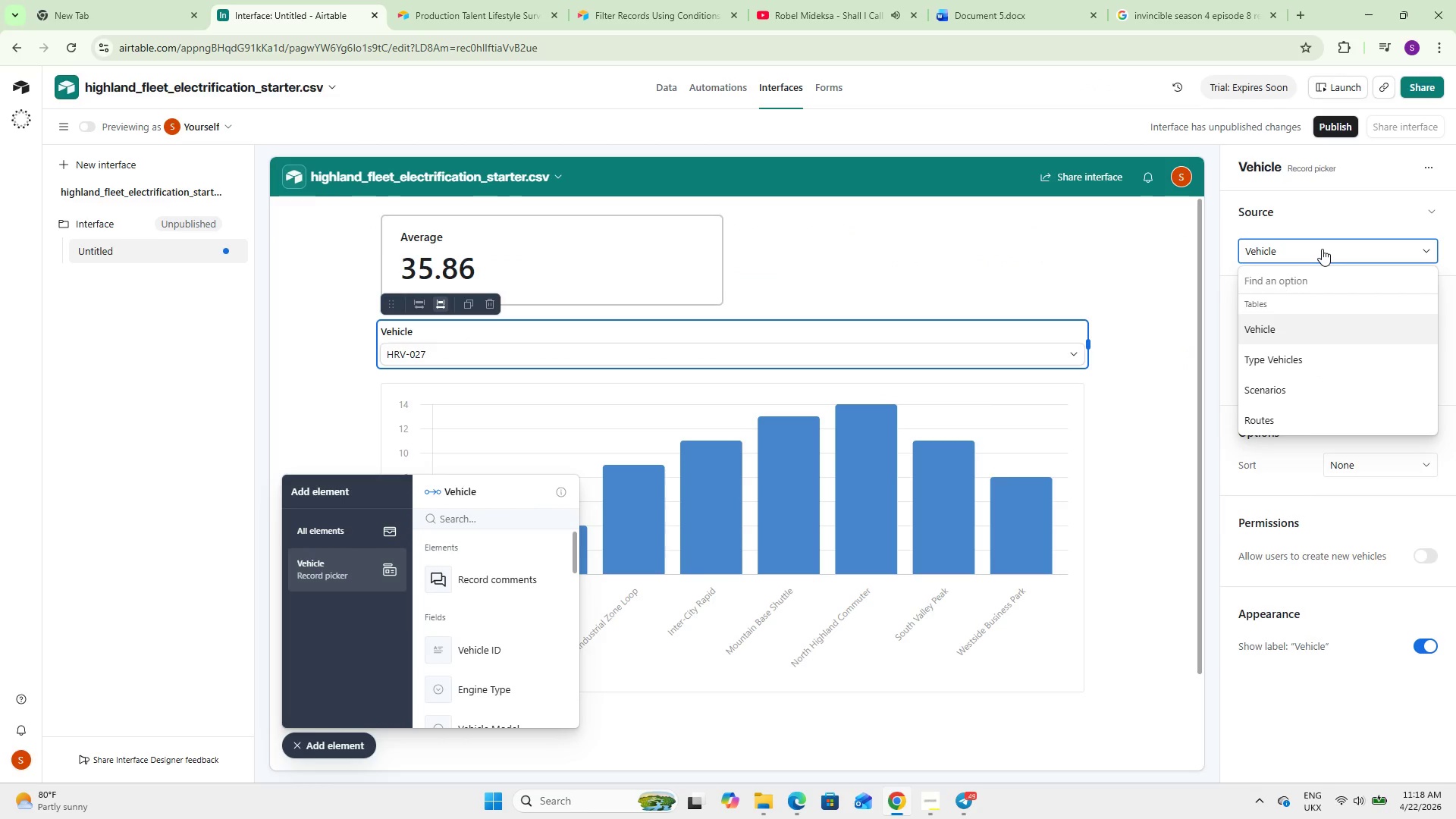 
left_click([1266, 395])
 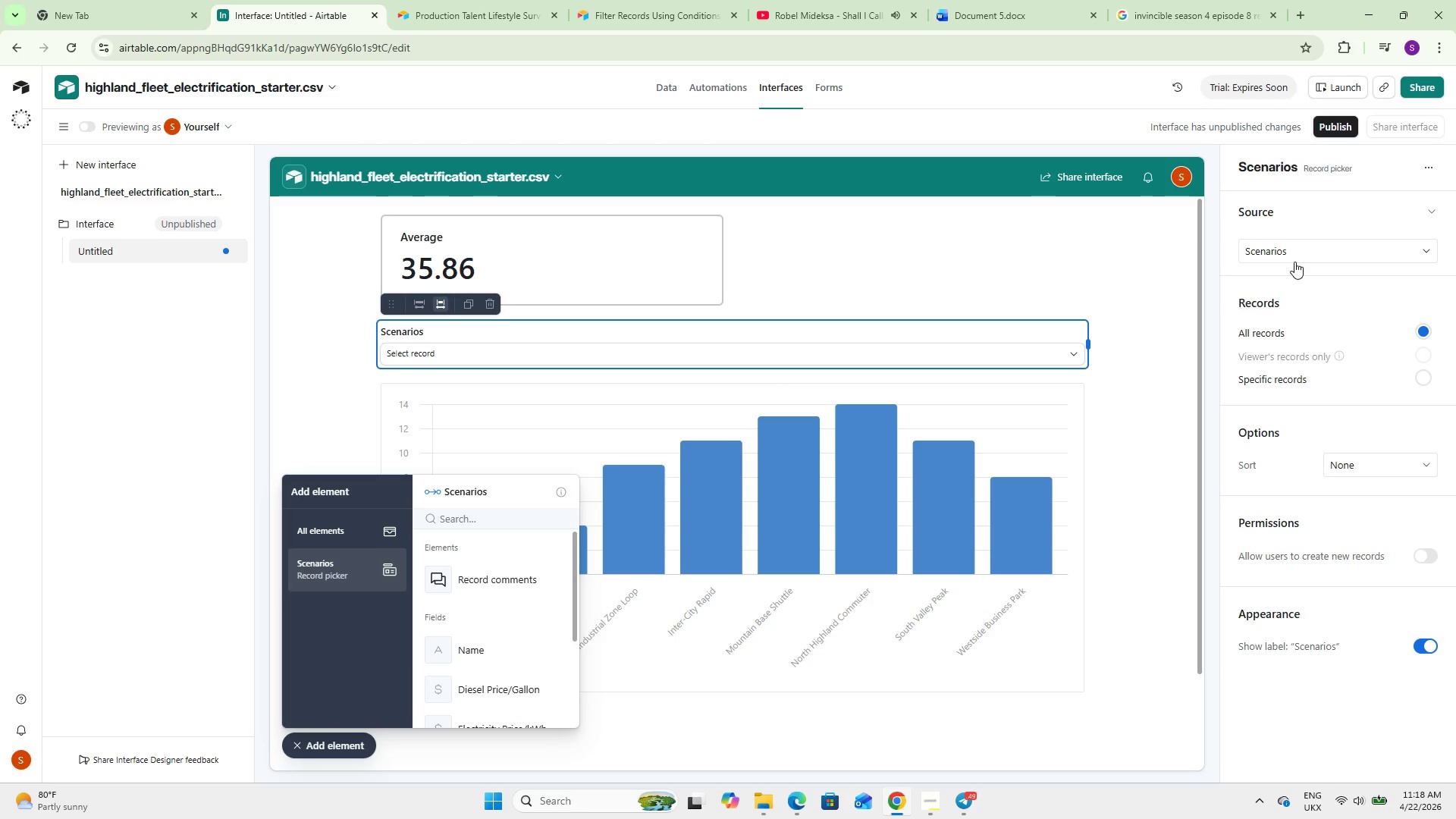 
scroll: coordinate [1266, 416], scroll_direction: down, amount: 3.0
 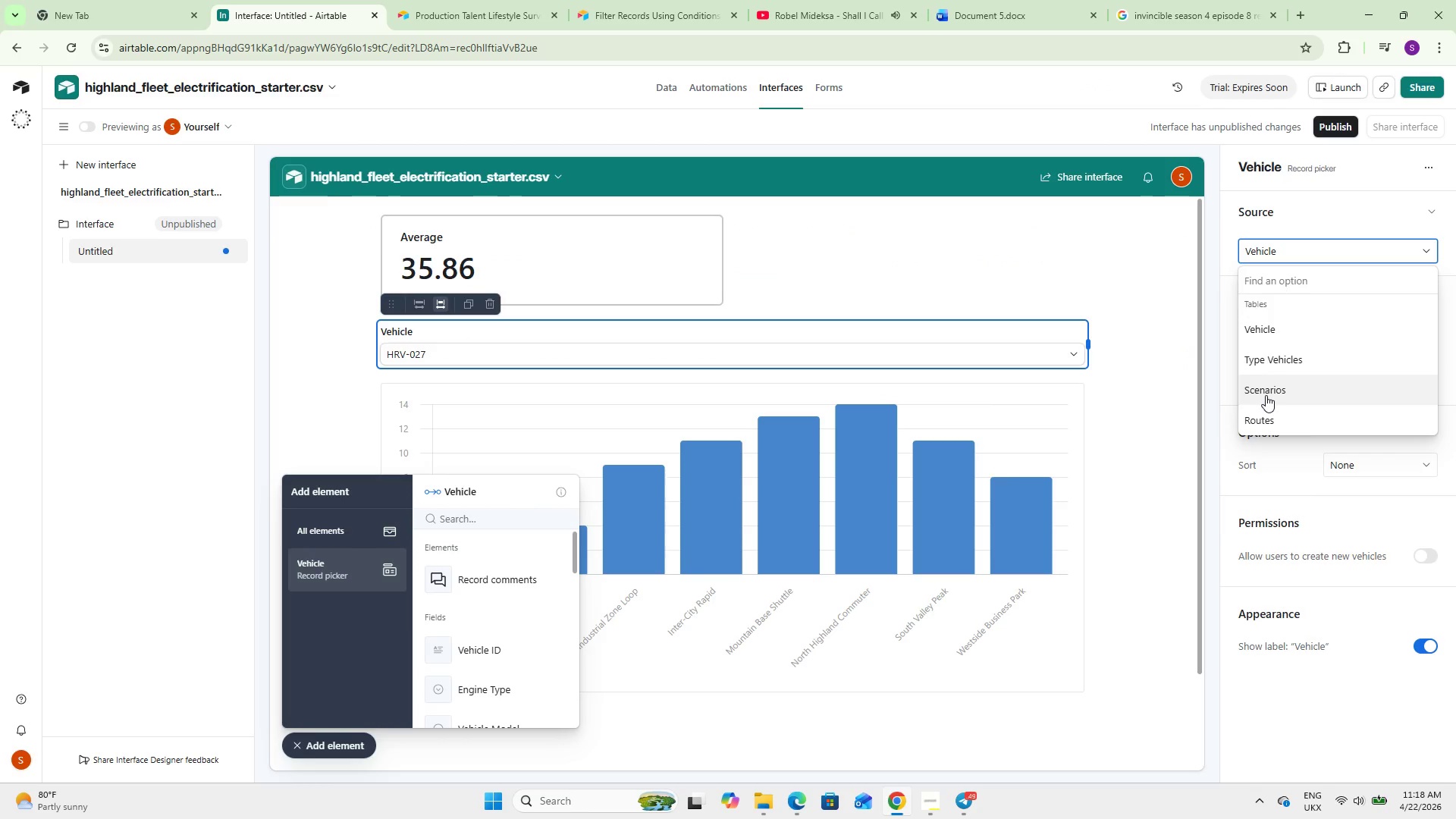 
wait(13.77)
 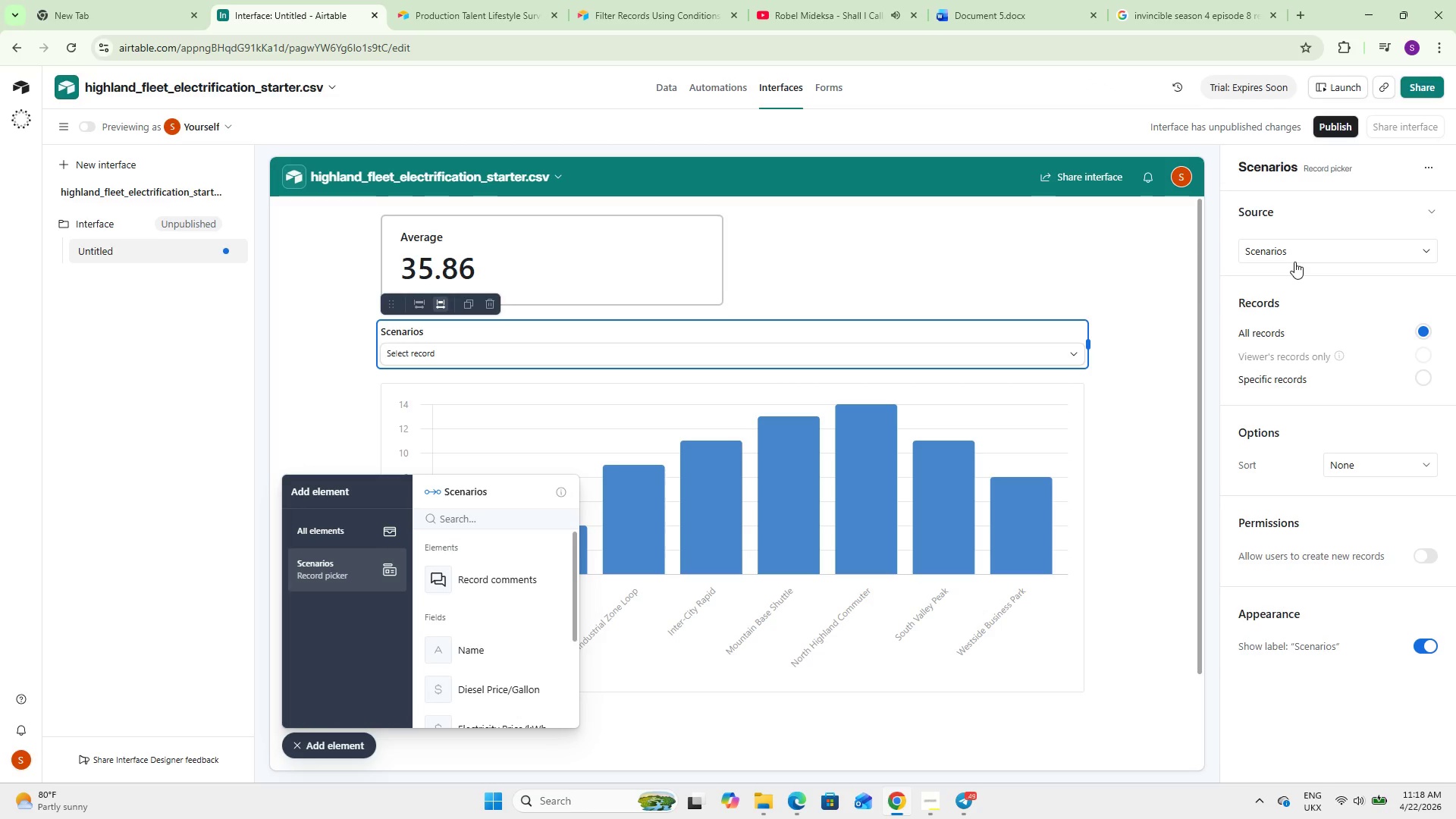 
scroll: coordinate [1308, 318], scroll_direction: down, amount: 4.0
 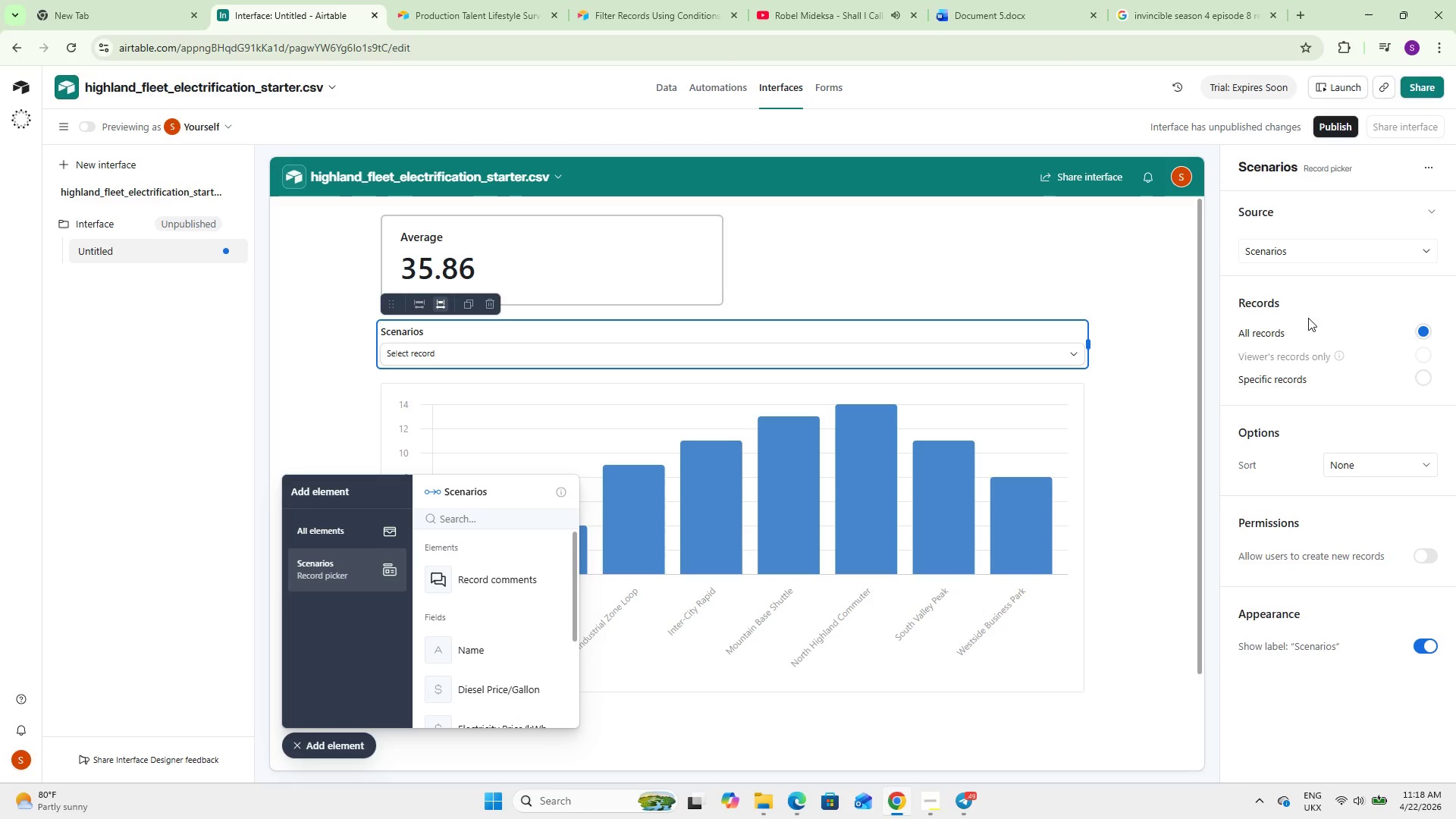 
wait(5.02)
 